 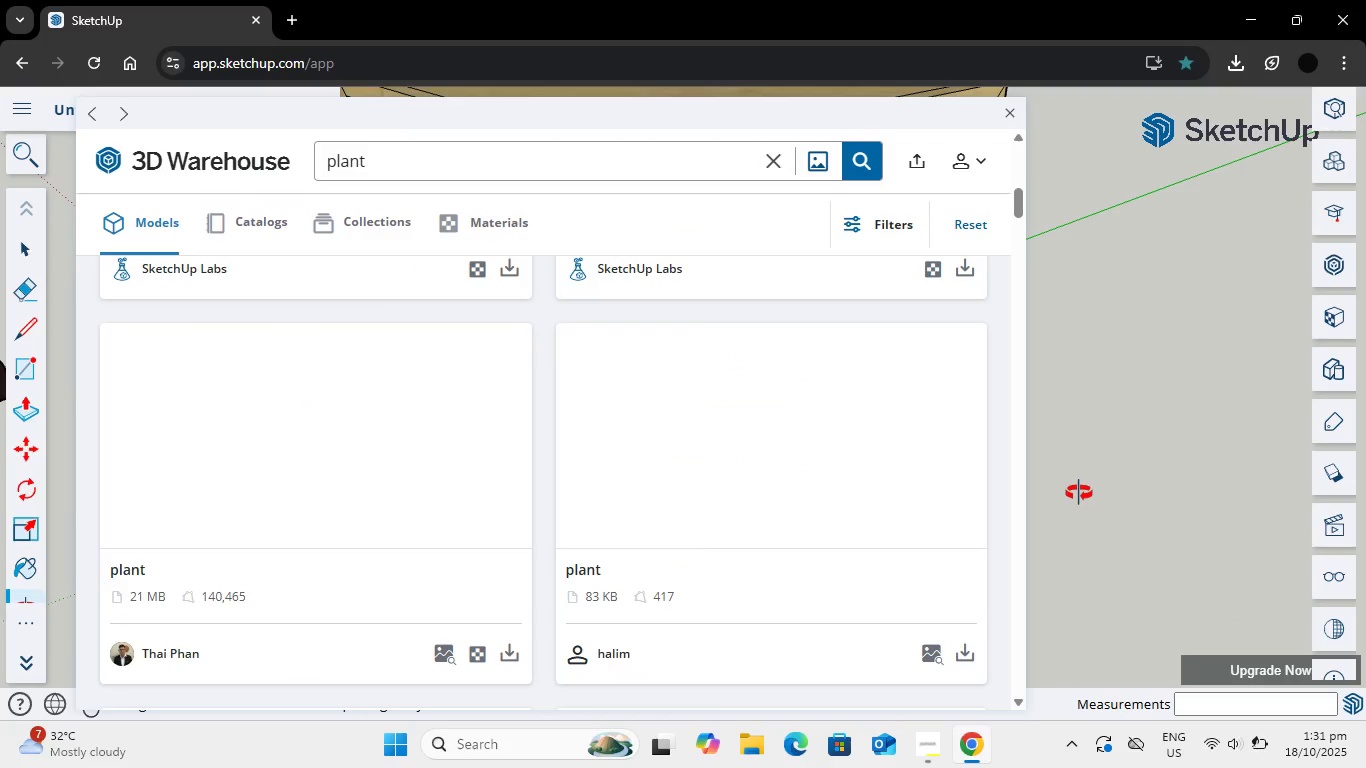 
key(F11)
 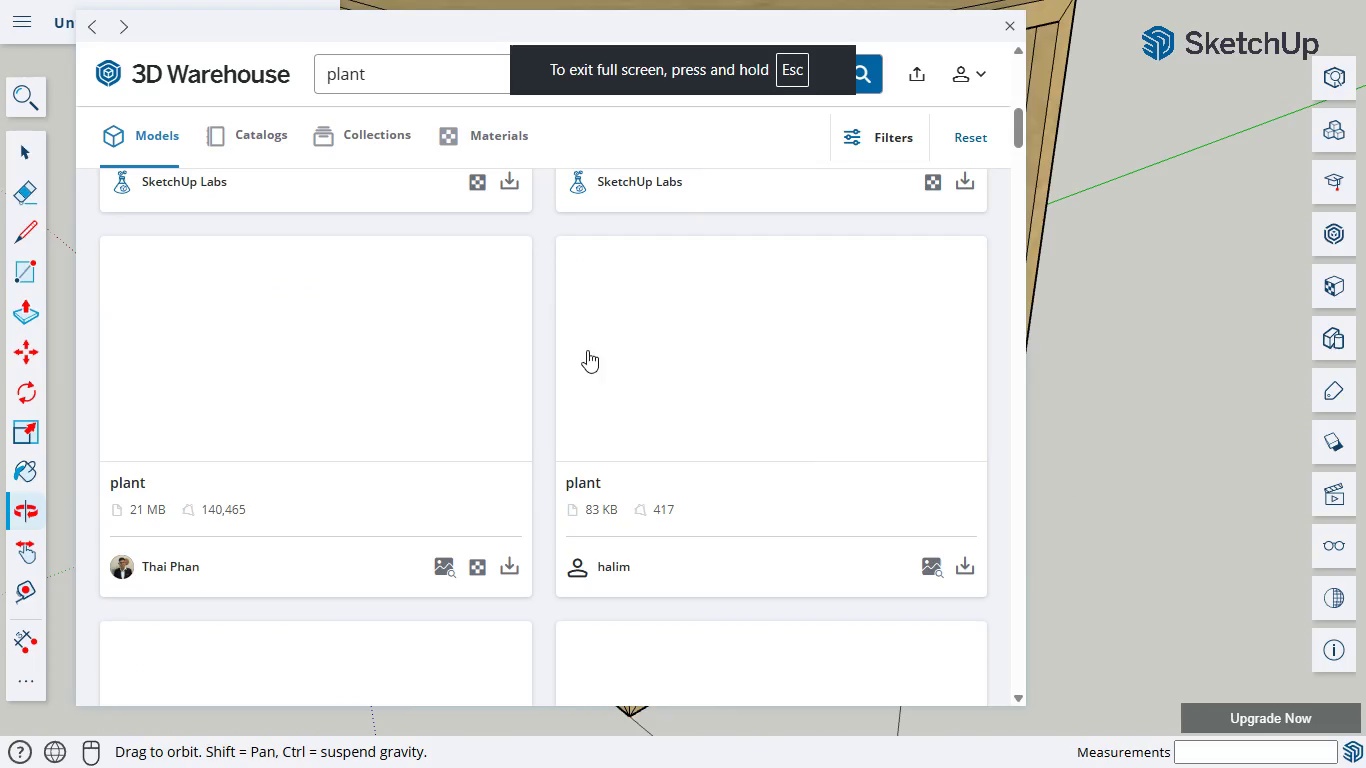 
scroll: coordinate [602, 259], scroll_direction: up, amount: 3.0
 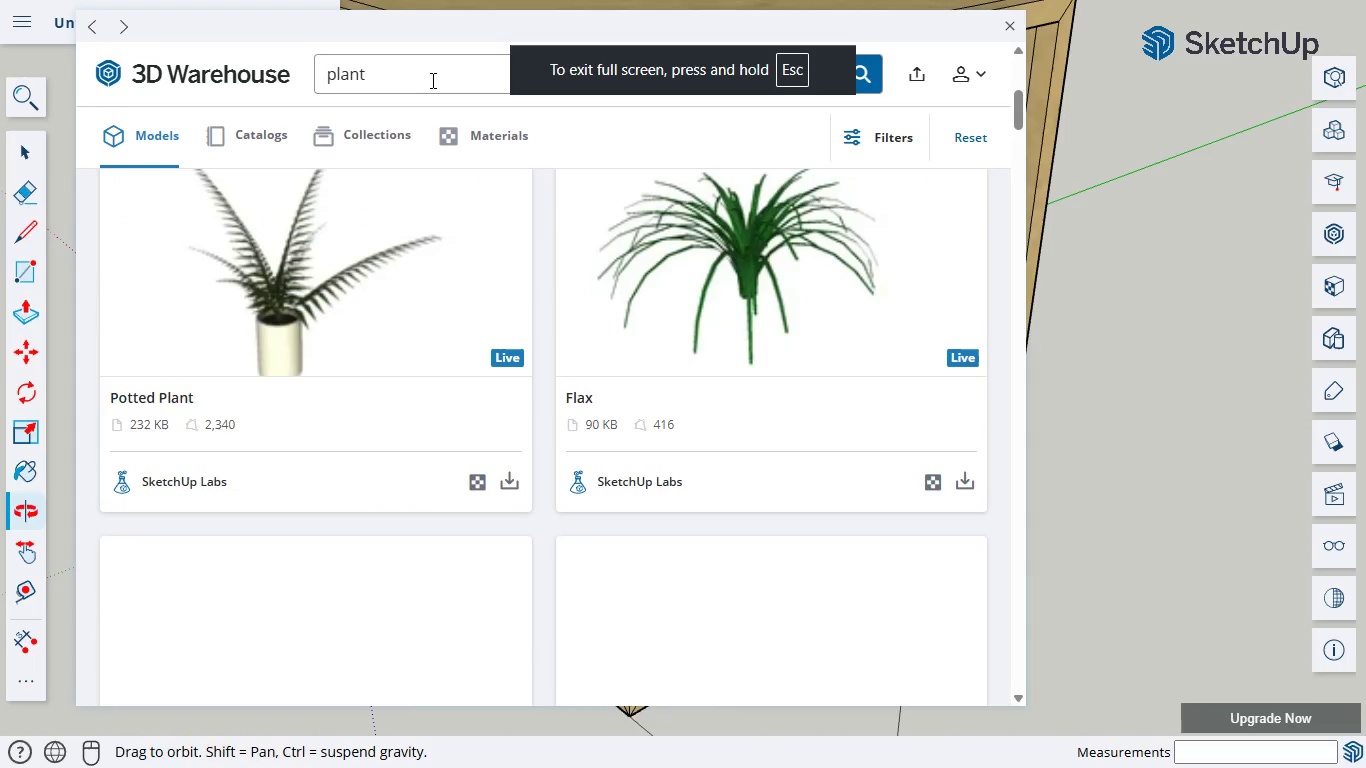 
left_click([431, 80])
 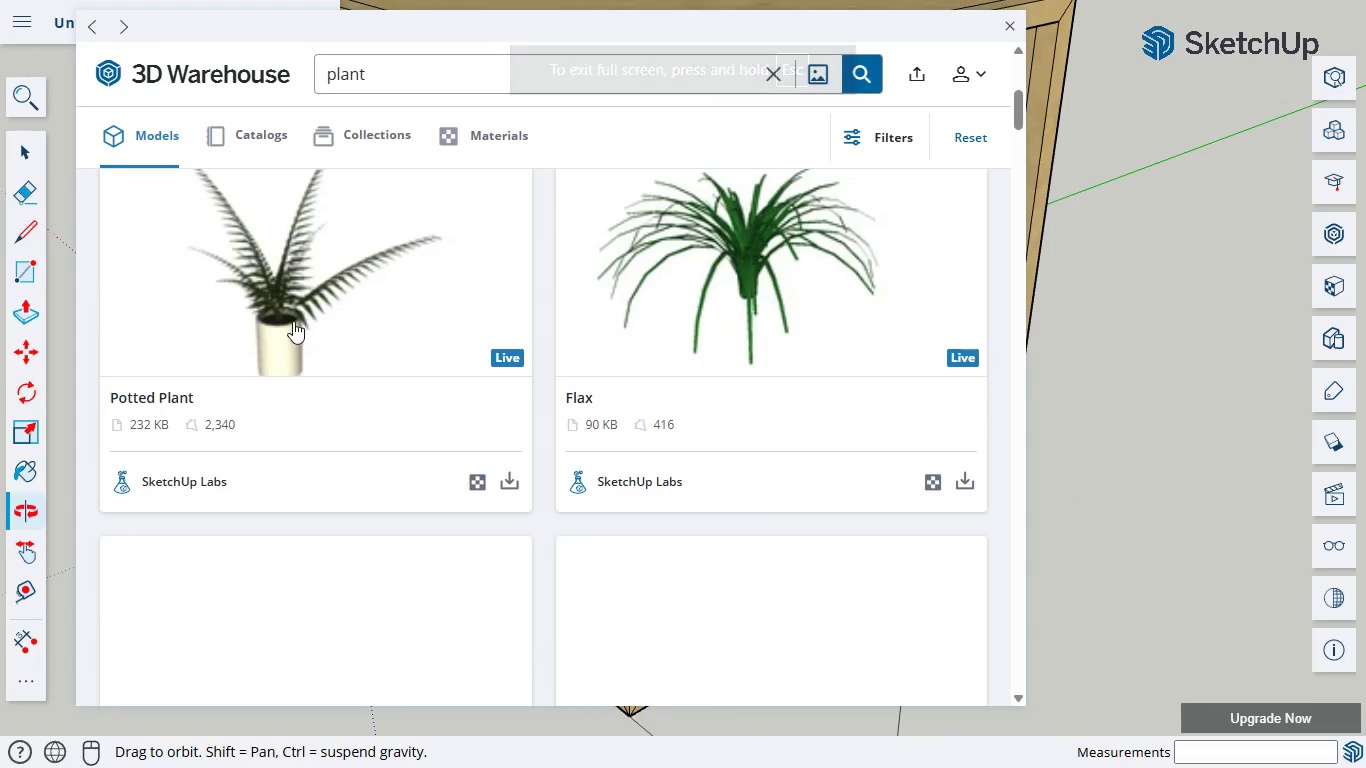 
scroll: coordinate [652, 314], scroll_direction: up, amount: 2.0
 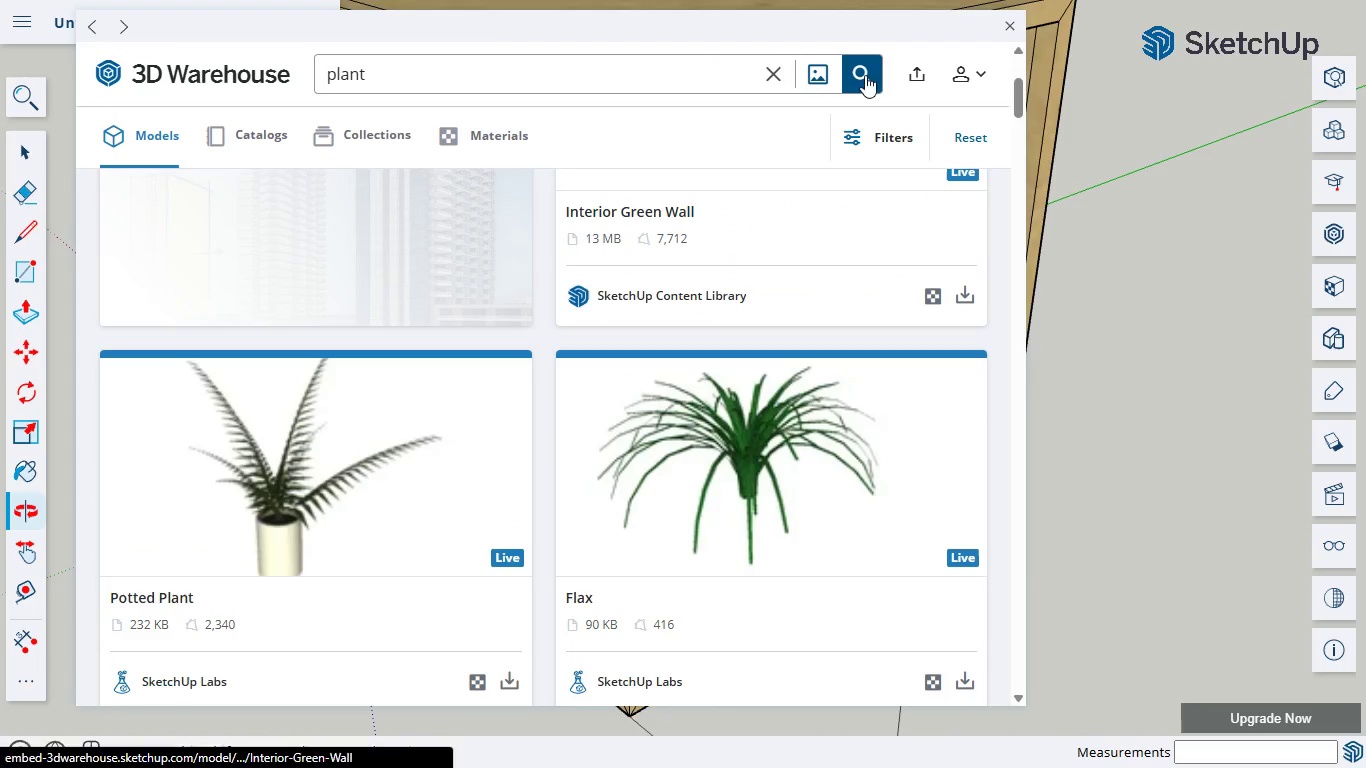 
left_click([865, 73])
 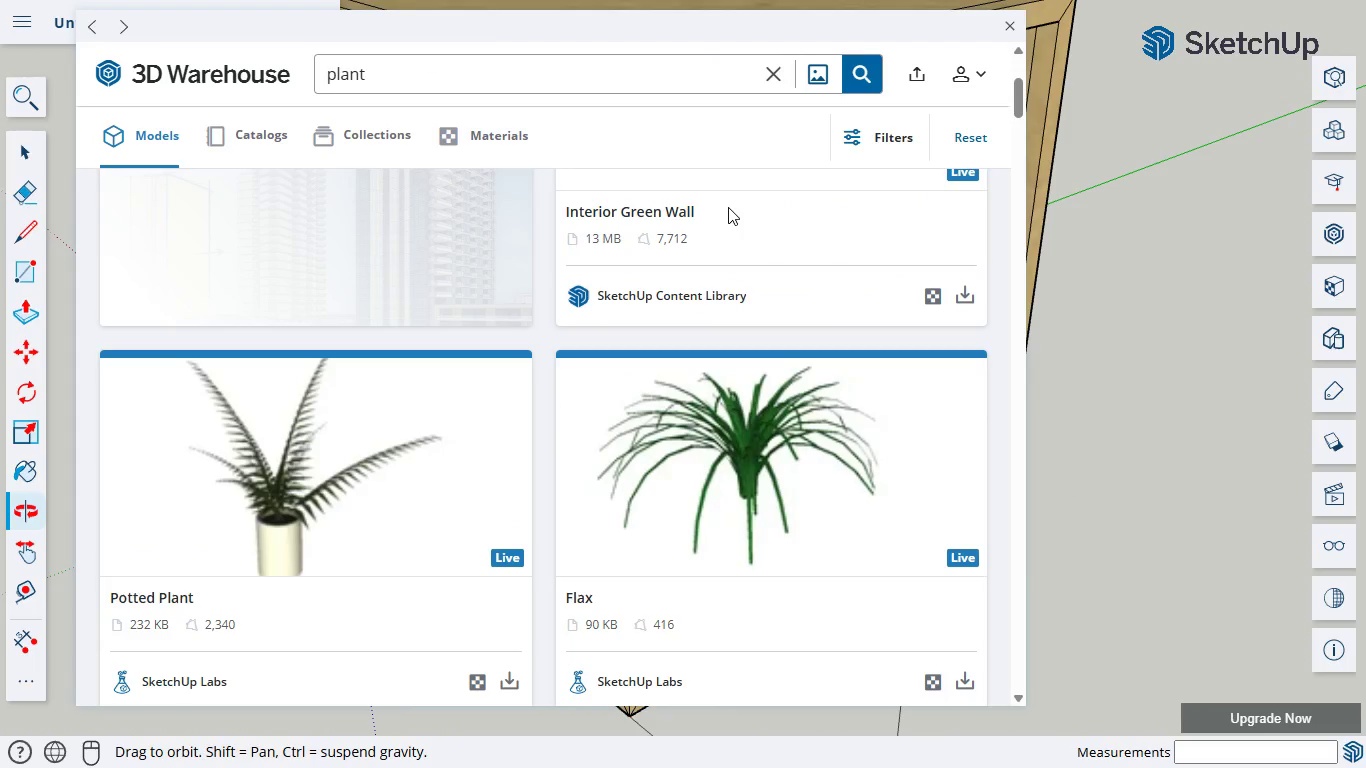 
wait(5.8)
 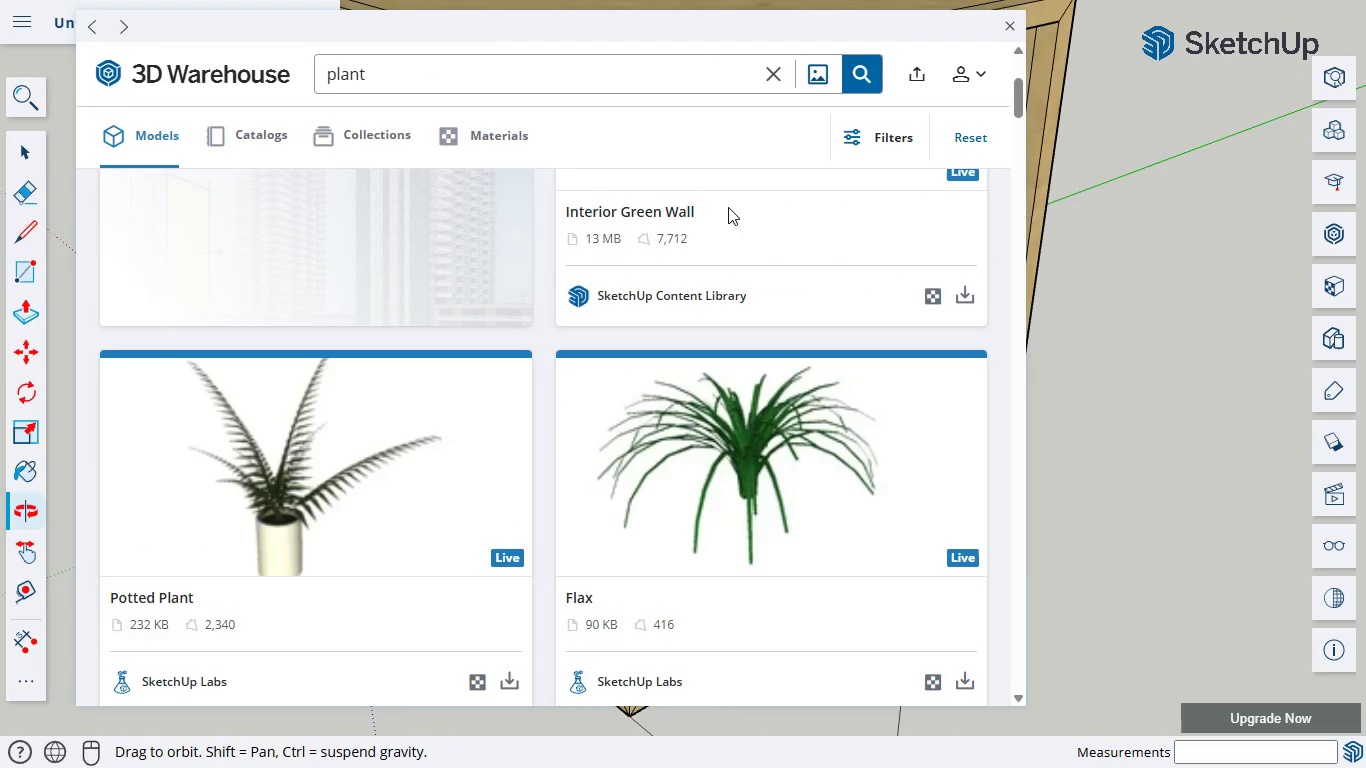 
scroll: coordinate [591, 323], scroll_direction: down, amount: 16.0
 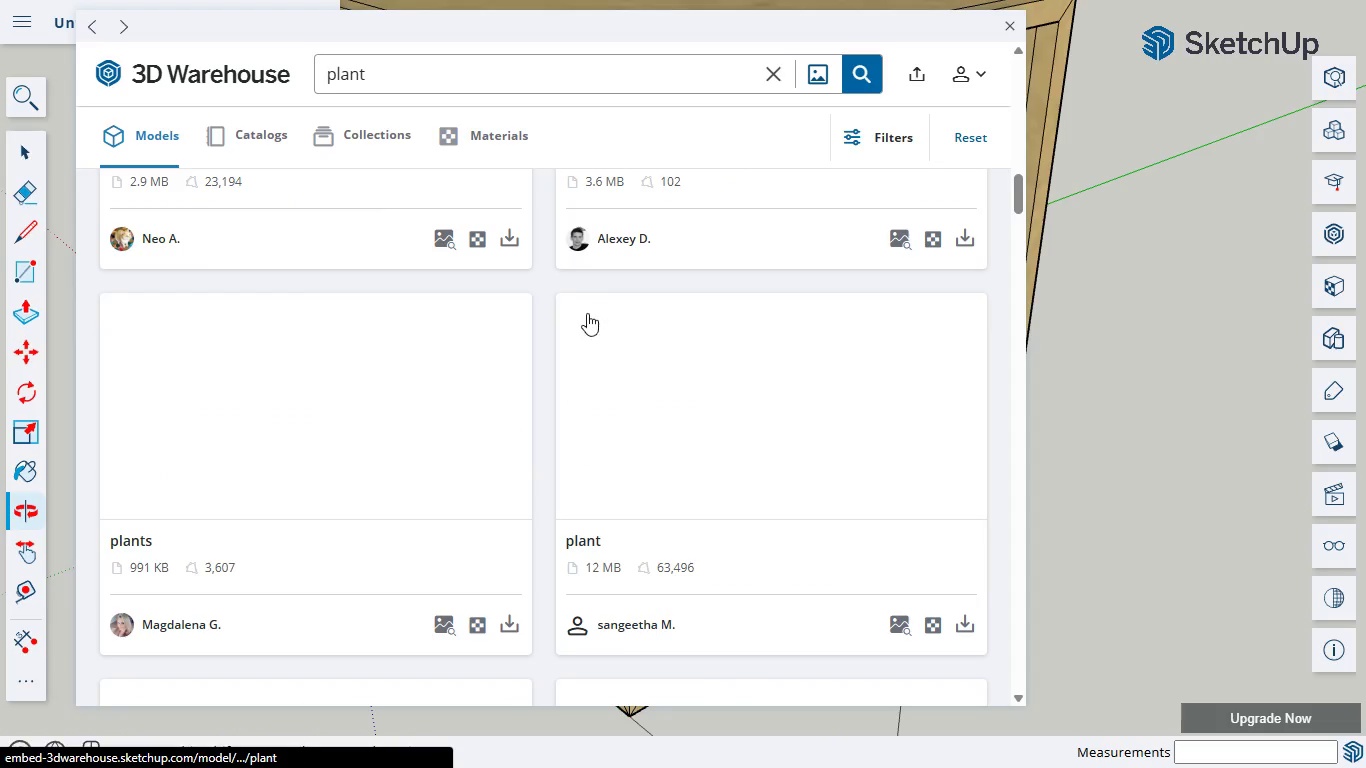 
scroll: coordinate [560, 305], scroll_direction: up, amount: 21.0
 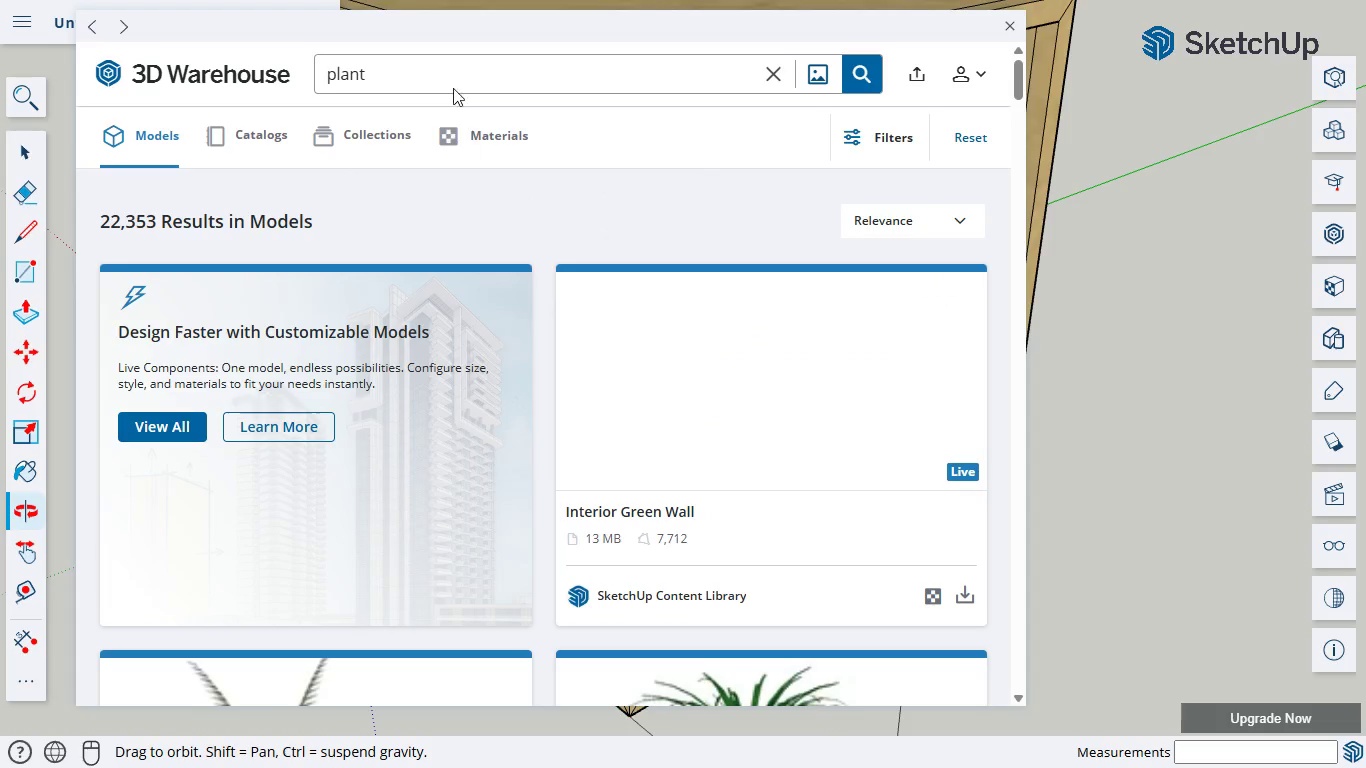 
left_click([450, 73])
 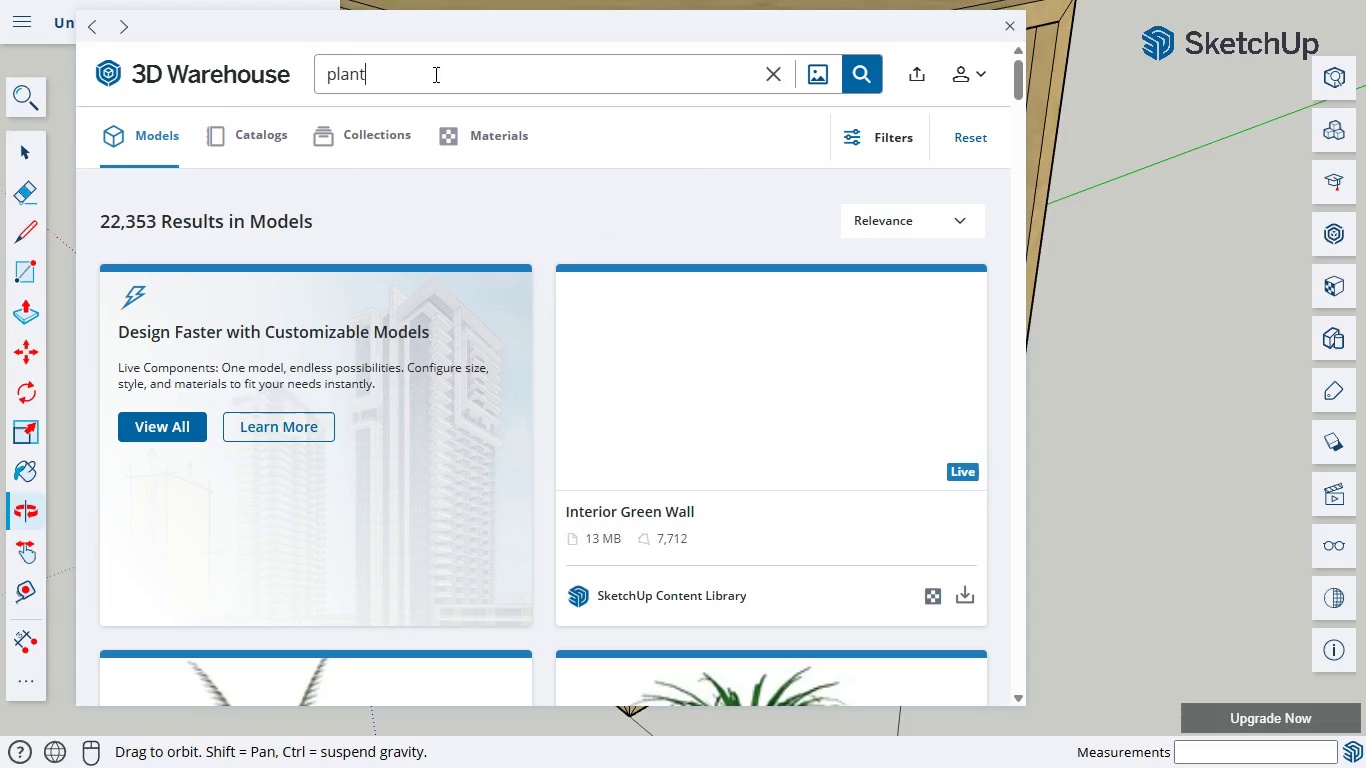 
left_click_drag(start_coordinate=[445, 73], to_coordinate=[239, 95])
 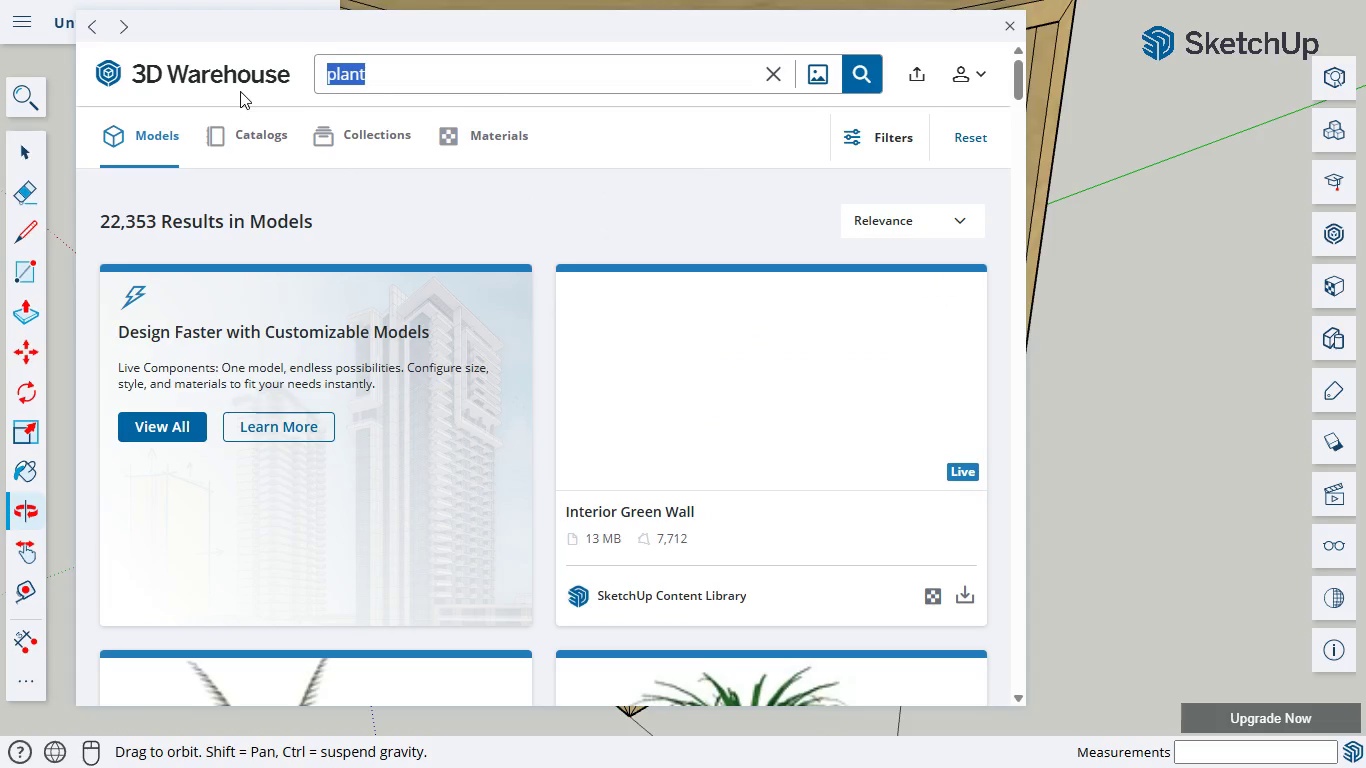 
type(laptop)
 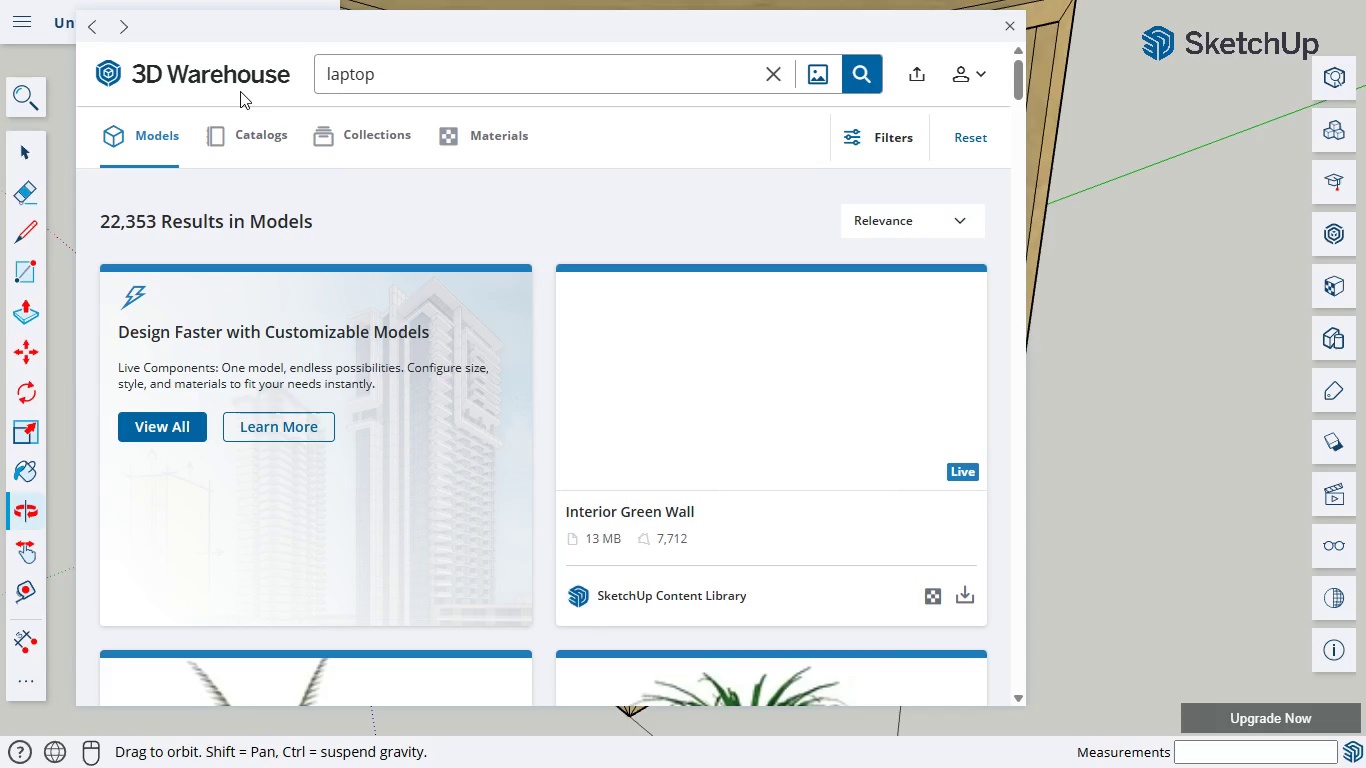 
key(Enter)
 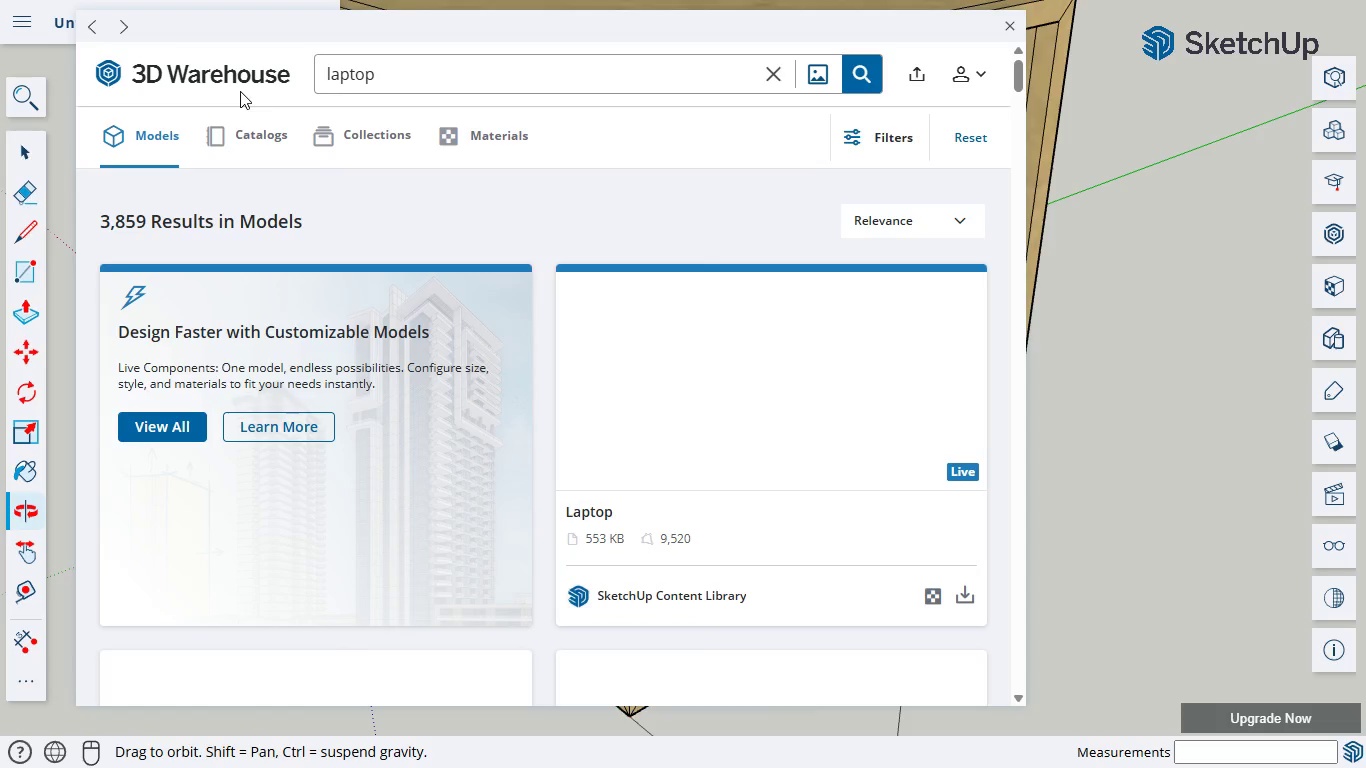 
wait(10.2)
 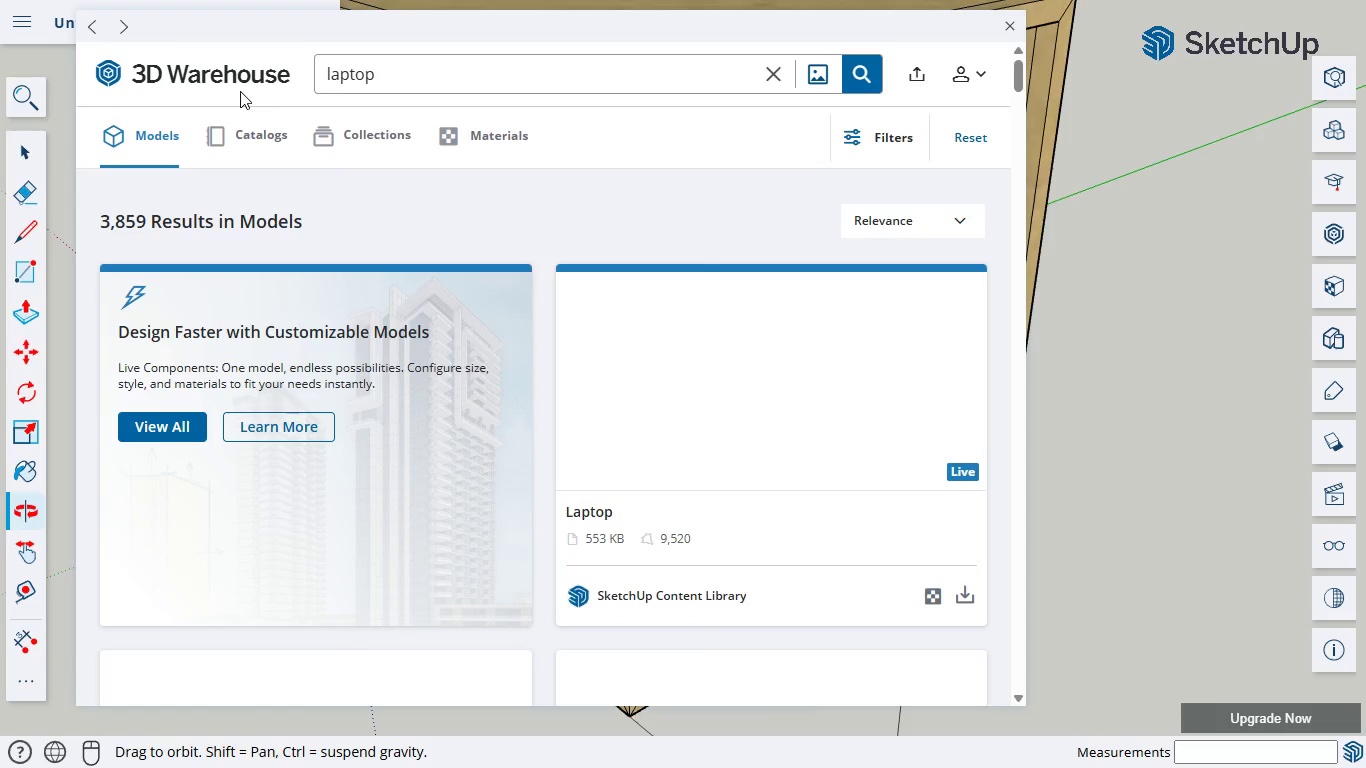 
left_click_drag(start_coordinate=[617, 30], to_coordinate=[741, 48])
 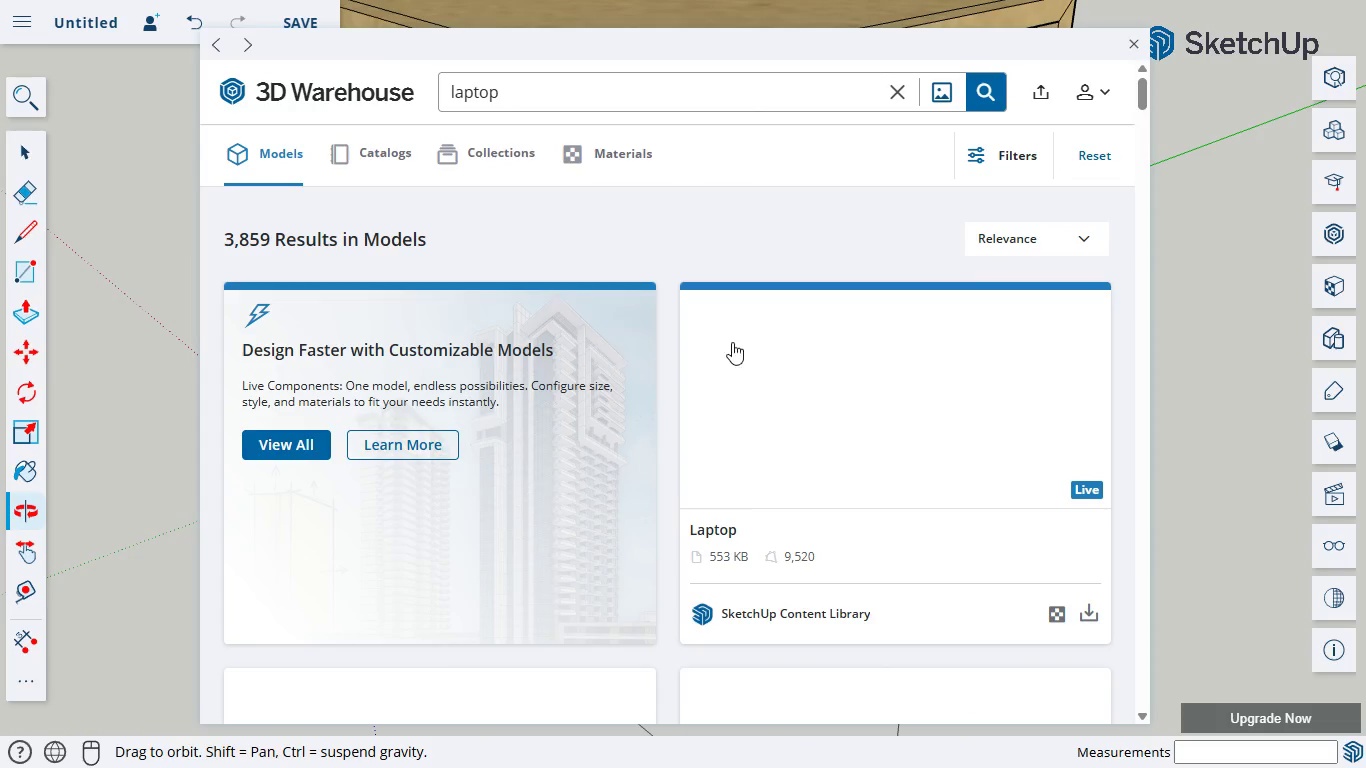 
scroll: coordinate [716, 414], scroll_direction: down, amount: 15.0
 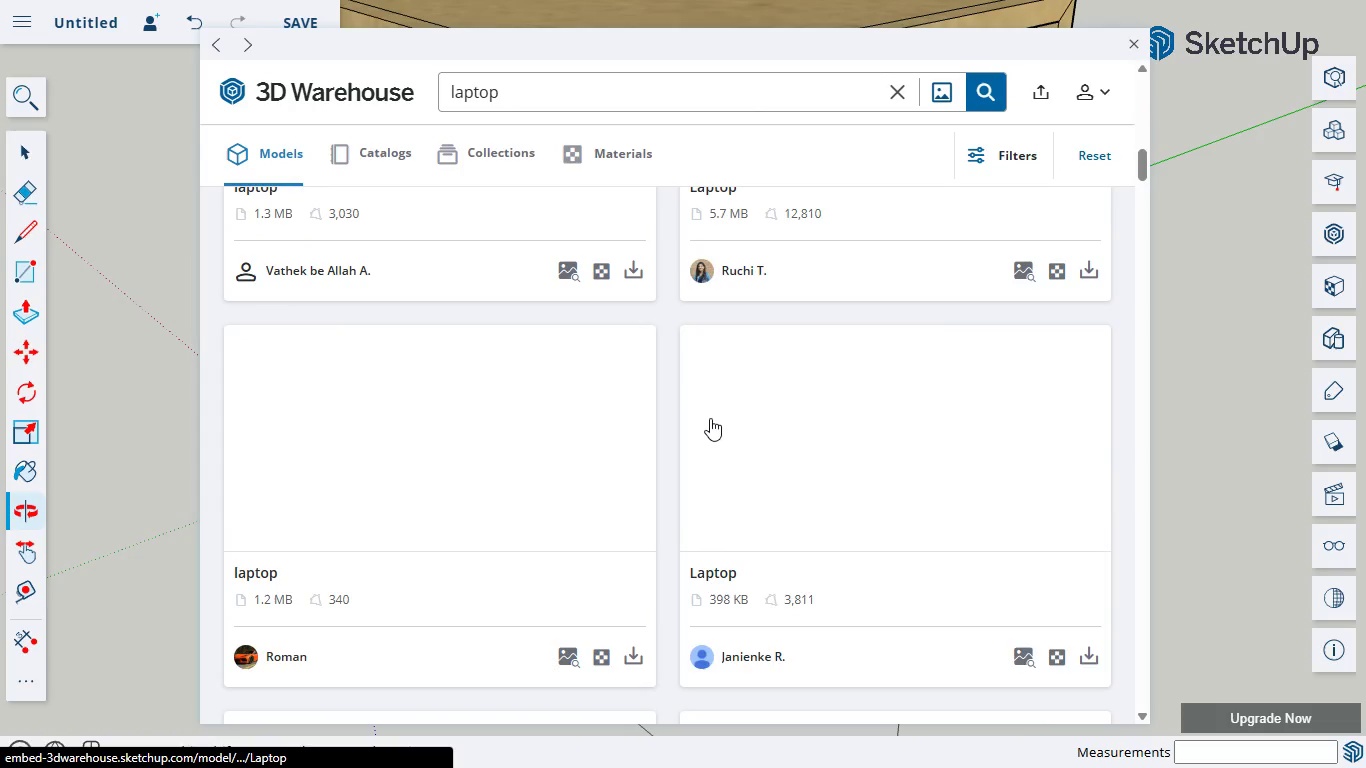 
scroll: coordinate [702, 410], scroll_direction: up, amount: 12.0
 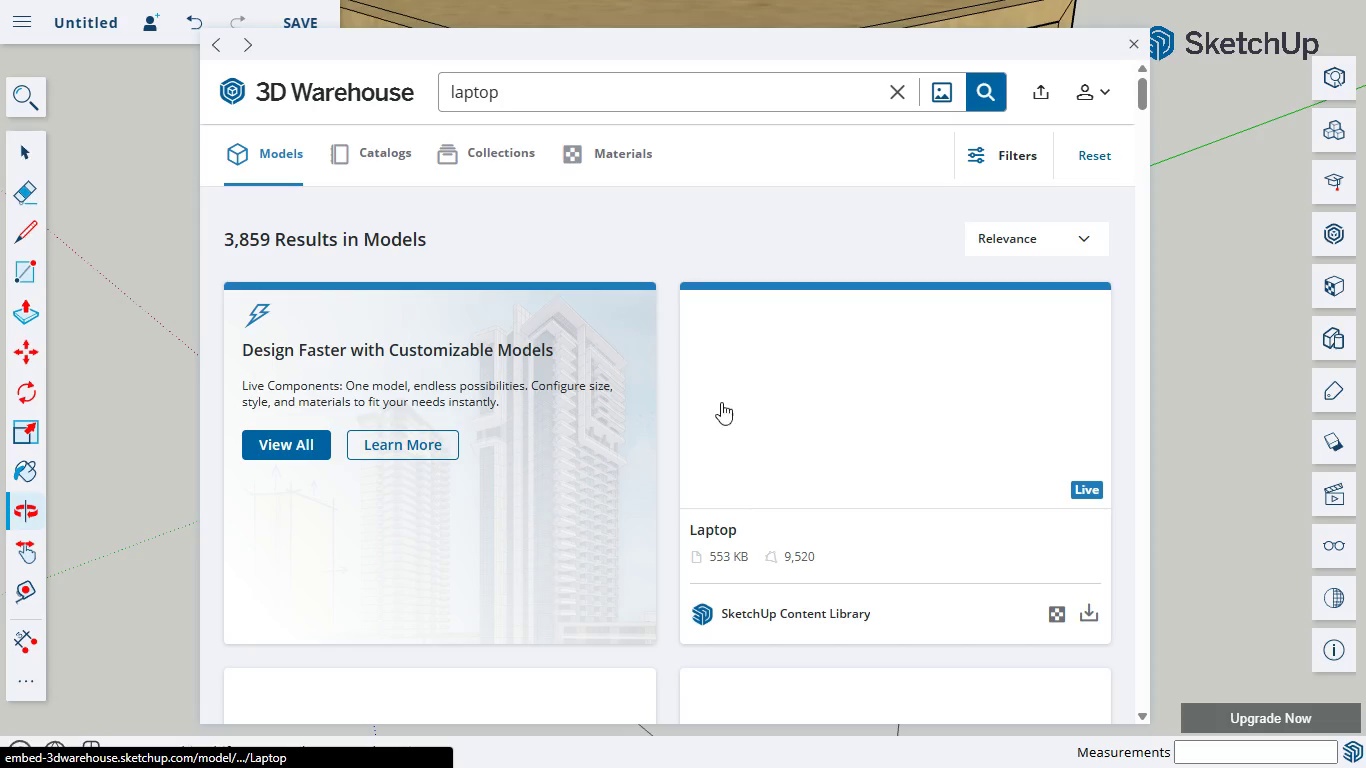 
left_click([1138, 40])
 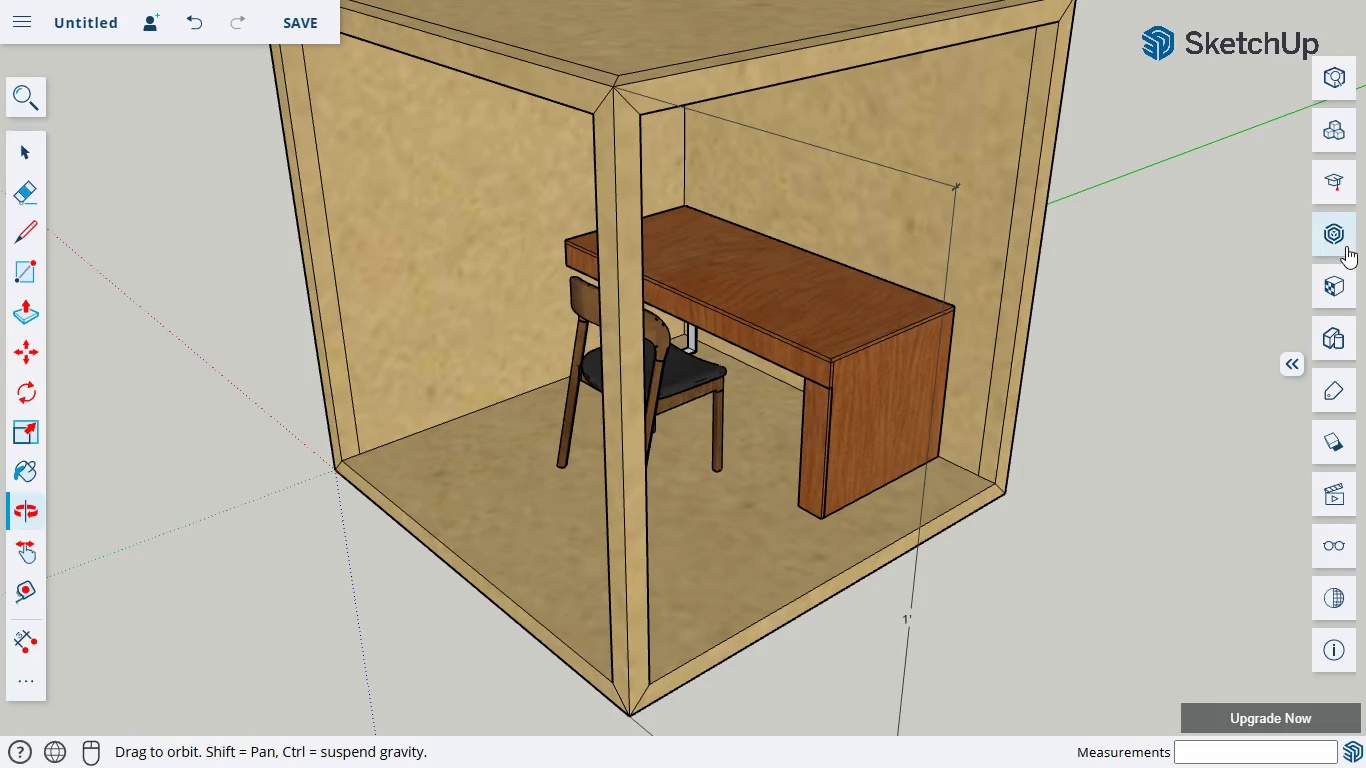 
left_click([1341, 241])
 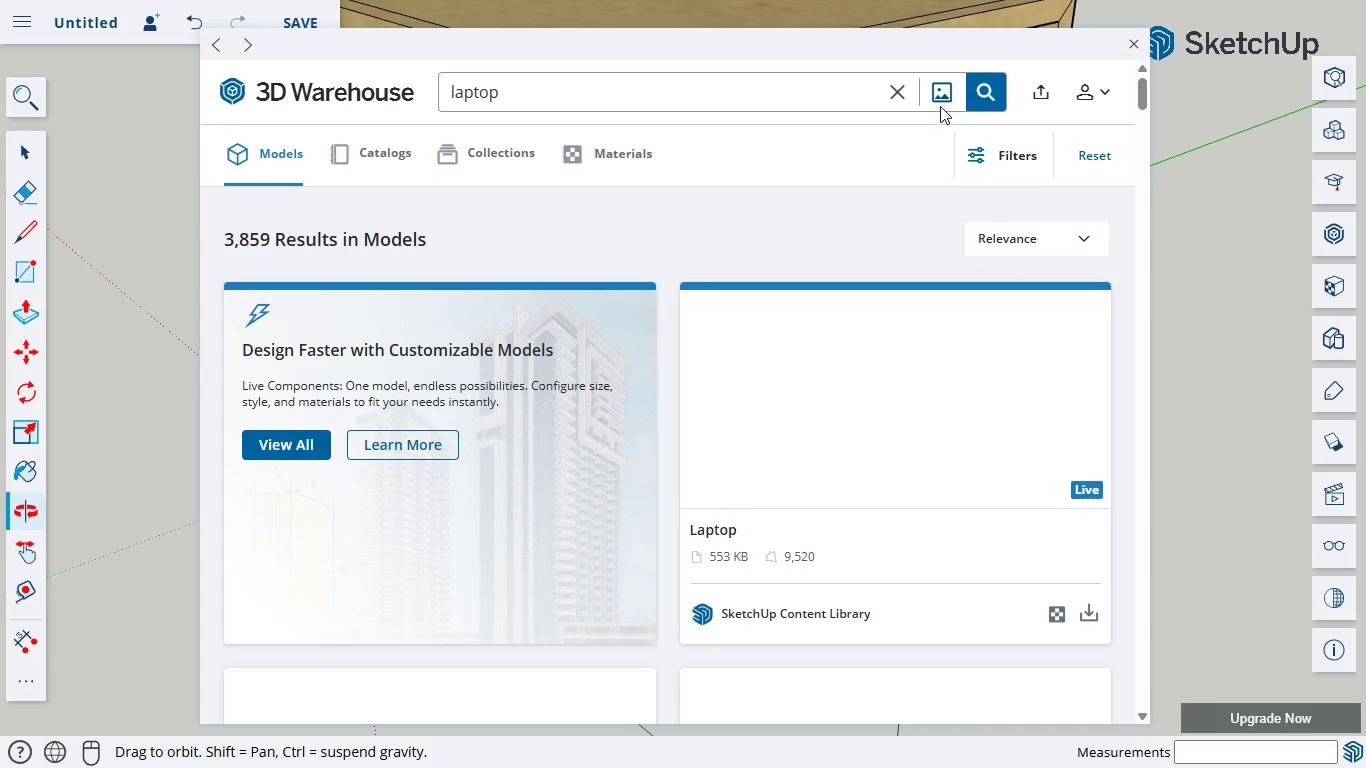 
left_click([904, 93])
 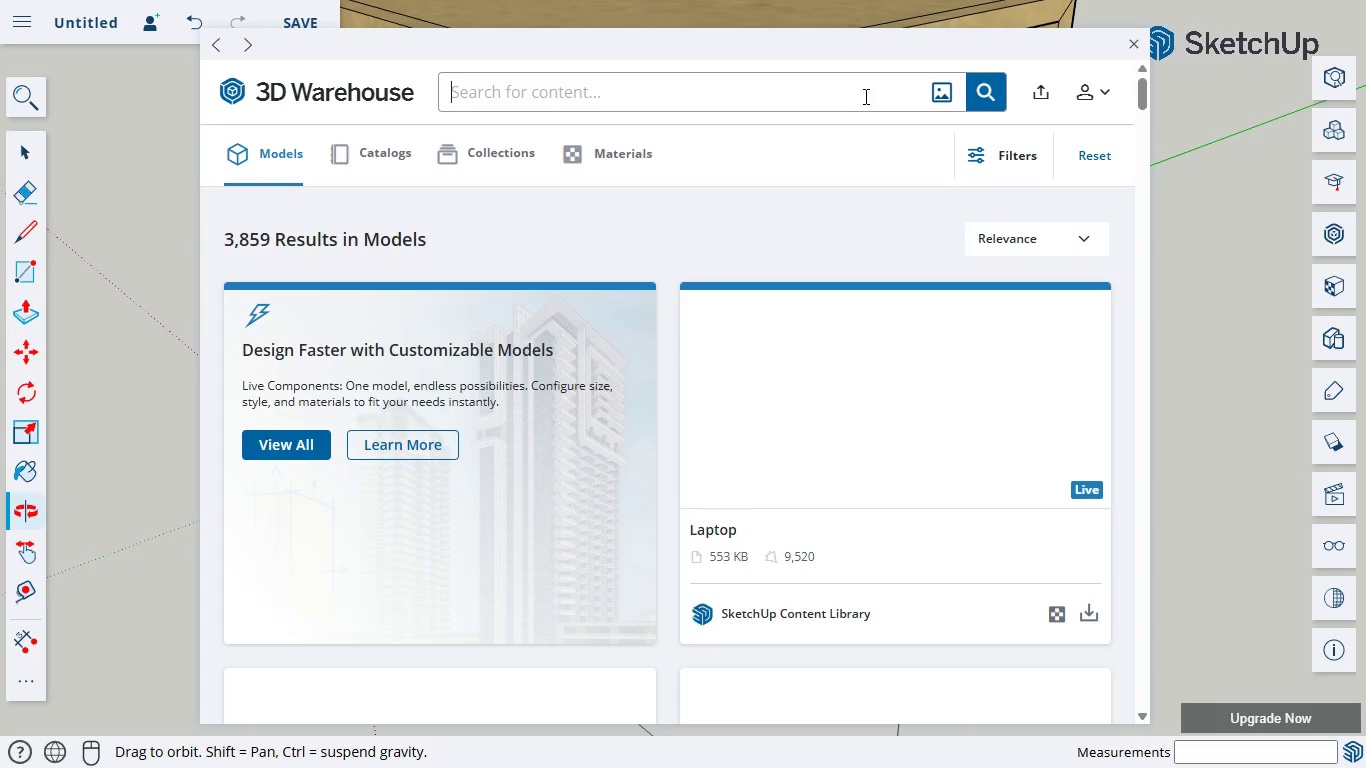 
left_click([864, 96])
 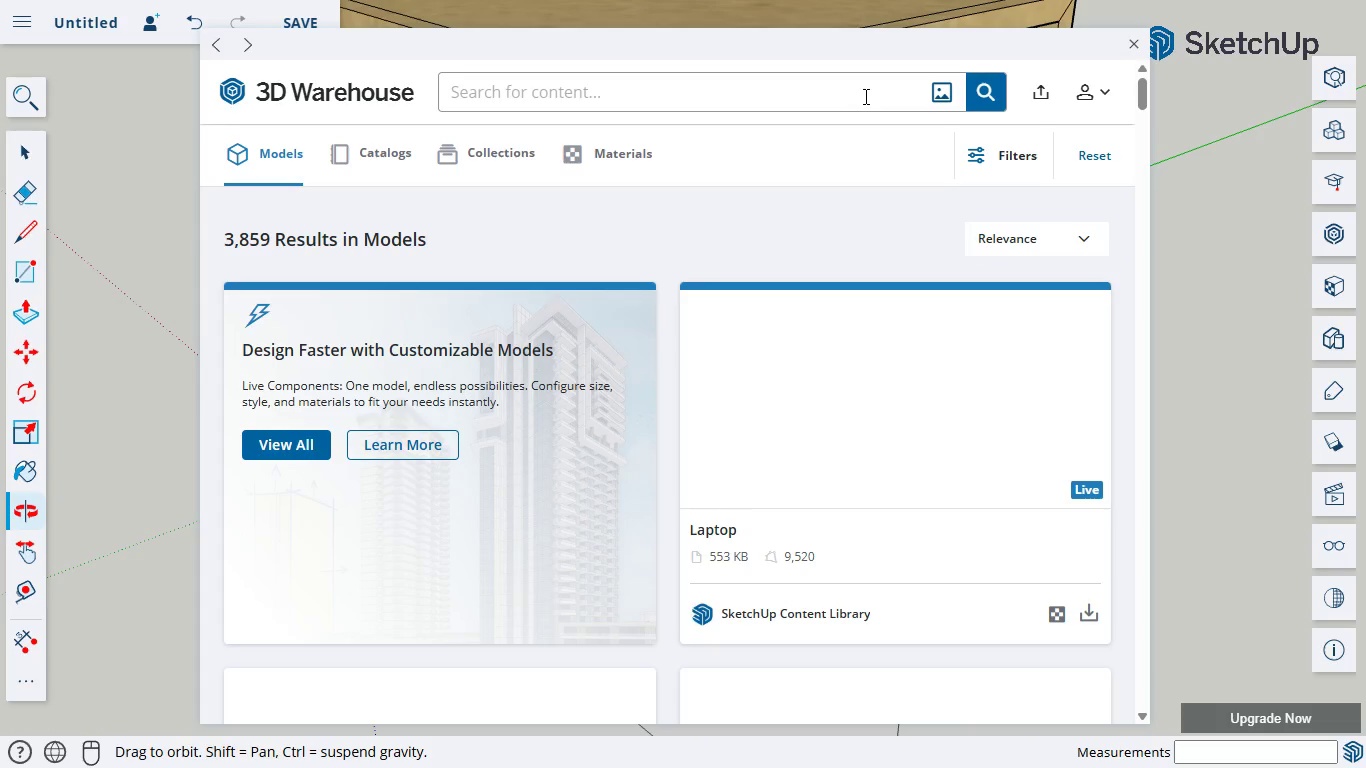 
type(laptop)
 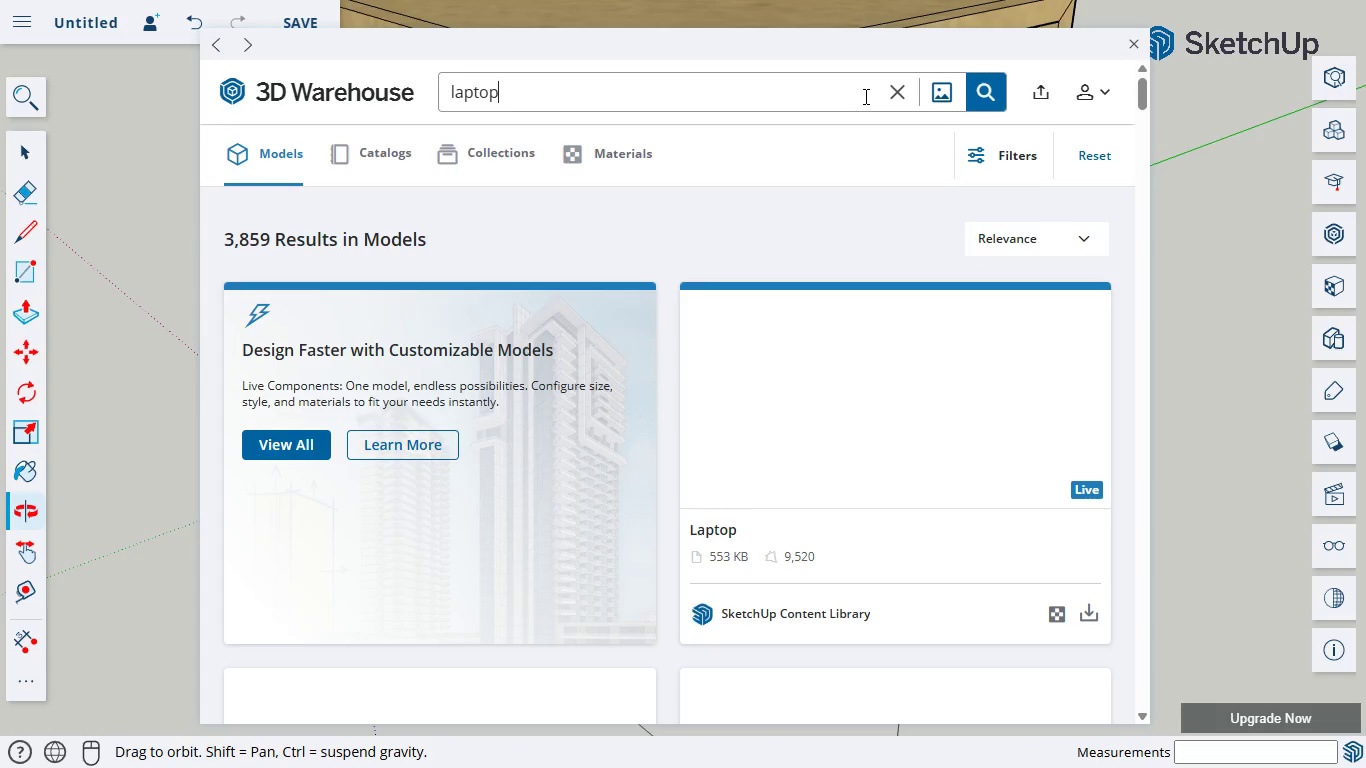 
key(Enter)
 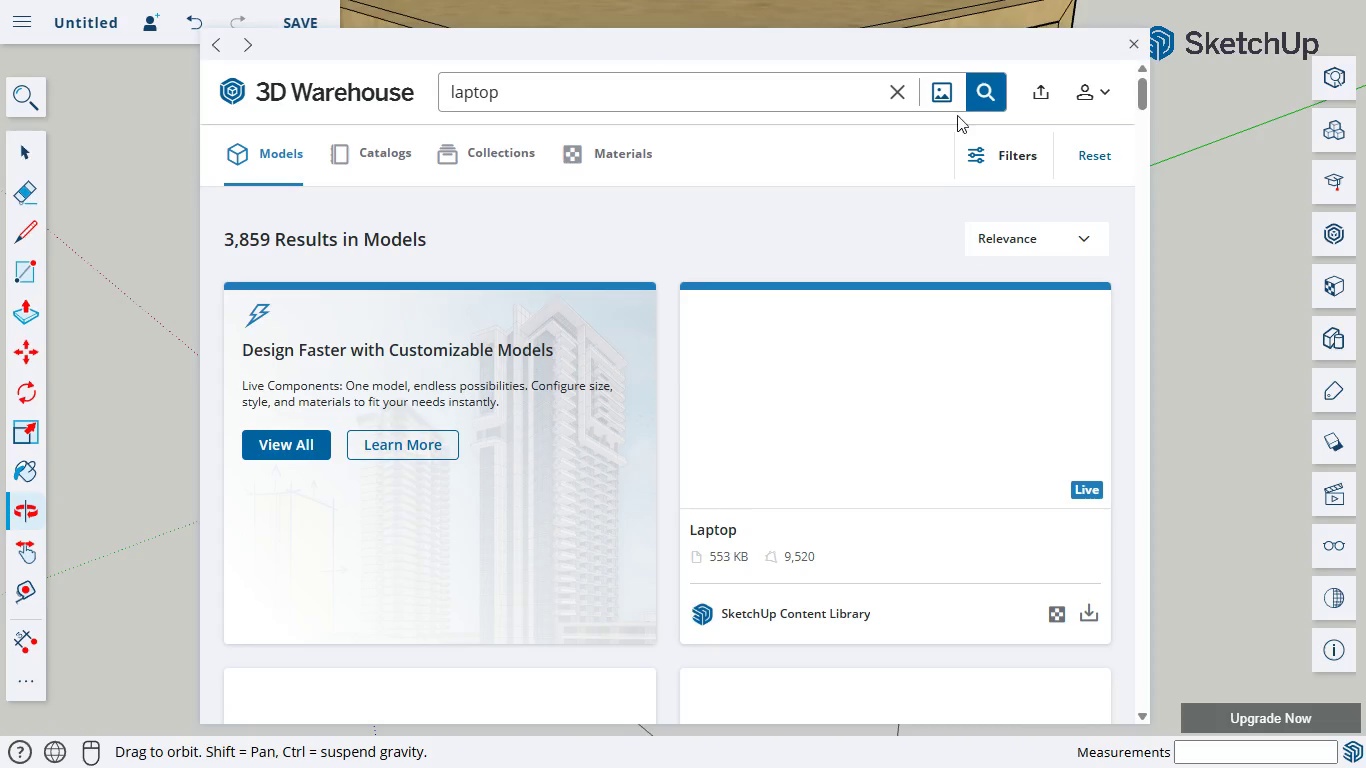 
left_click([984, 104])
 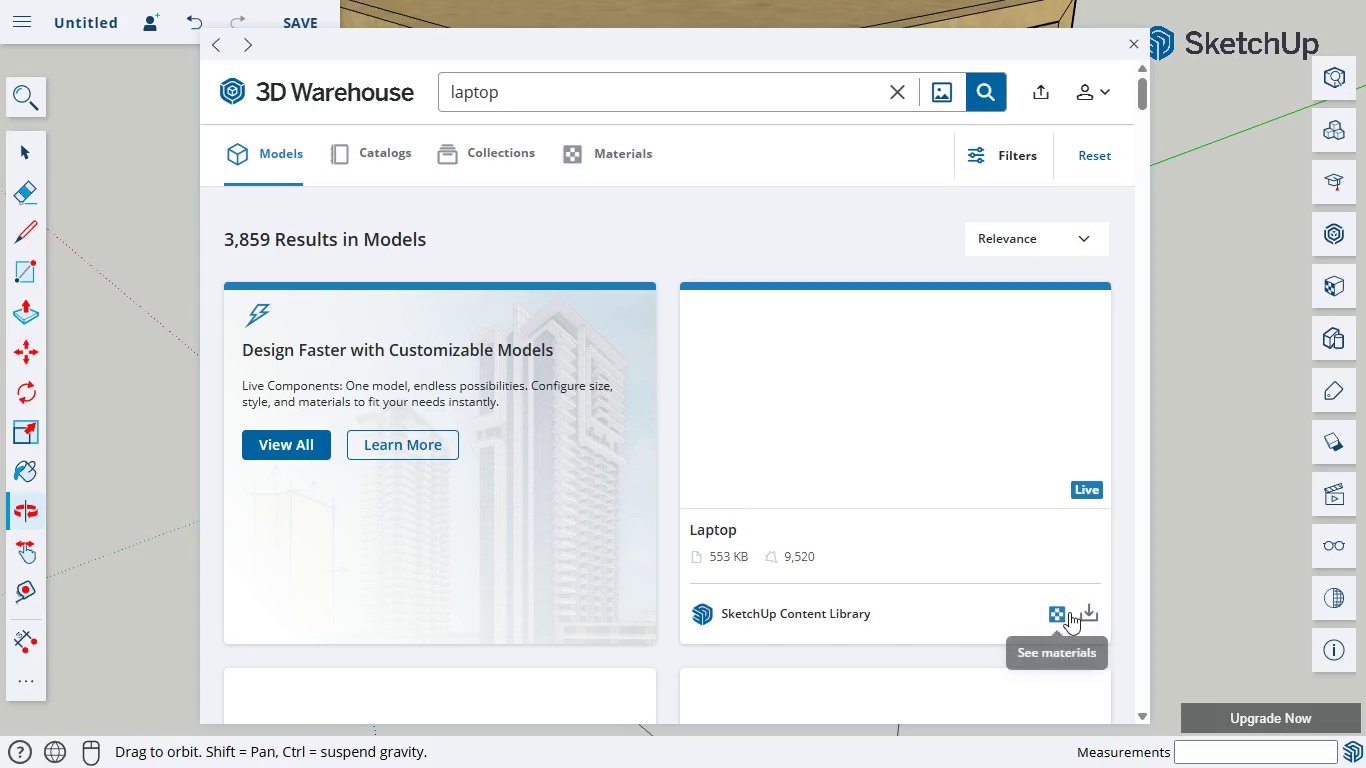 
left_click([1092, 610])
 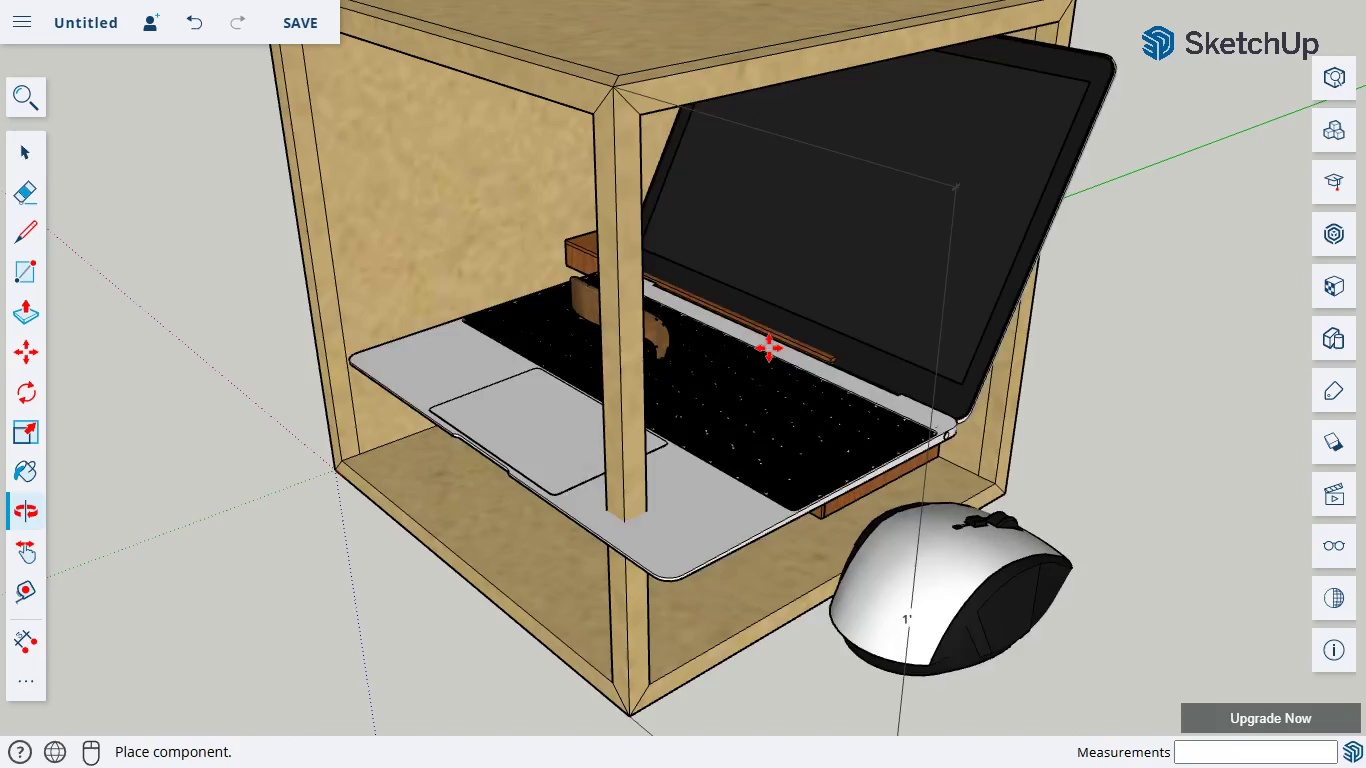 
wait(5.16)
 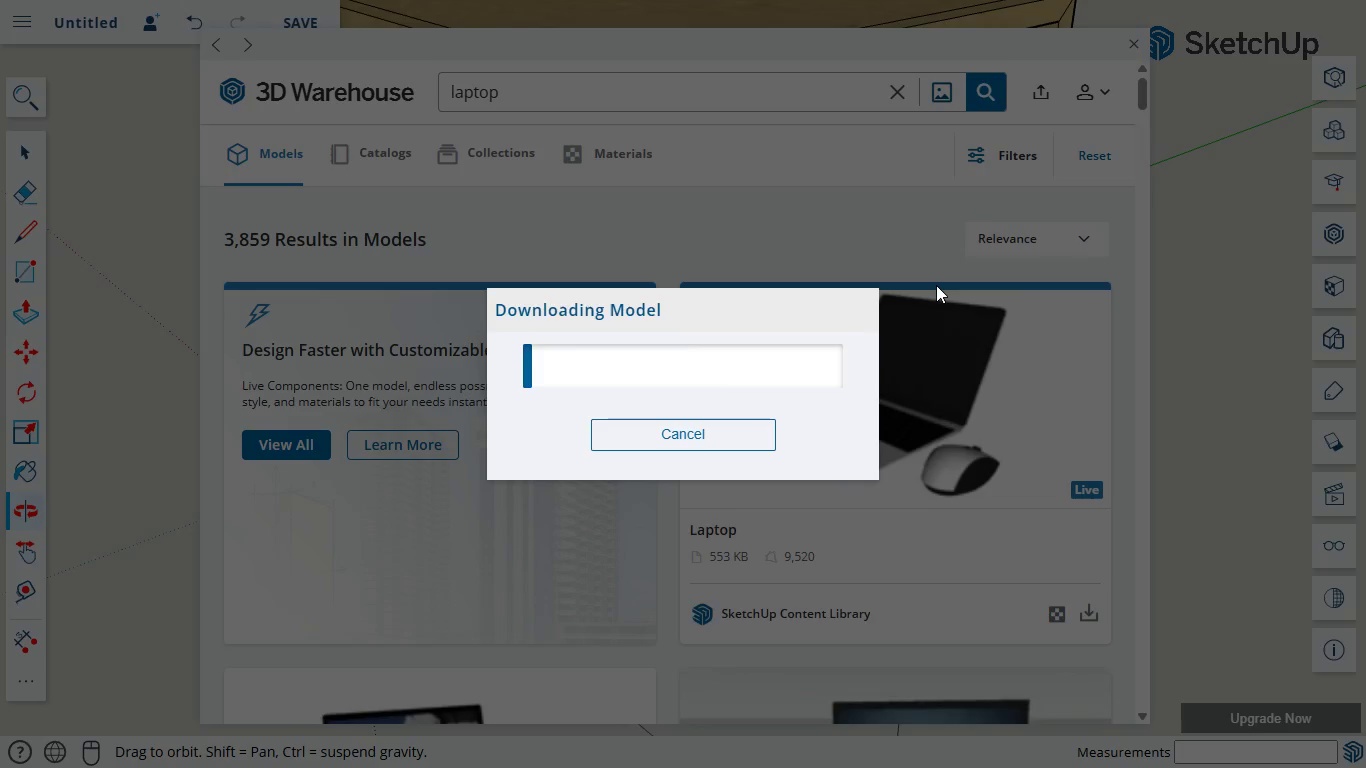 
left_click([814, 255])
 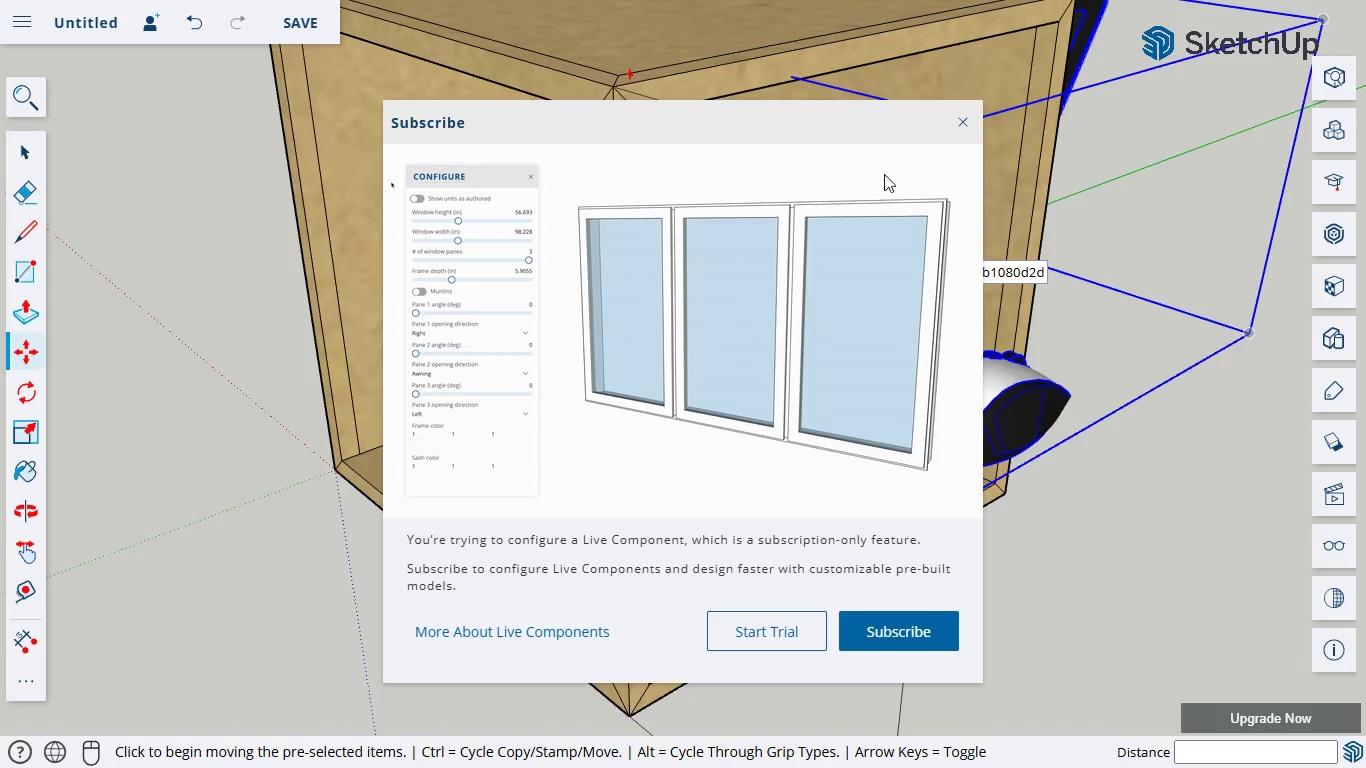 
wait(5.16)
 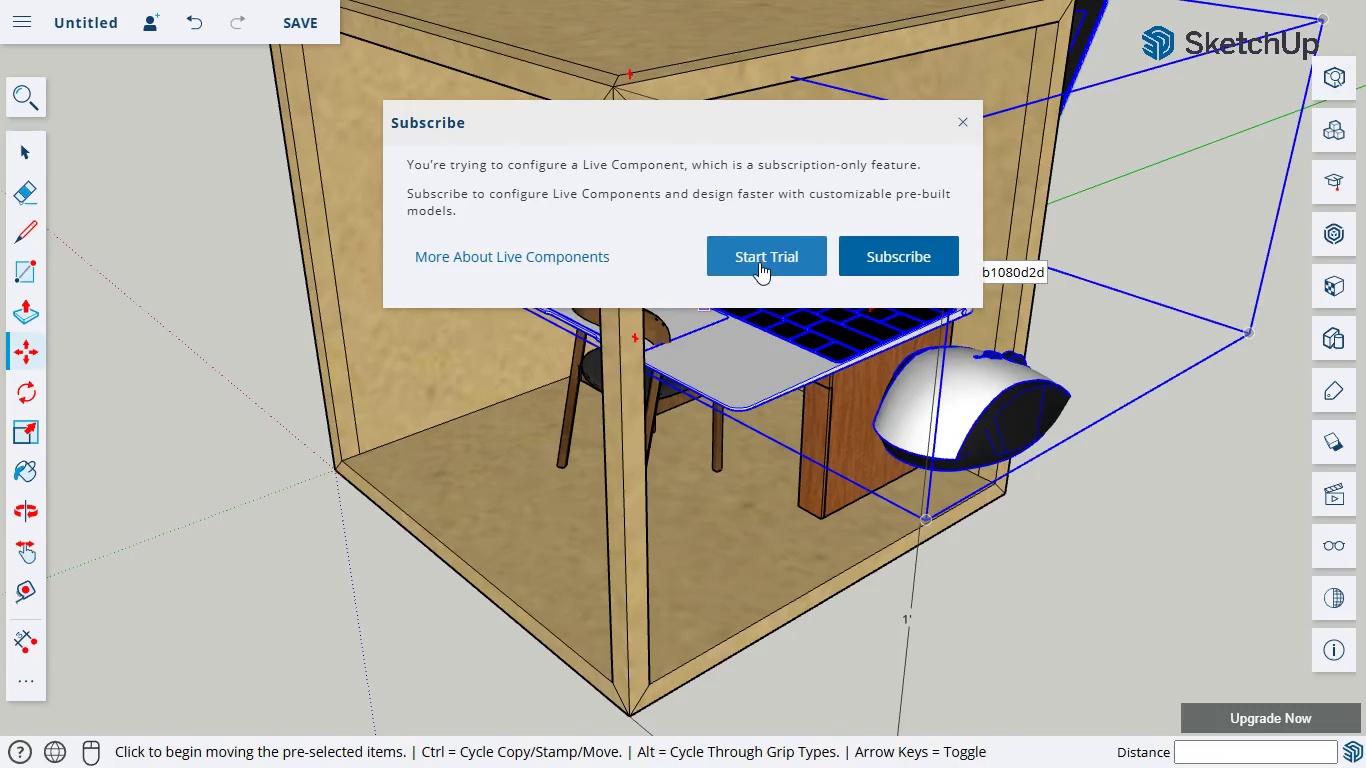 
left_click([960, 119])
 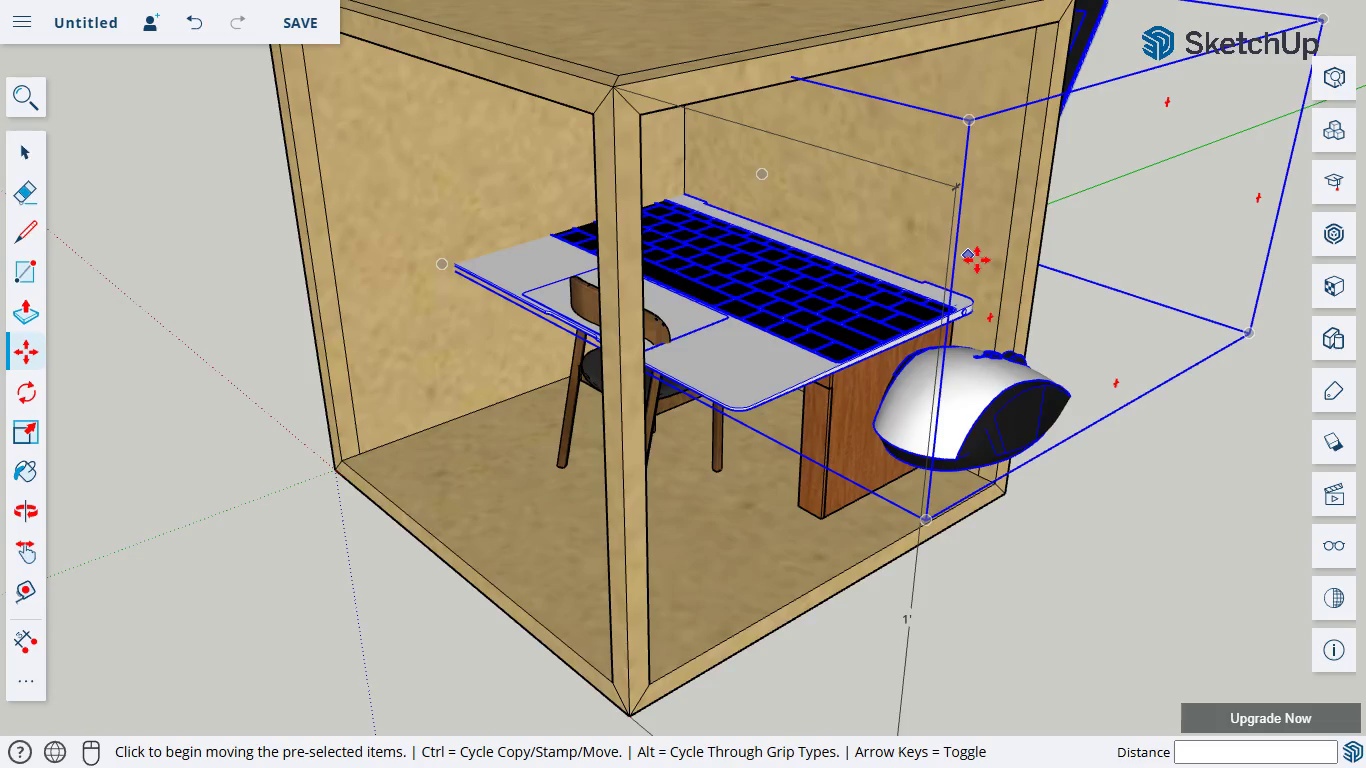 
key(Control+Z)
 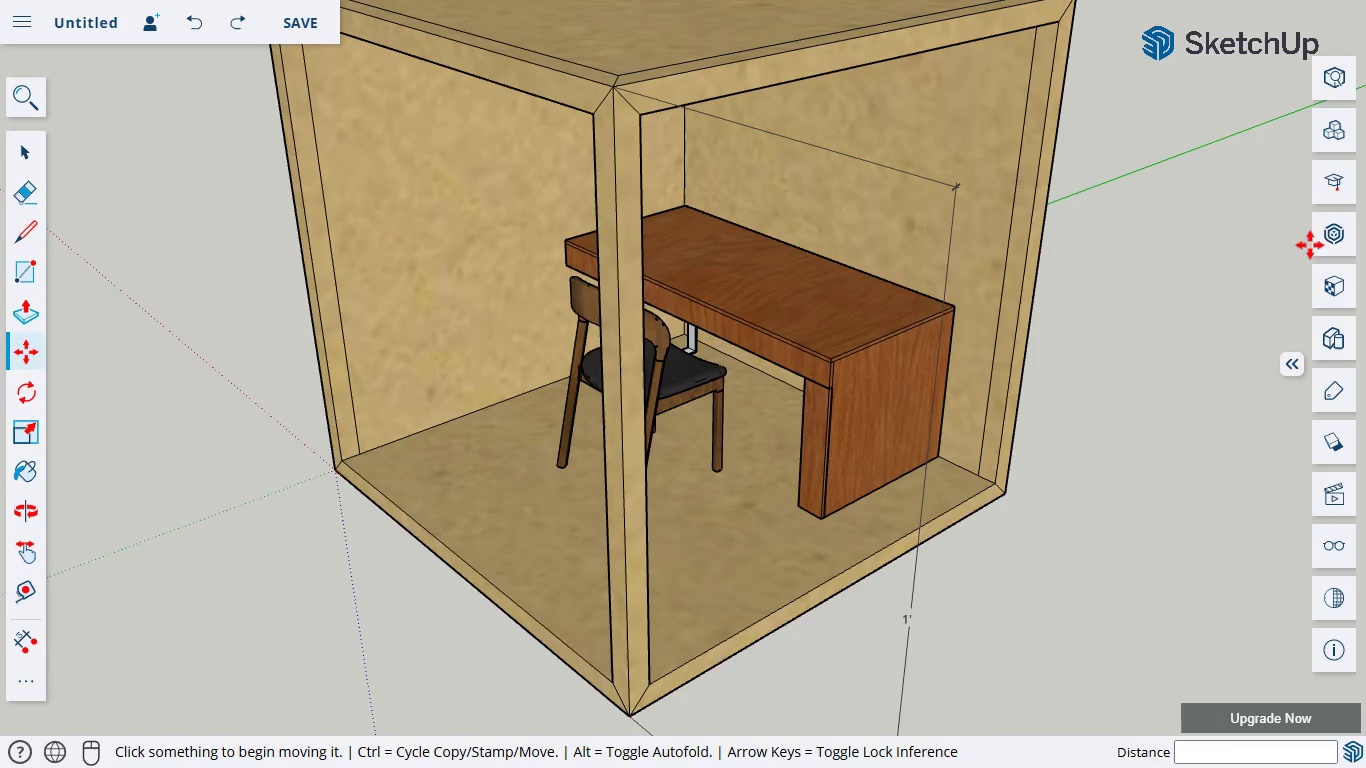 
left_click([1325, 240])
 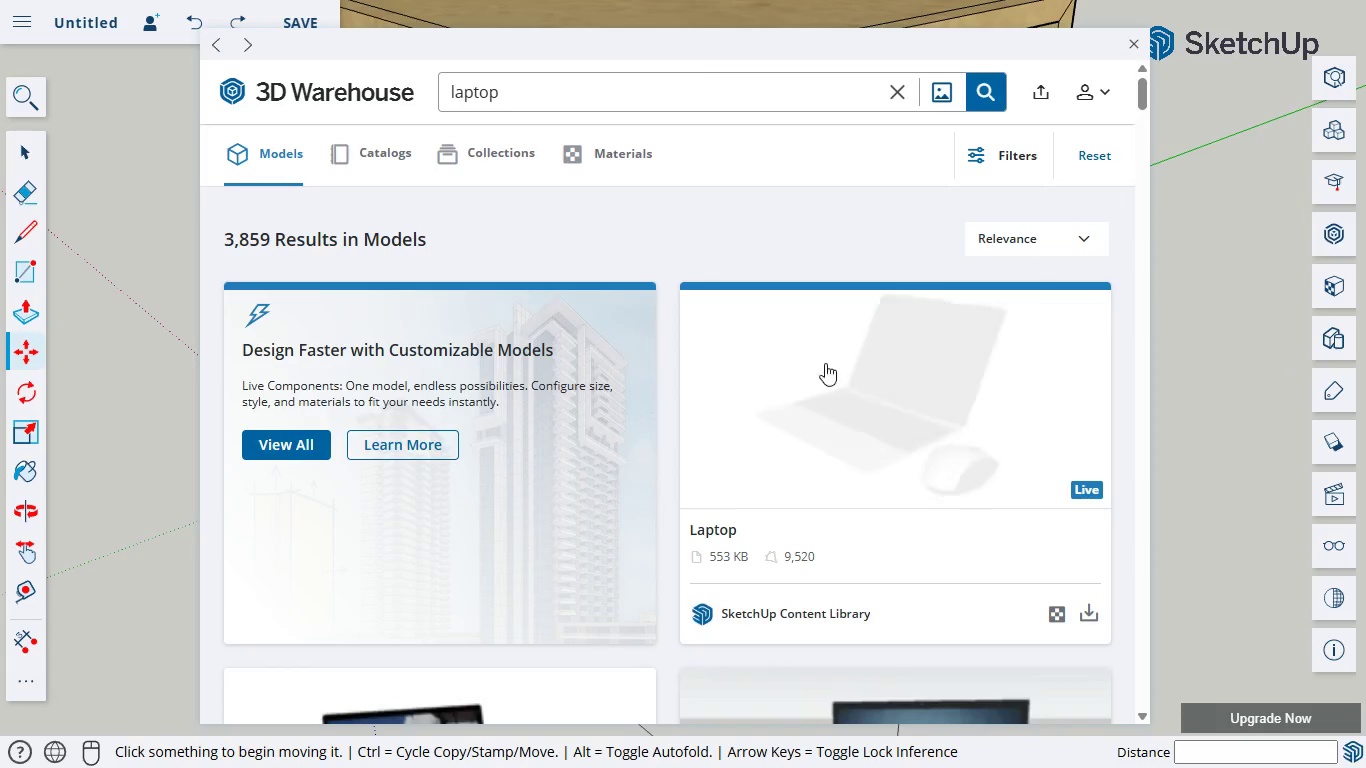 
scroll: coordinate [964, 465], scroll_direction: down, amount: 7.0
 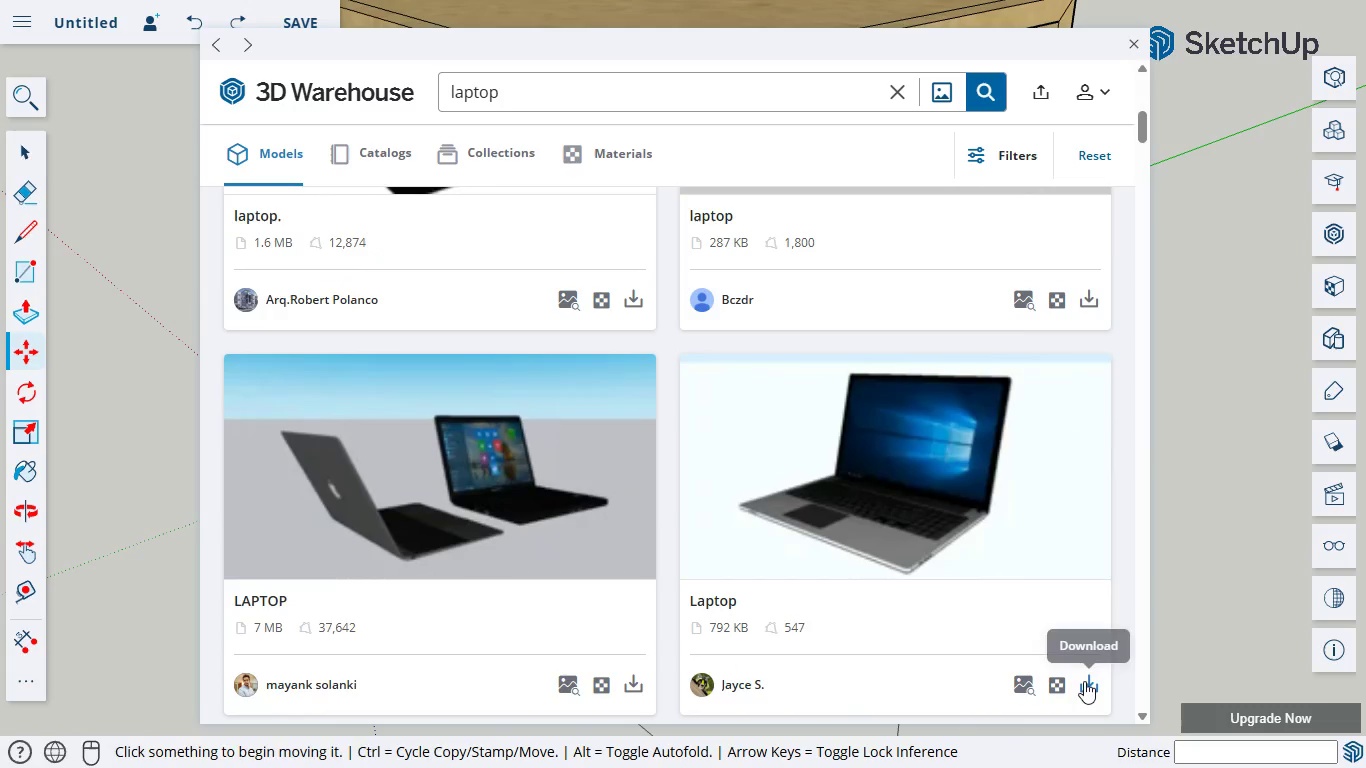 
left_click([1084, 682])
 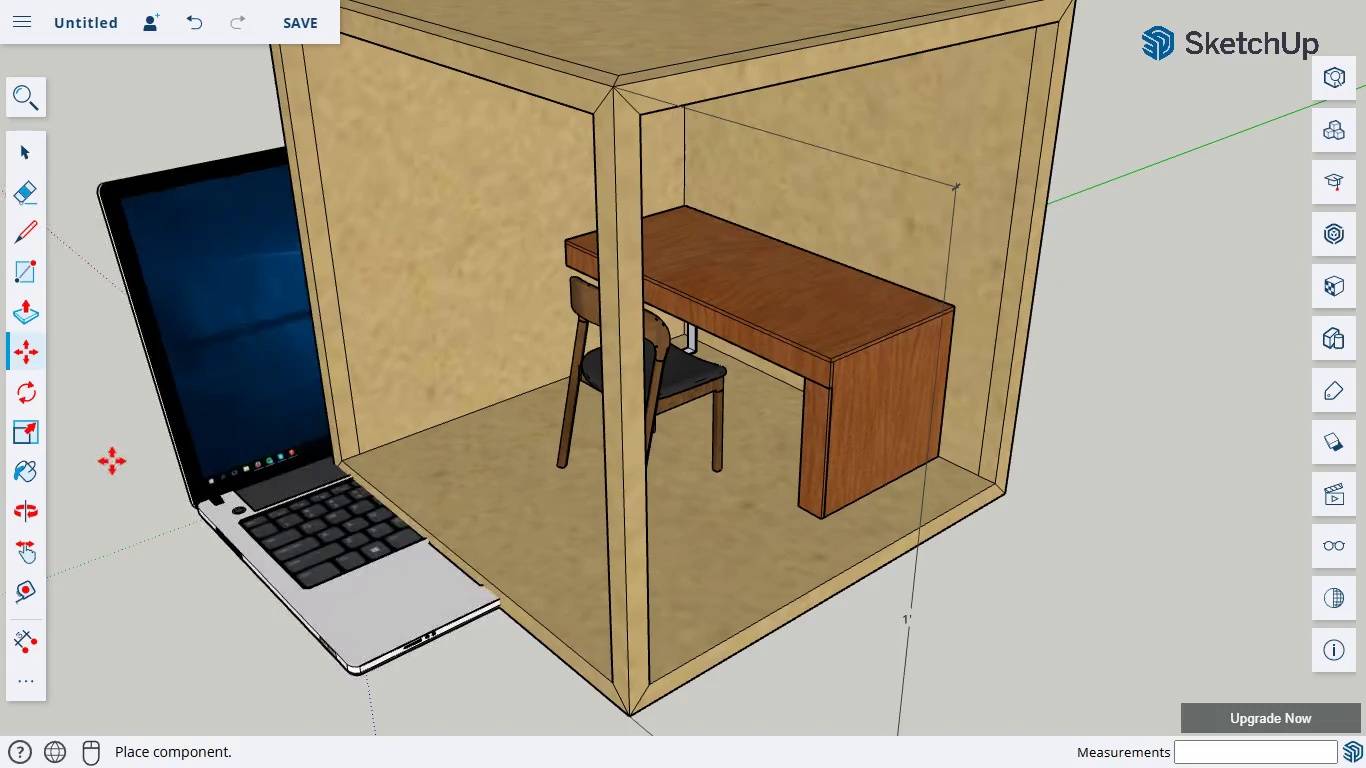 
wait(6.38)
 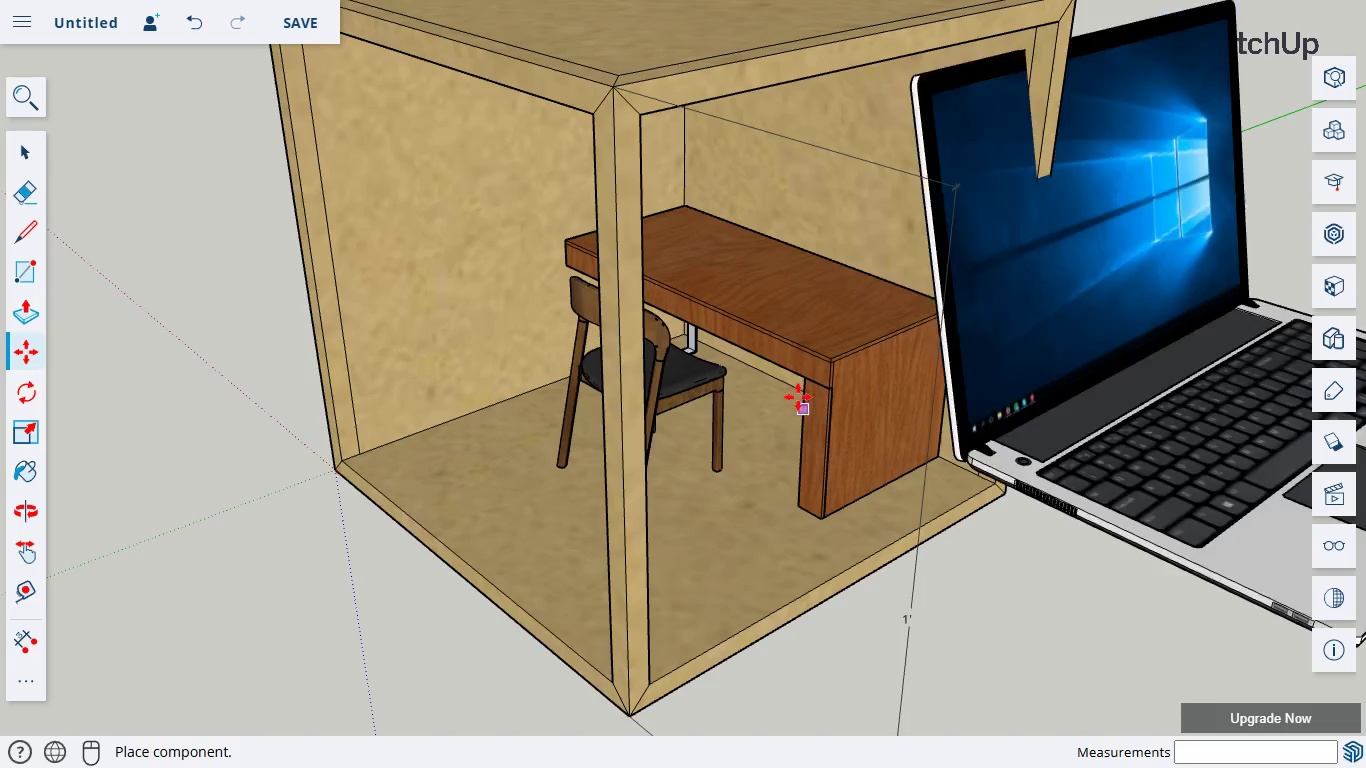 
scroll: coordinate [296, 449], scroll_direction: down, amount: 7.0
 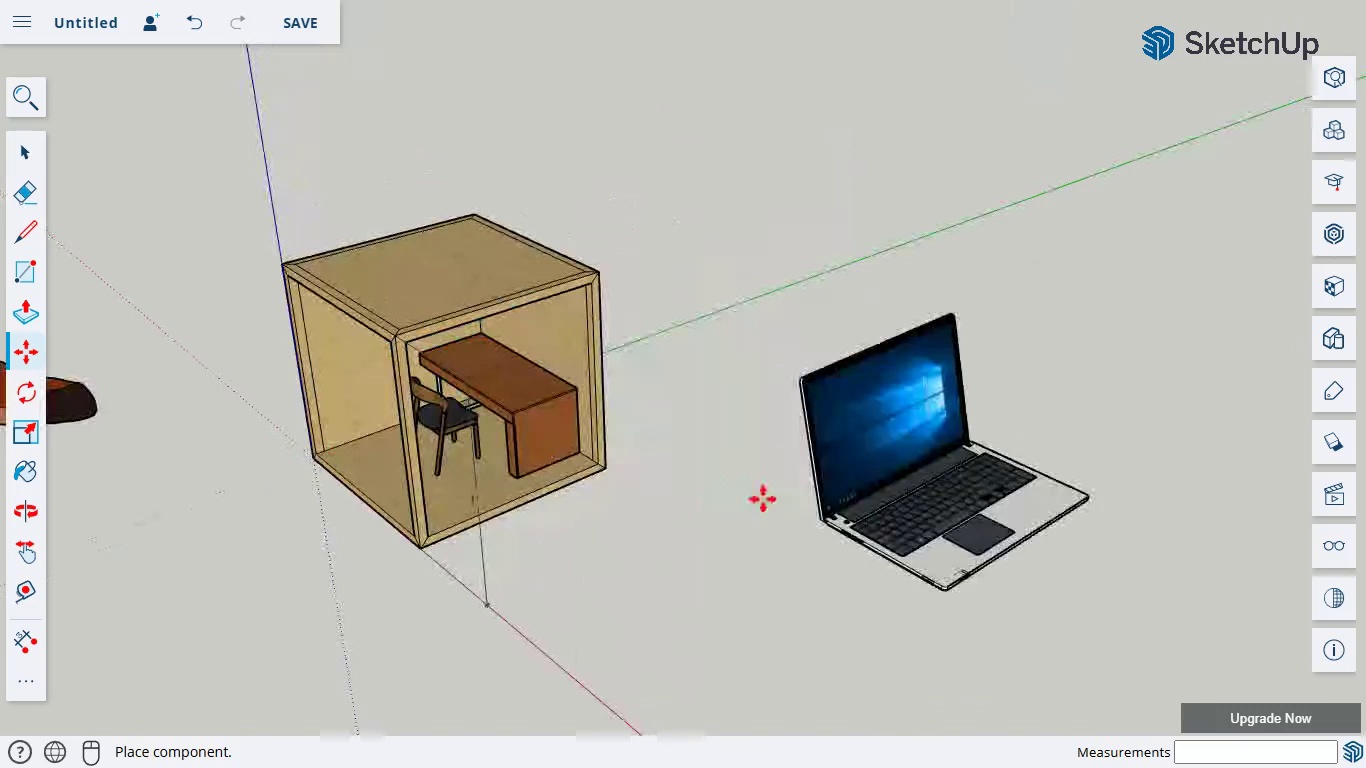 
left_click([762, 498])
 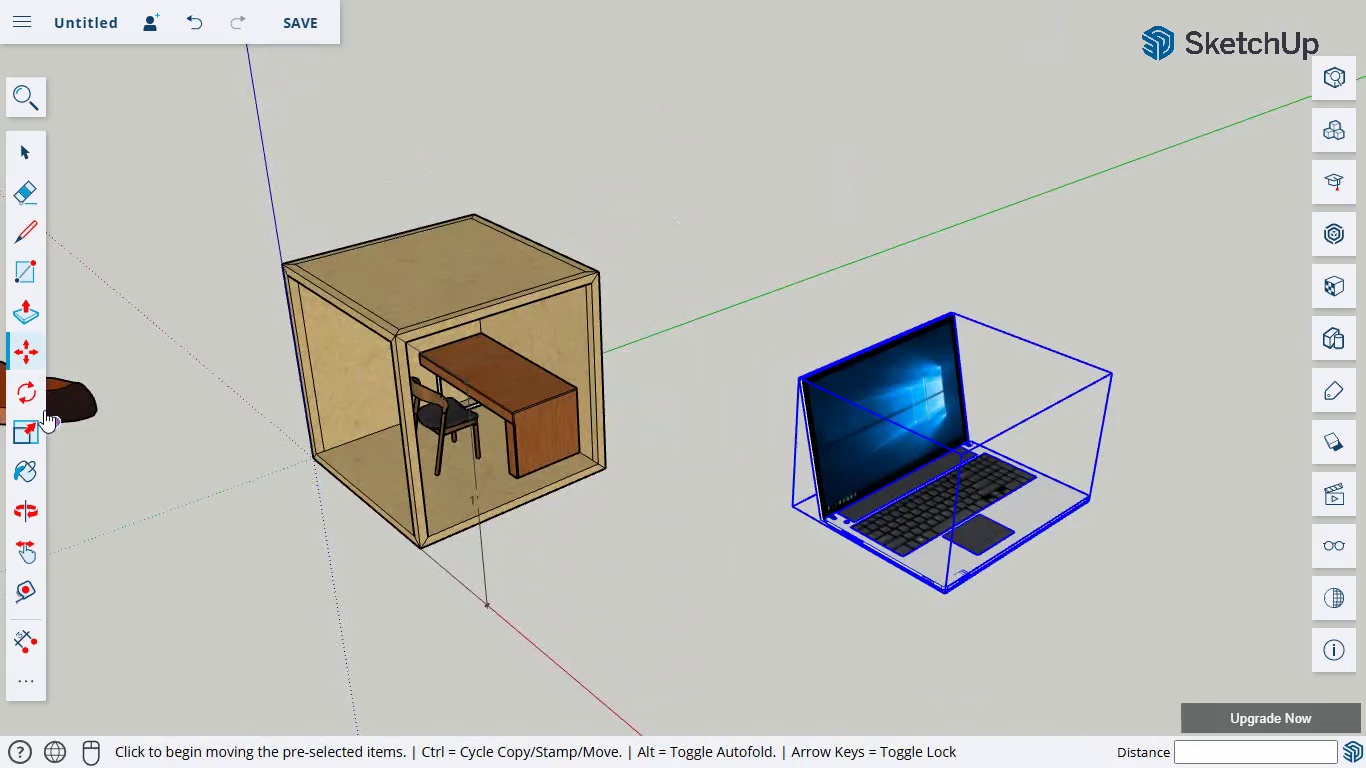 
left_click([41, 398])
 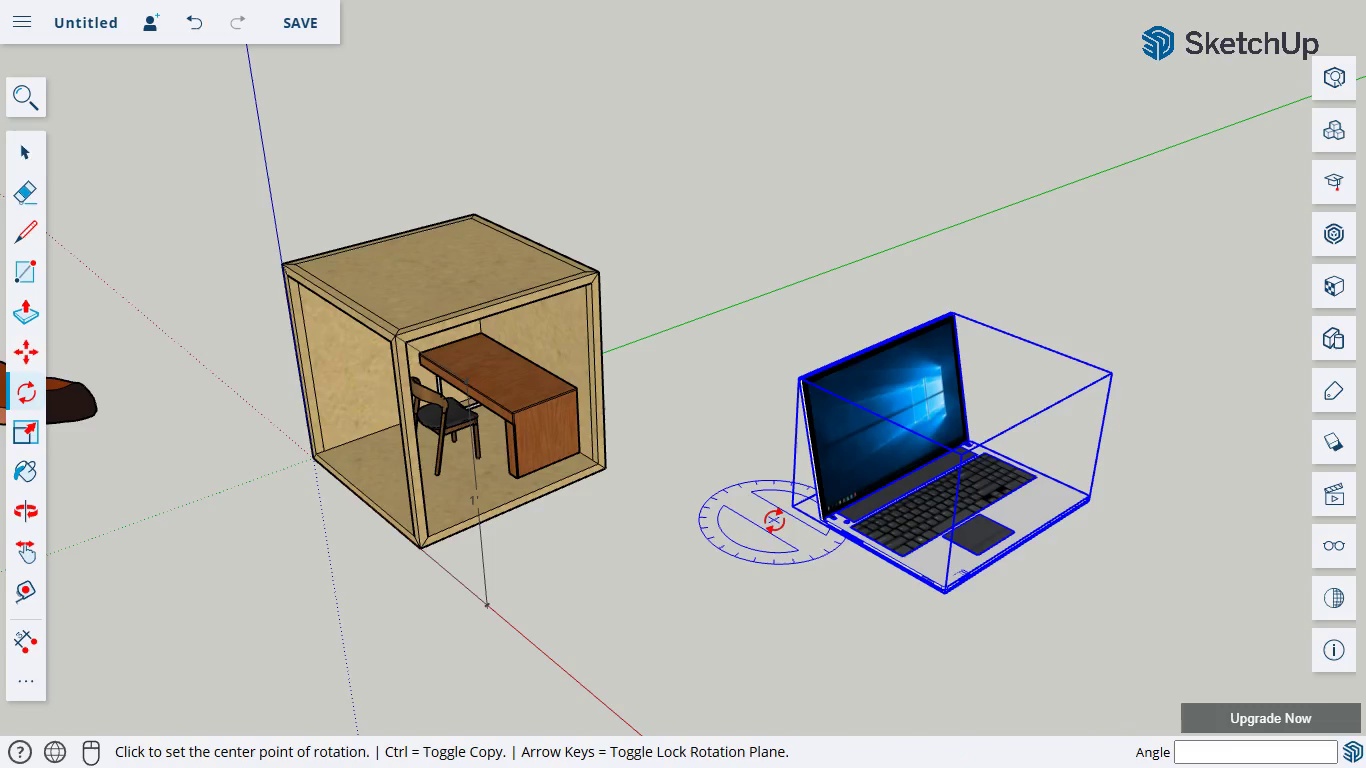 
left_click([765, 497])
 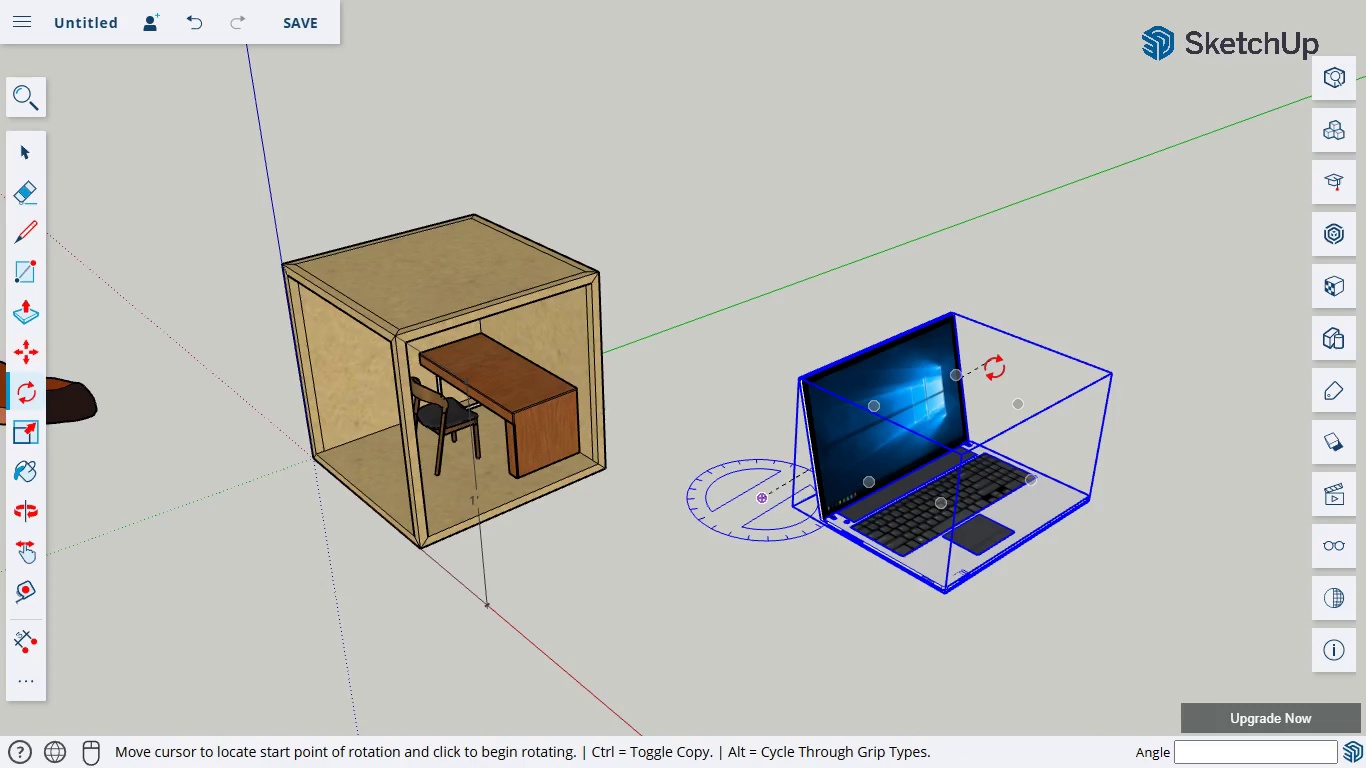 
left_click([997, 372])
 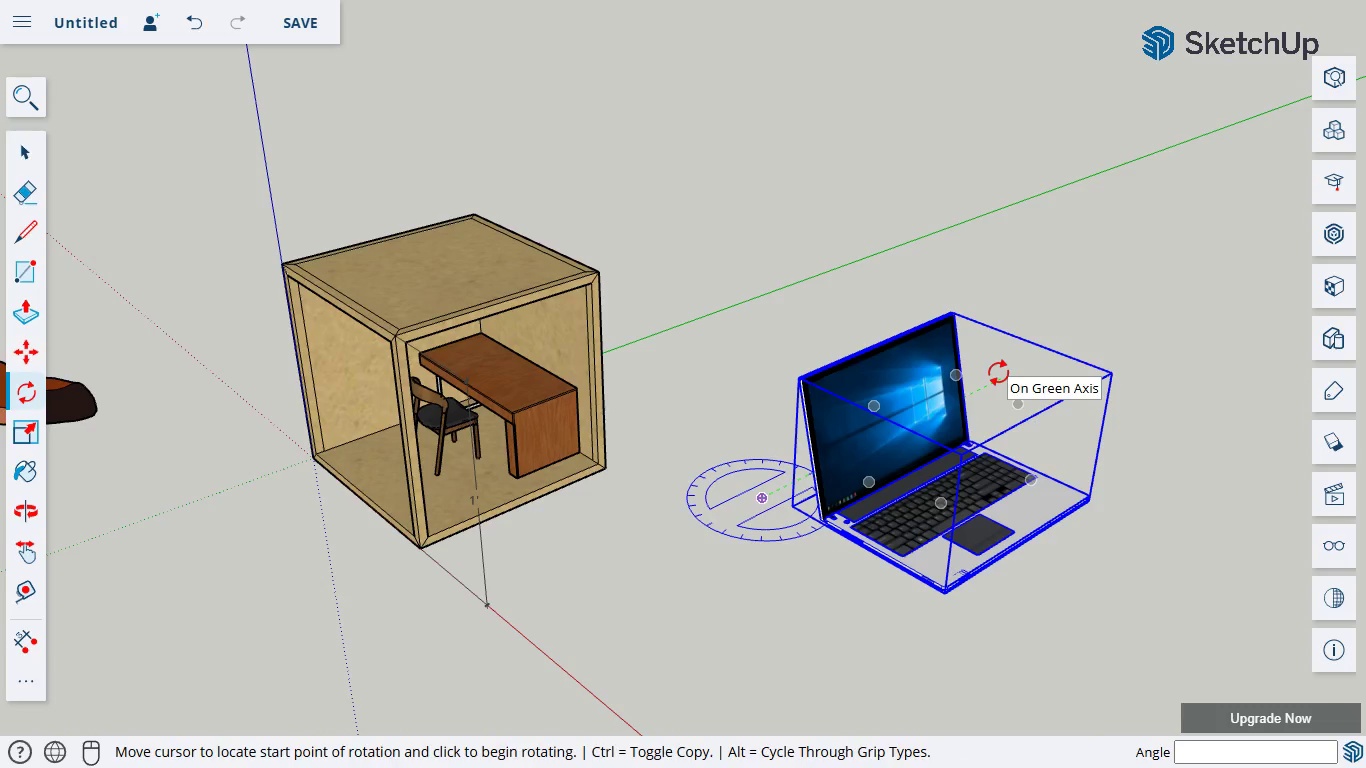 
left_click_drag(start_coordinate=[997, 371], to_coordinate=[927, 598])
 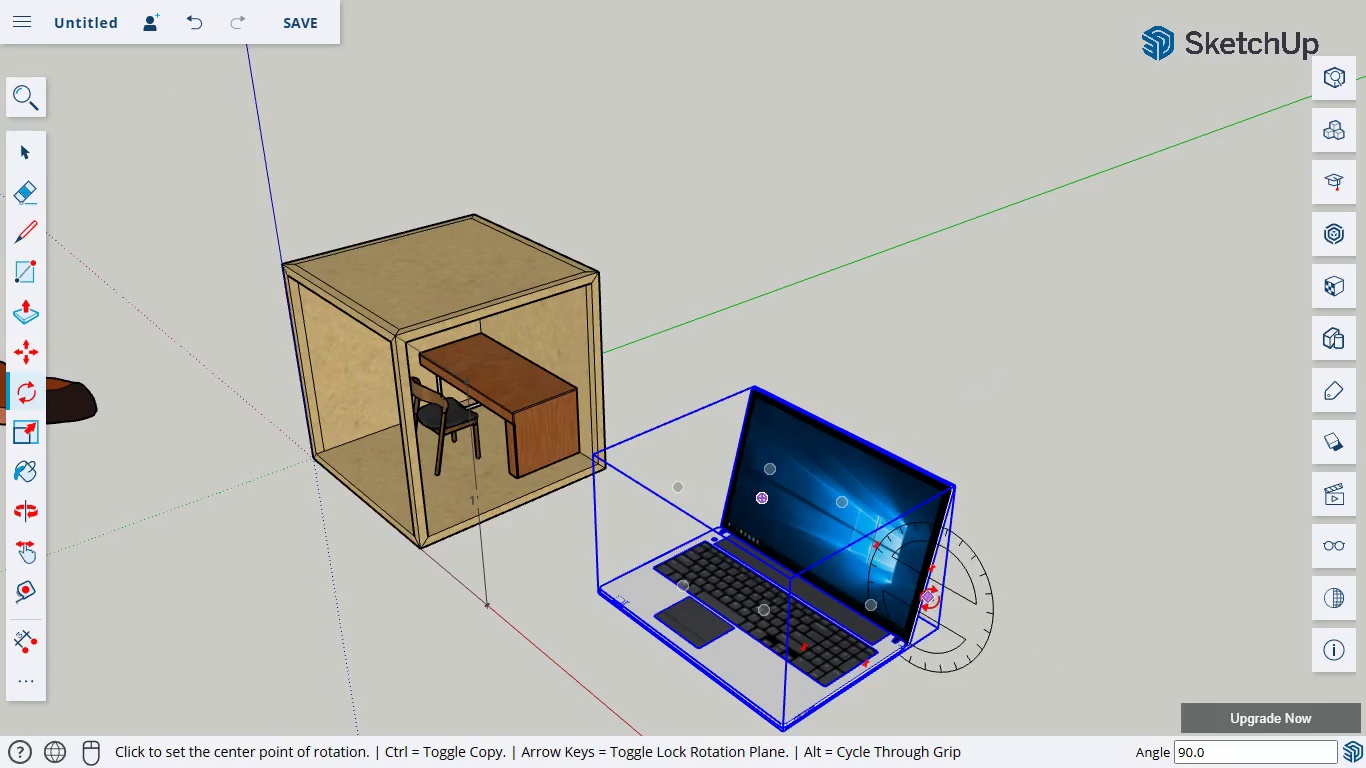 
left_click([928, 597])
 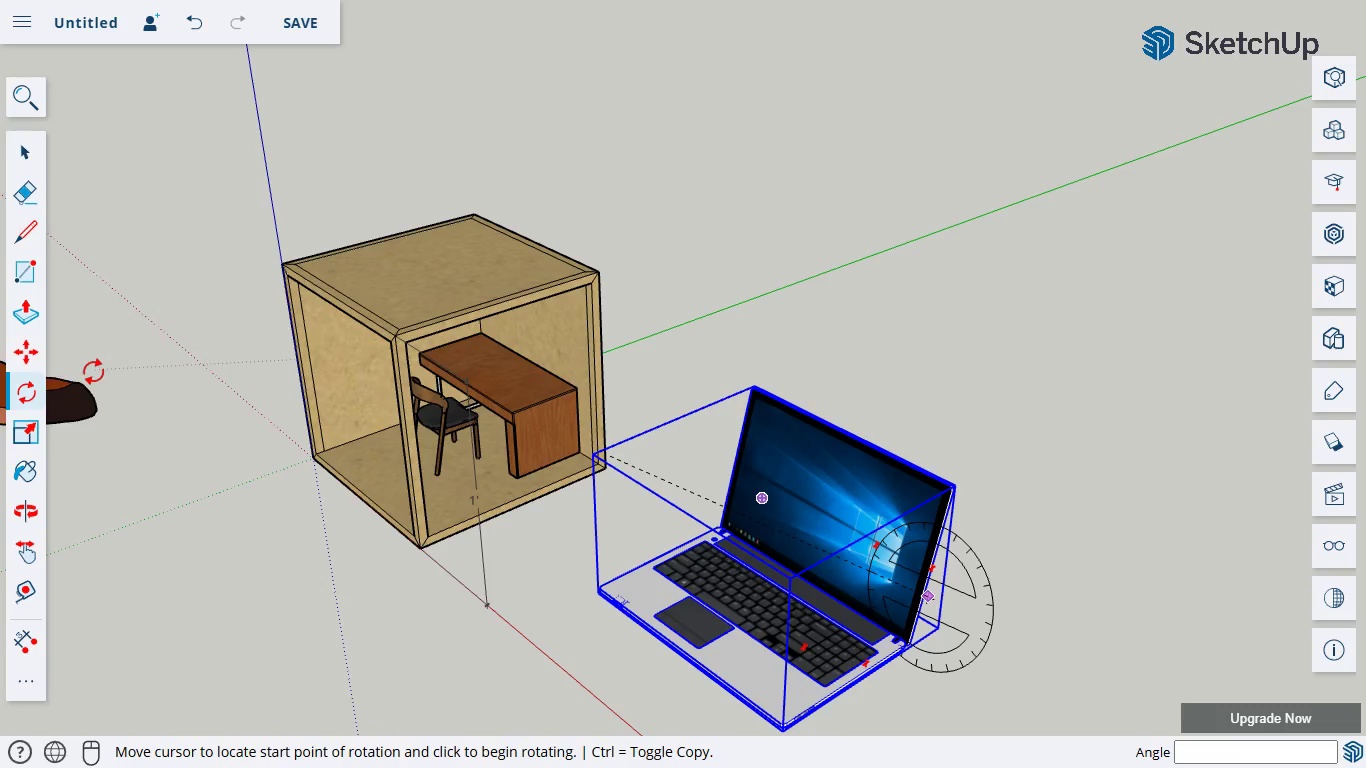 
left_click([29, 358])
 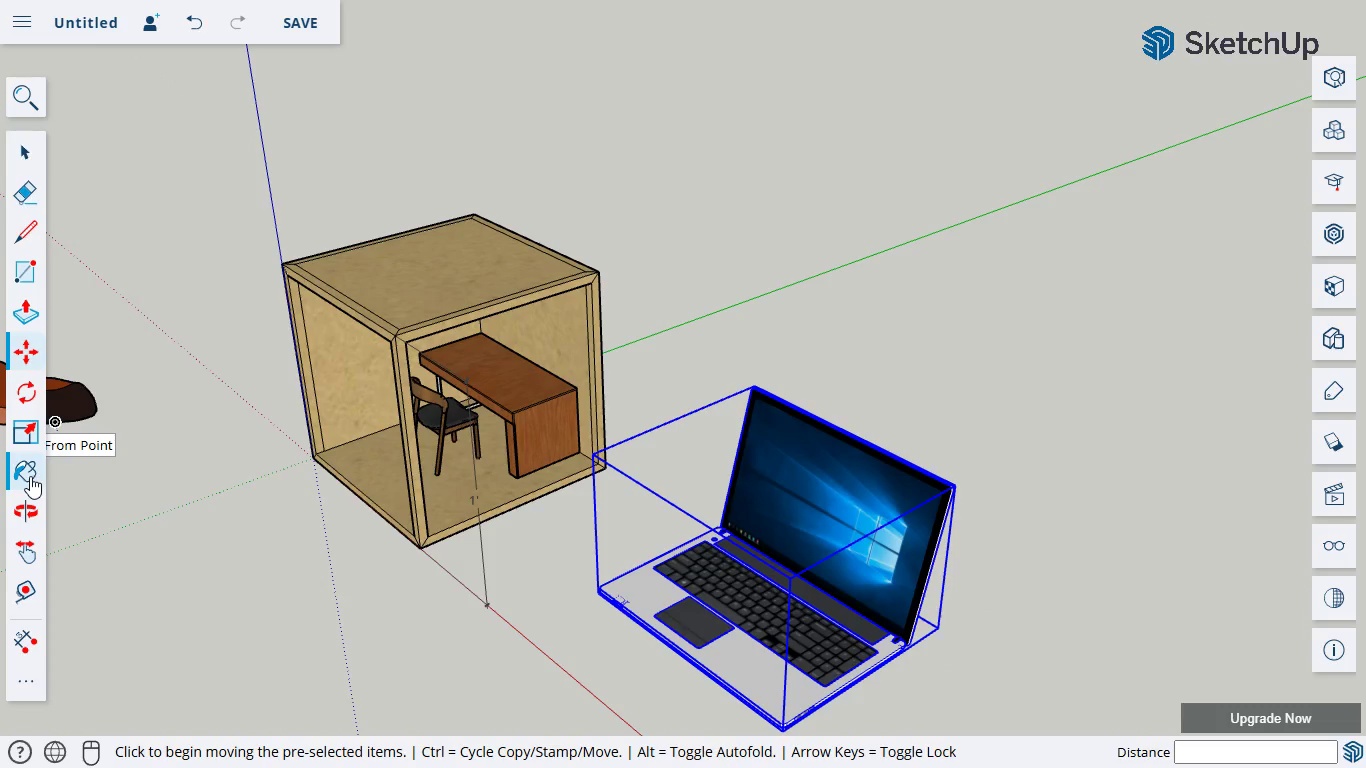 
left_click([31, 440])
 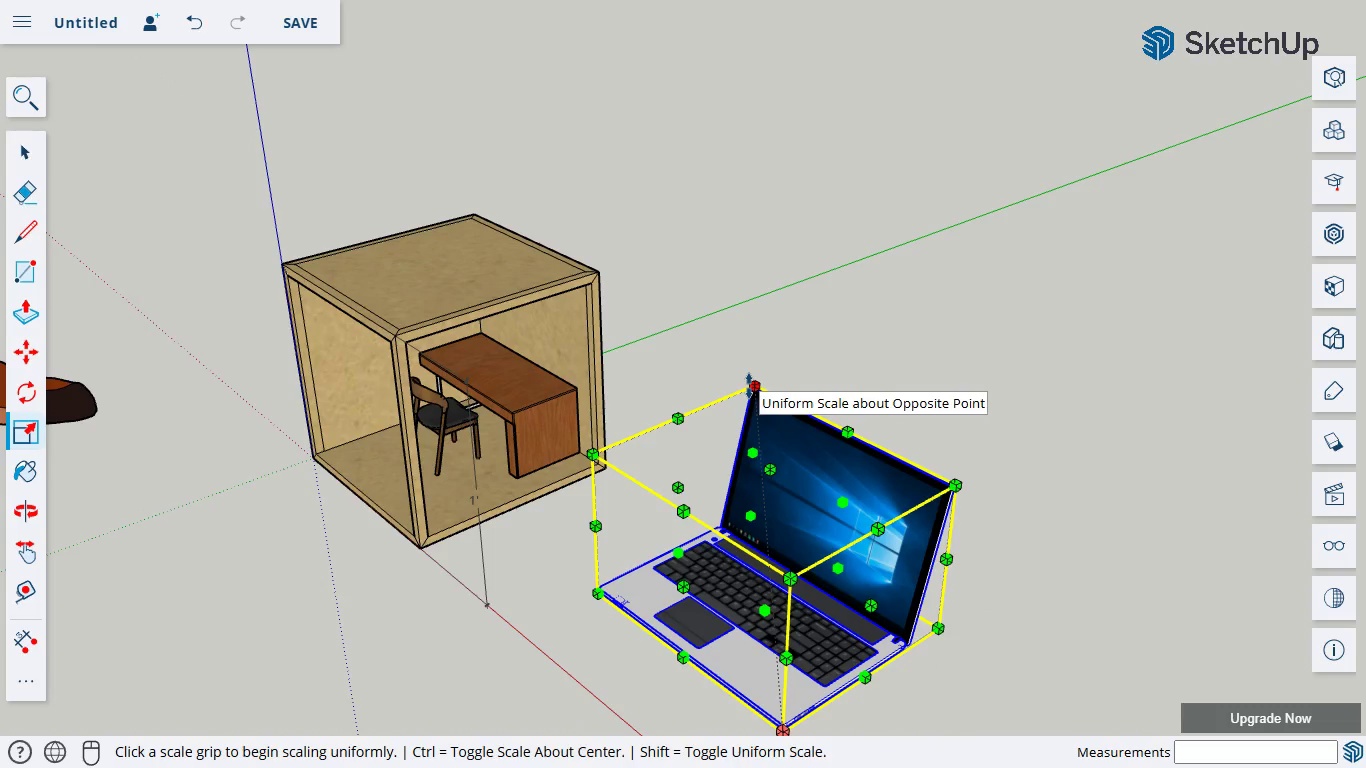 
left_click_drag(start_coordinate=[748, 385], to_coordinate=[765, 633])
 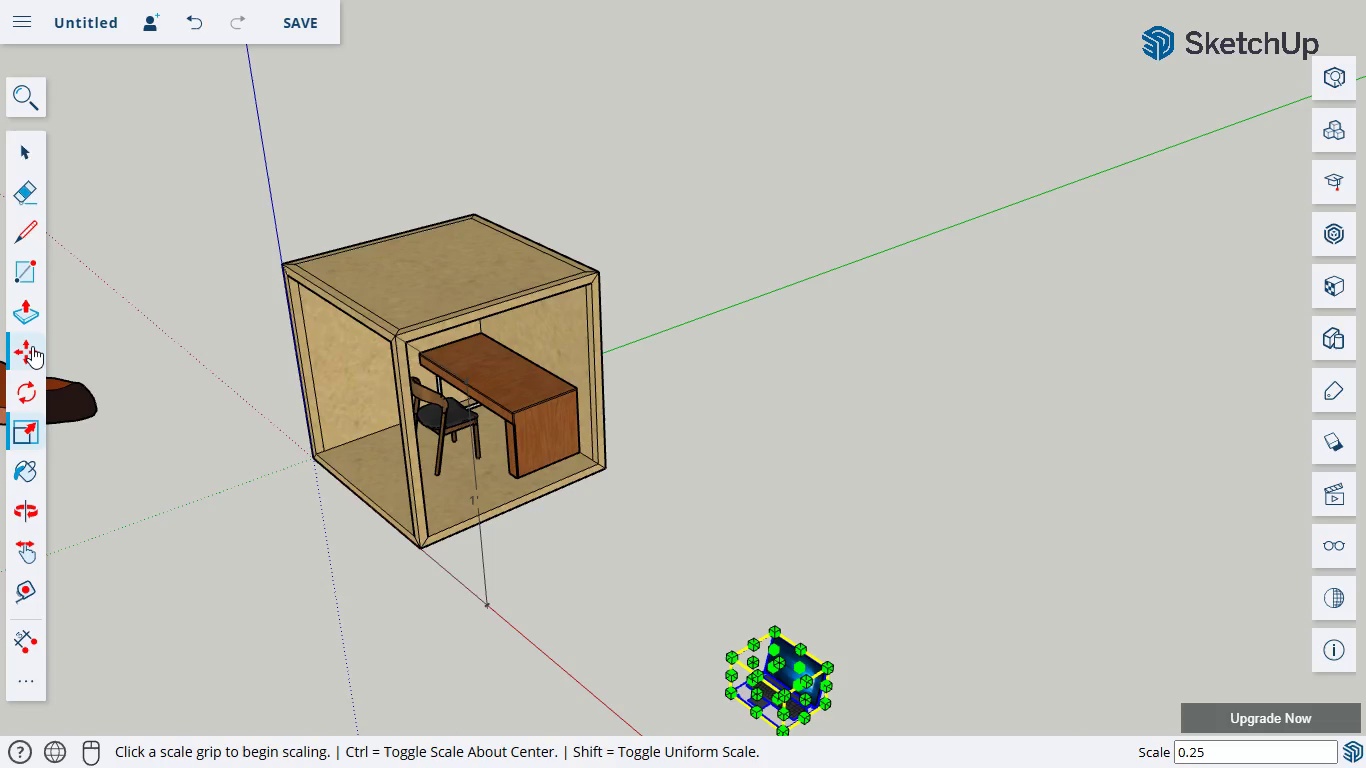 
left_click([32, 346])
 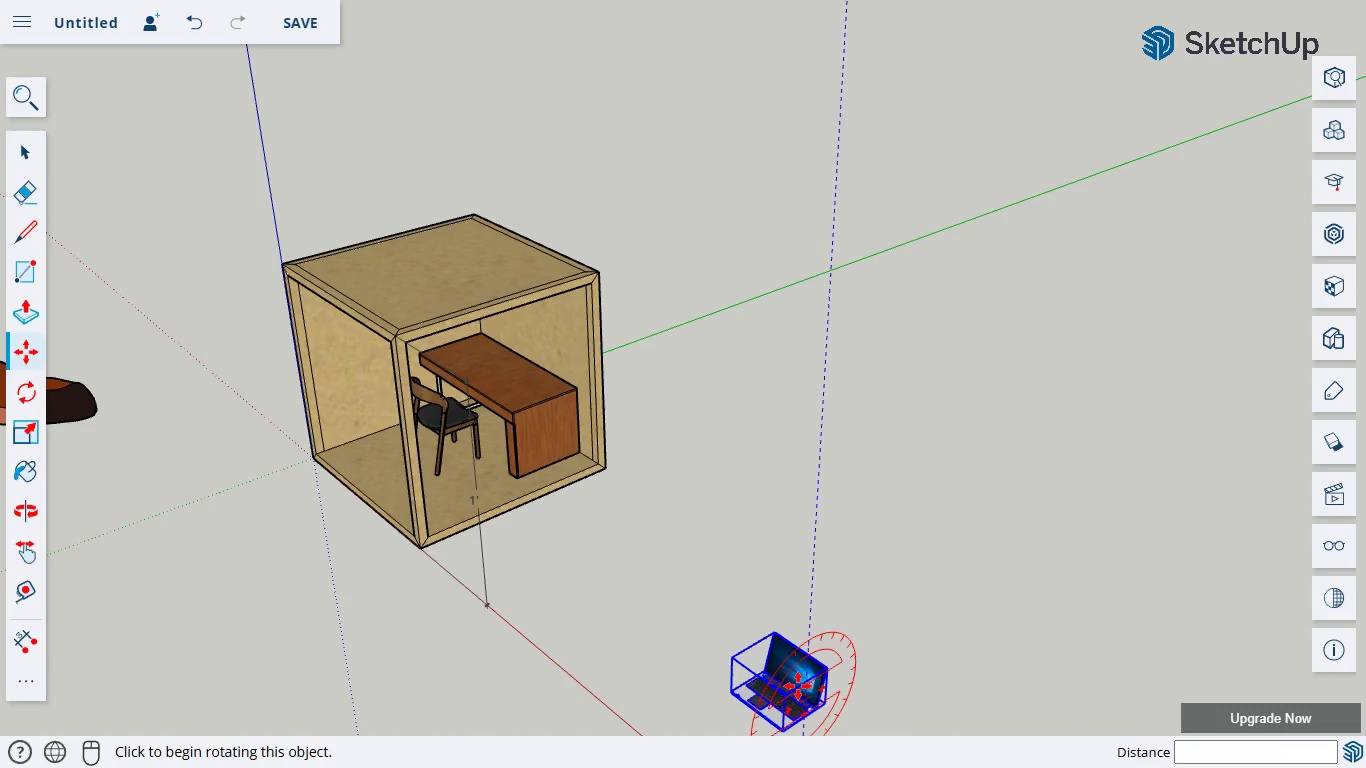 
left_click_drag(start_coordinate=[796, 685], to_coordinate=[515, 369])
 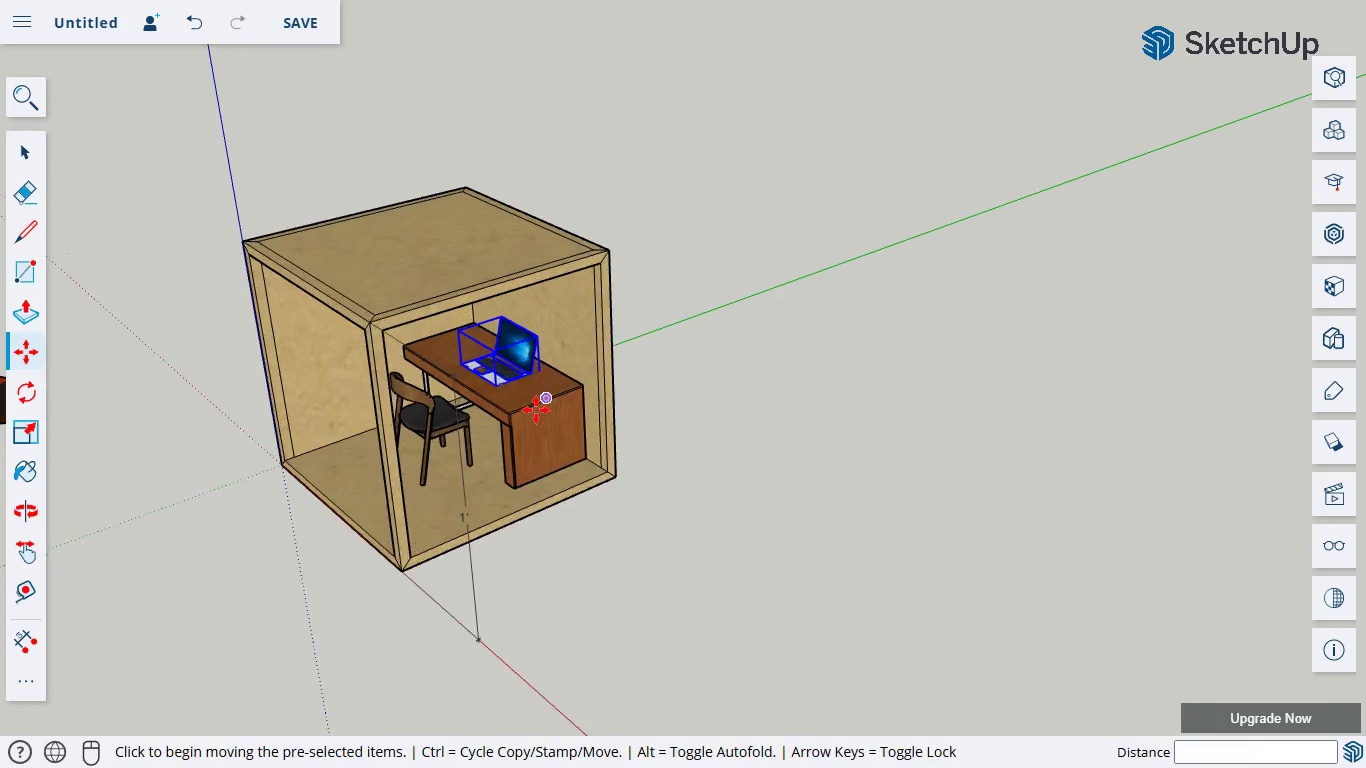 
scroll: coordinate [545, 409], scroll_direction: up, amount: 15.0
 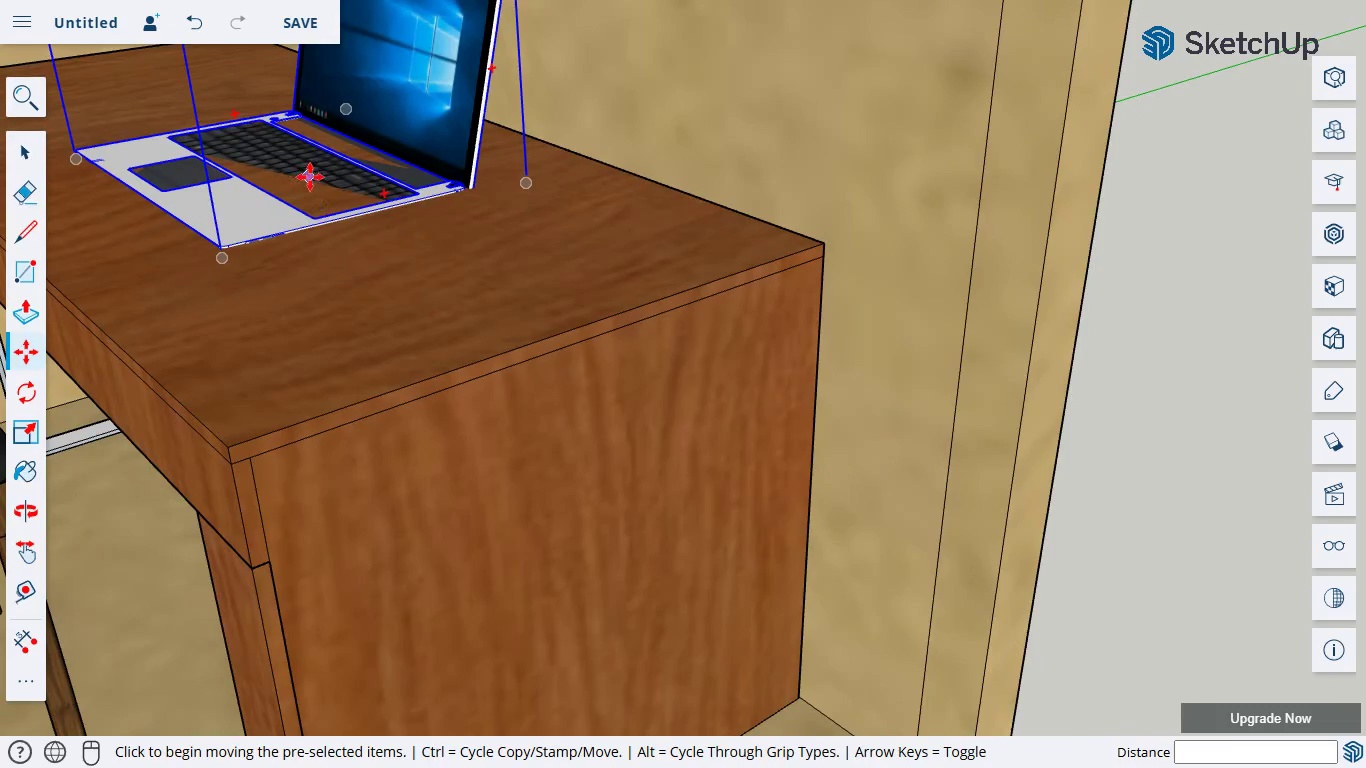 
left_click_drag(start_coordinate=[309, 176], to_coordinate=[308, 154])
 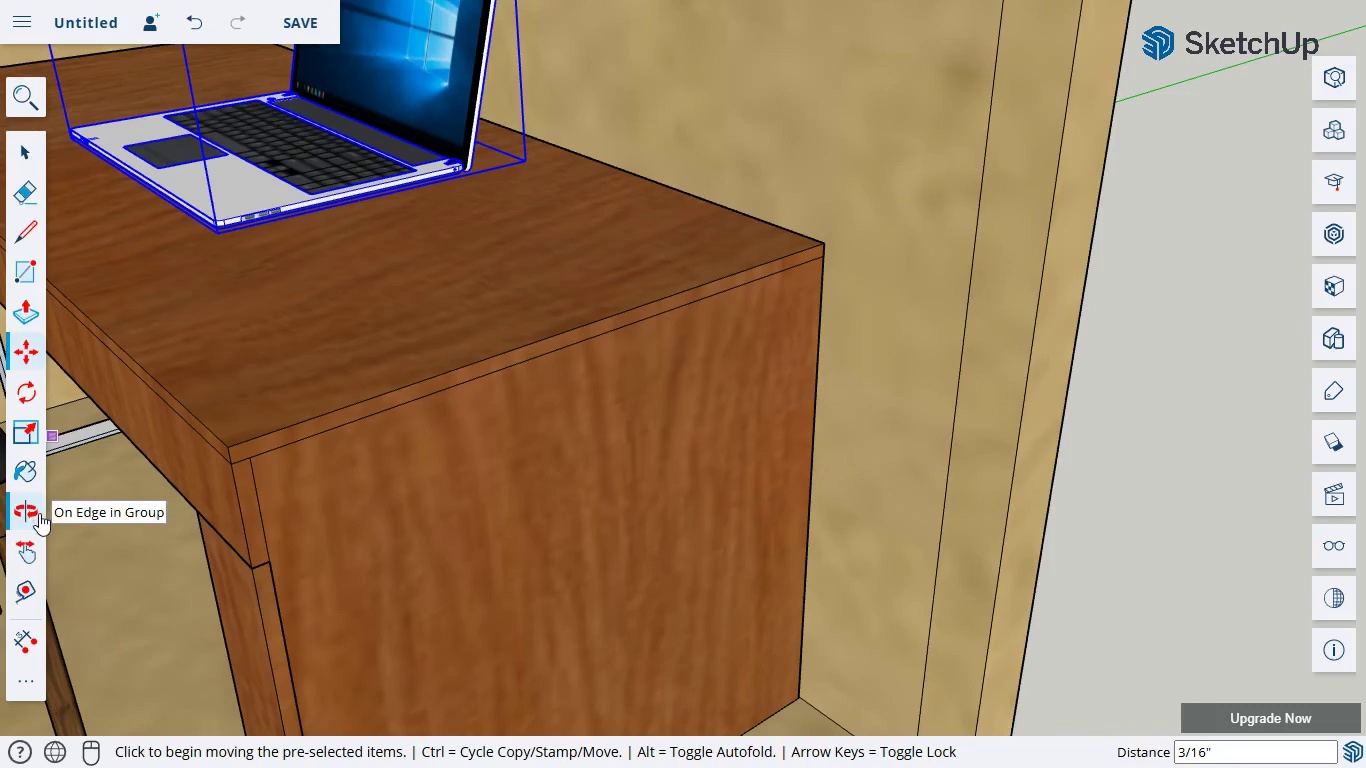 
left_click([33, 512])
 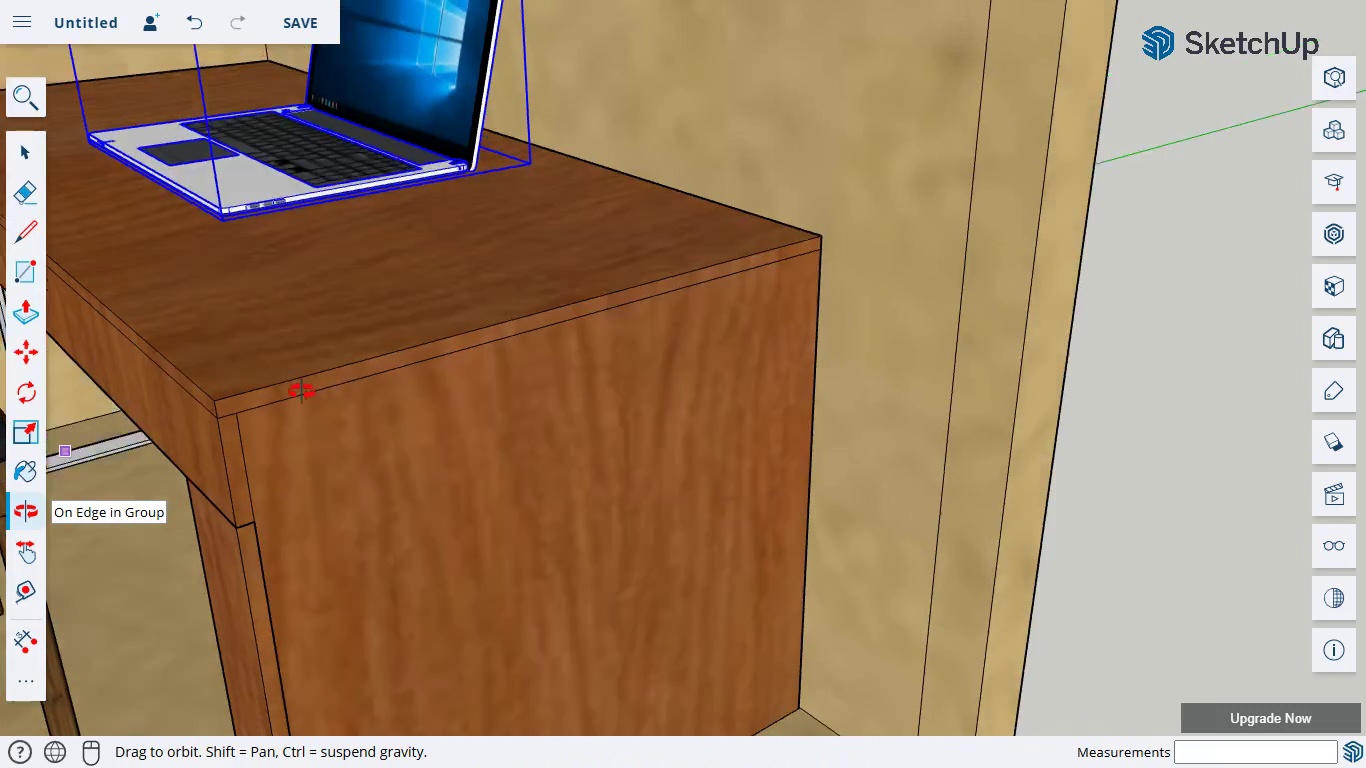 
left_click_drag(start_coordinate=[353, 461], to_coordinate=[384, 418])
 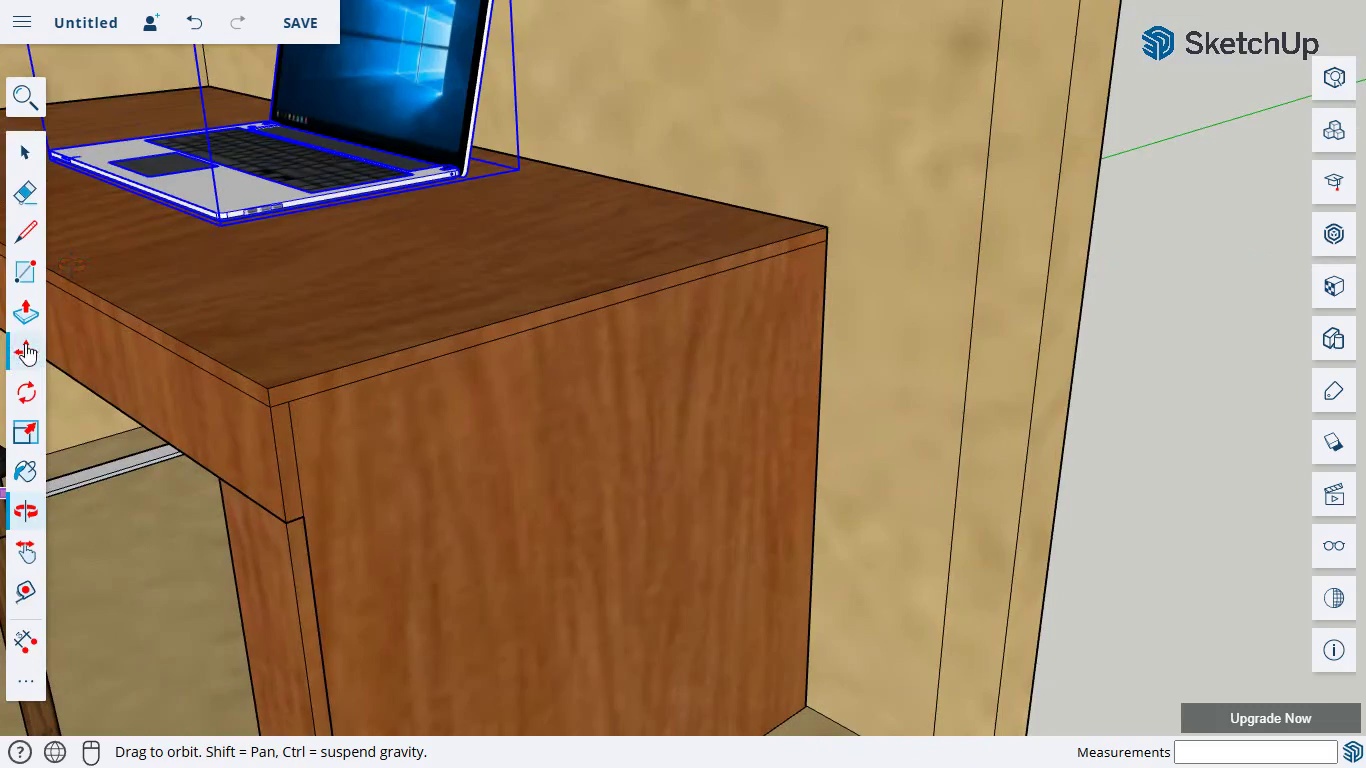 
left_click([26, 343])
 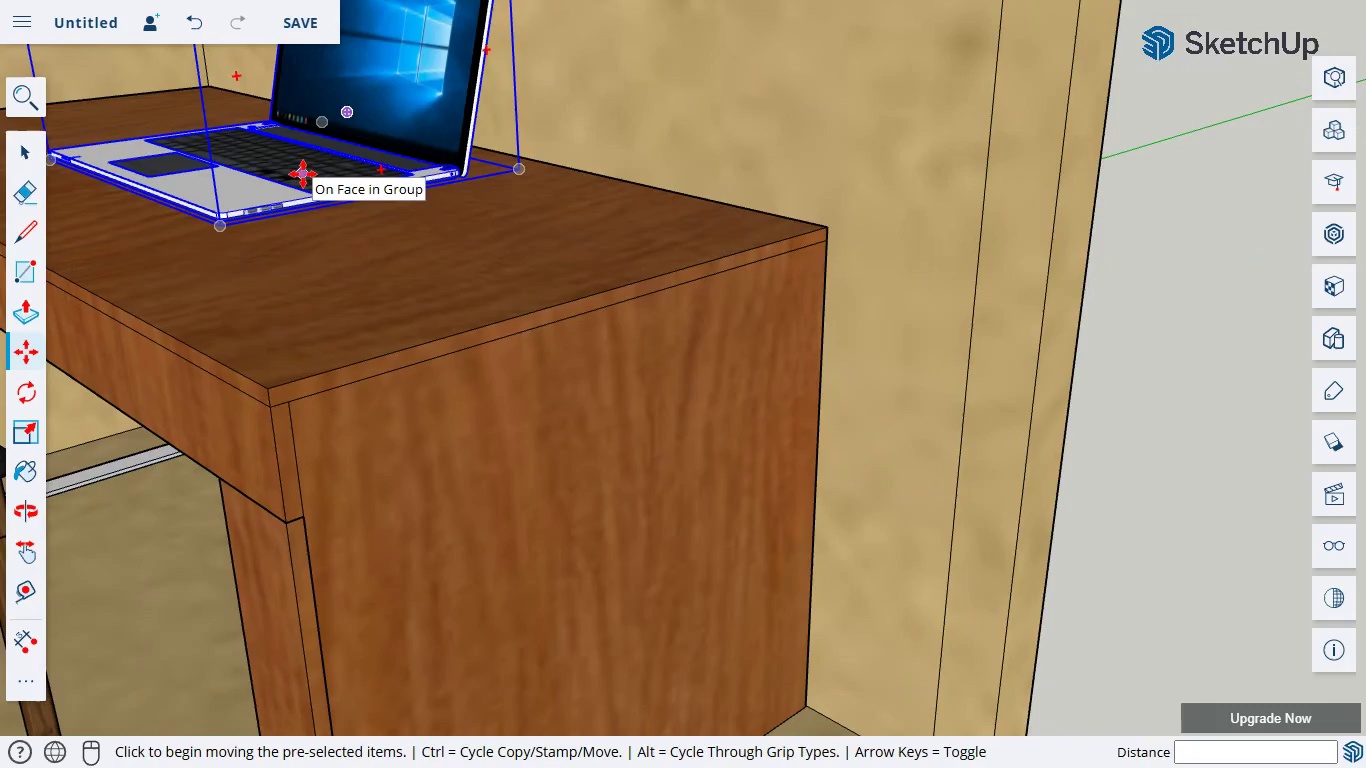 
left_click_drag(start_coordinate=[302, 173], to_coordinate=[337, 164])
 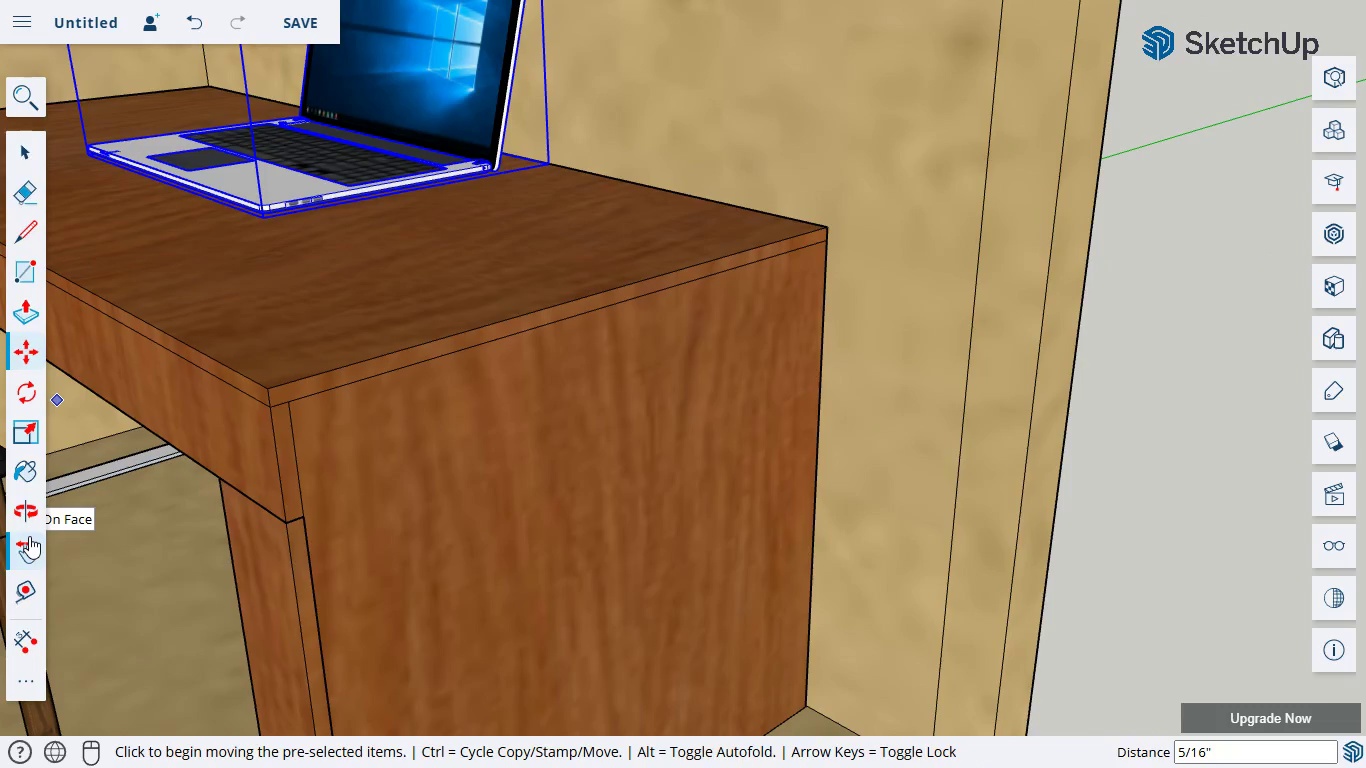 
left_click([31, 511])
 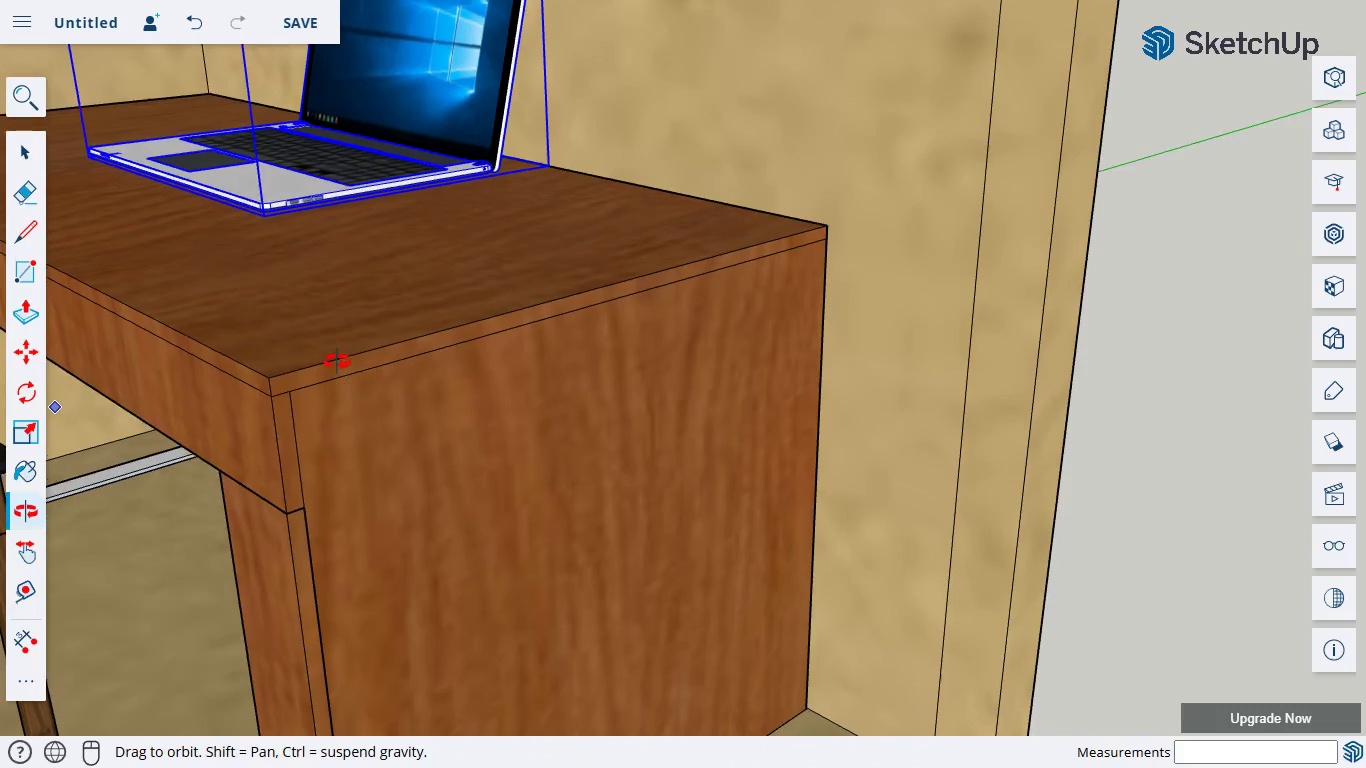 
left_click_drag(start_coordinate=[346, 398], to_coordinate=[462, 484])
 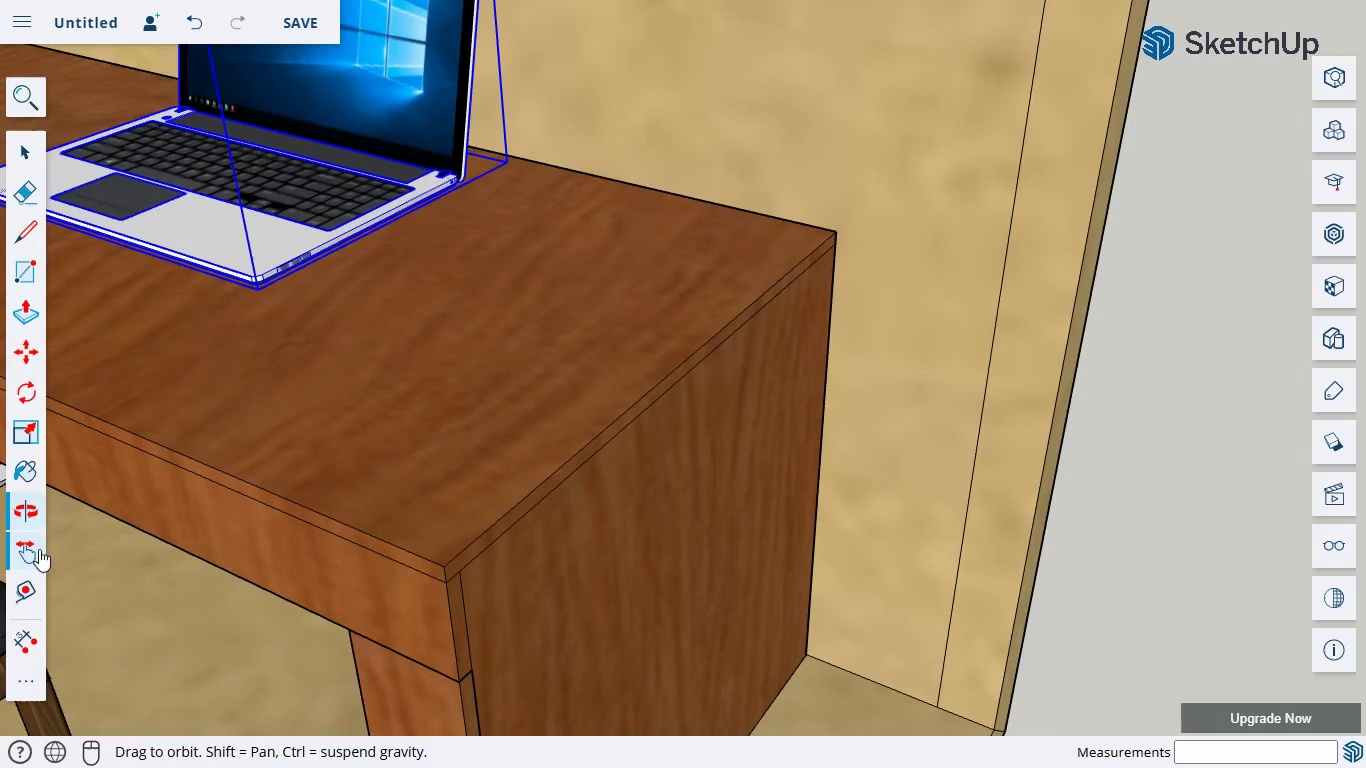 
left_click([35, 546])
 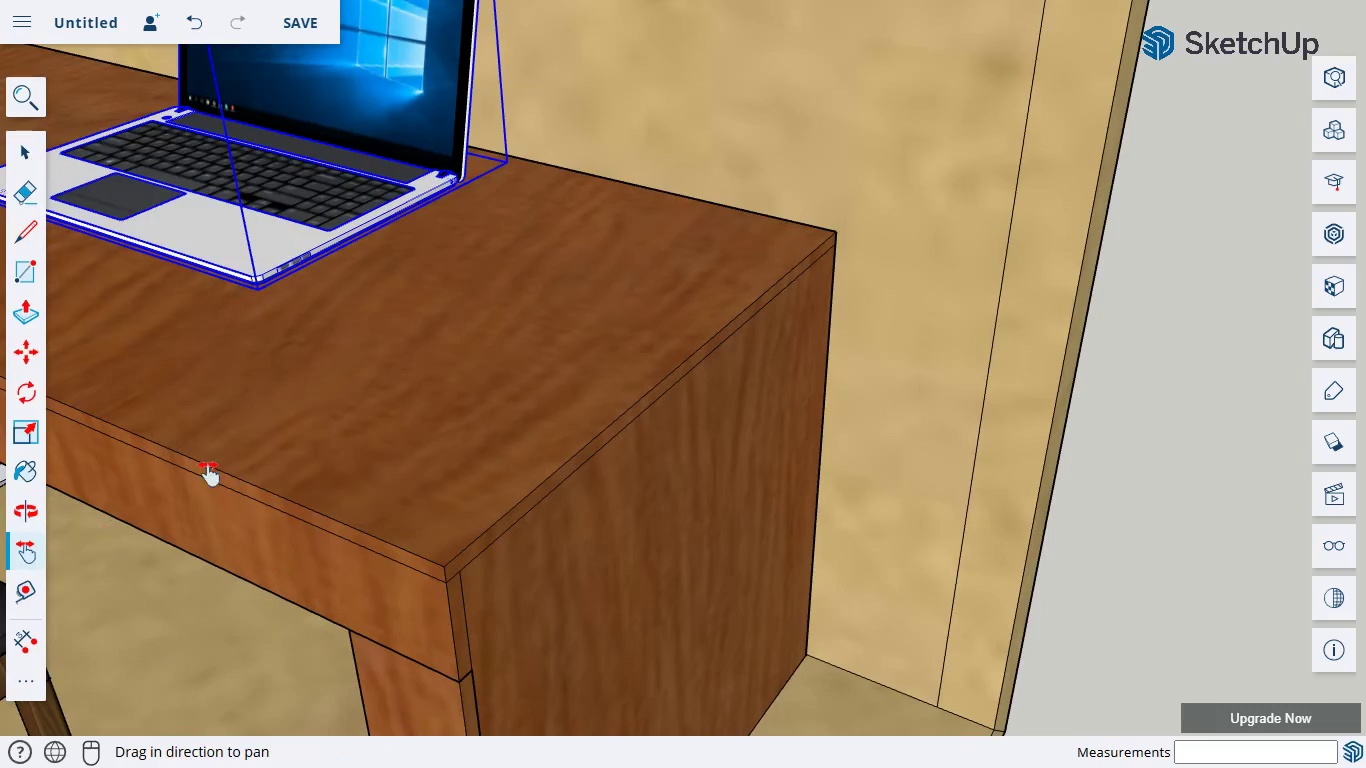 
left_click_drag(start_coordinate=[207, 465], to_coordinate=[872, 645])
 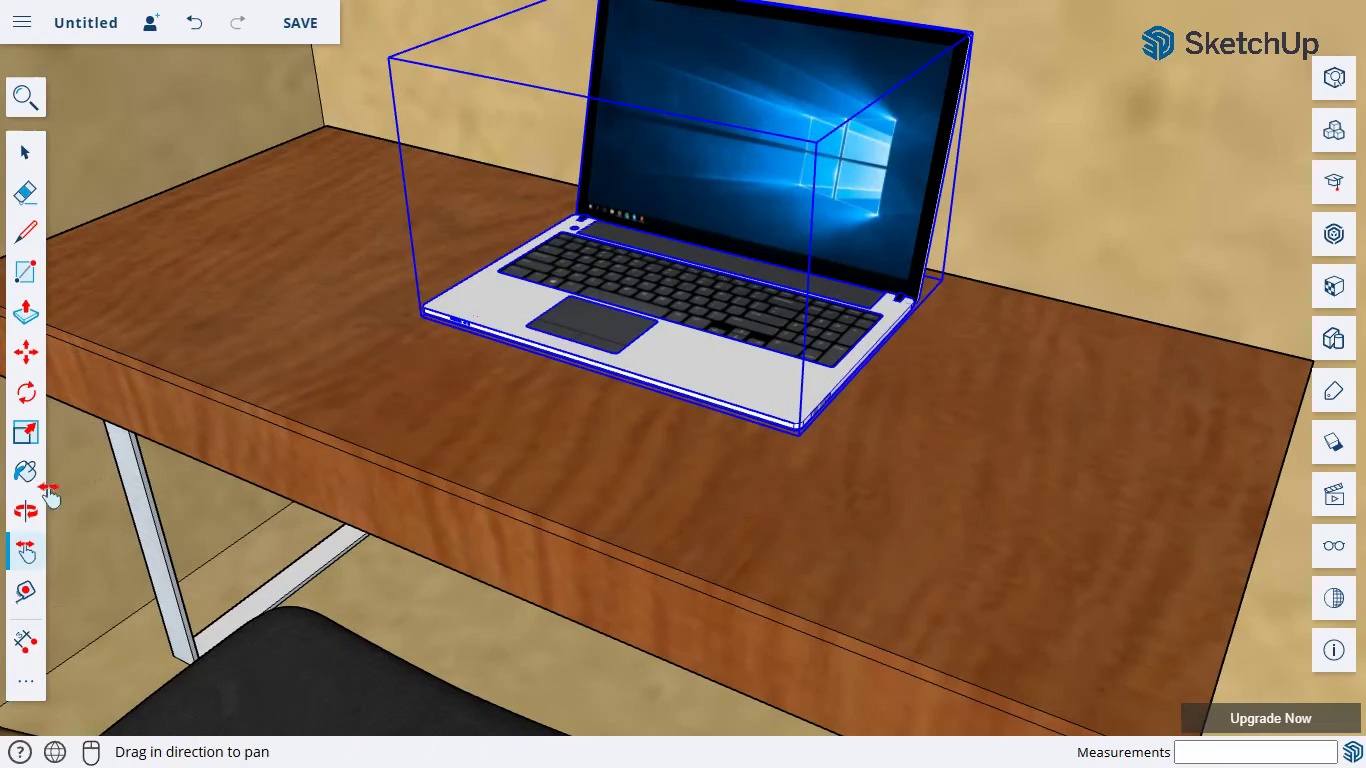 
left_click([44, 505])
 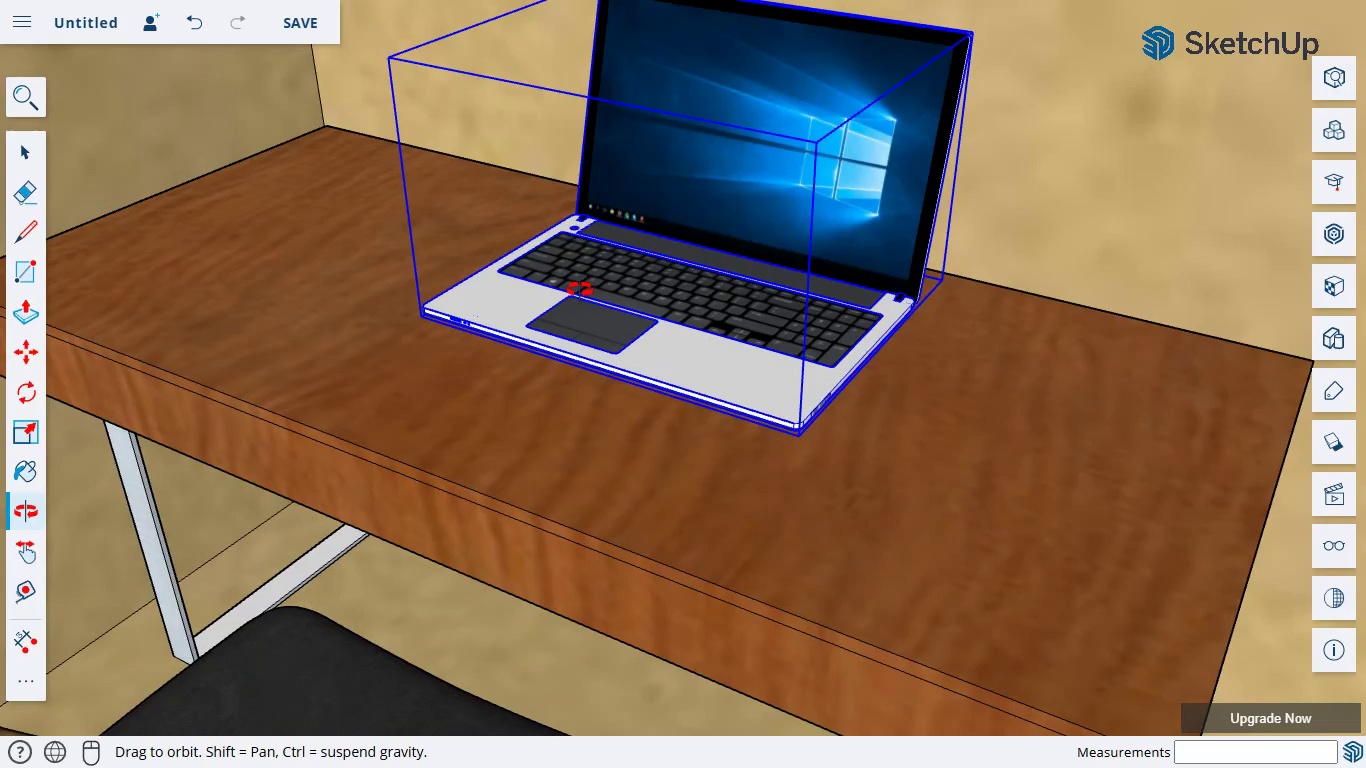 
left_click_drag(start_coordinate=[579, 289], to_coordinate=[653, 325])
 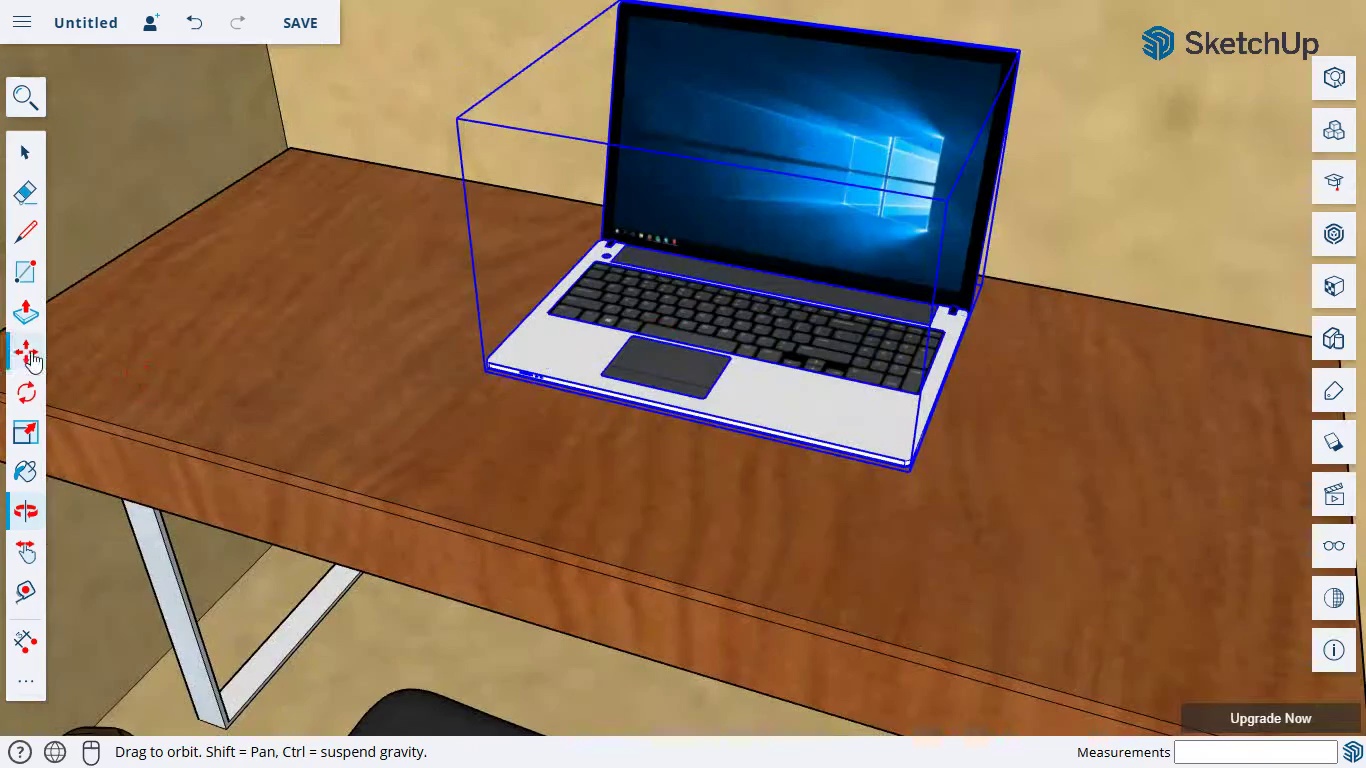 
left_click([28, 351])
 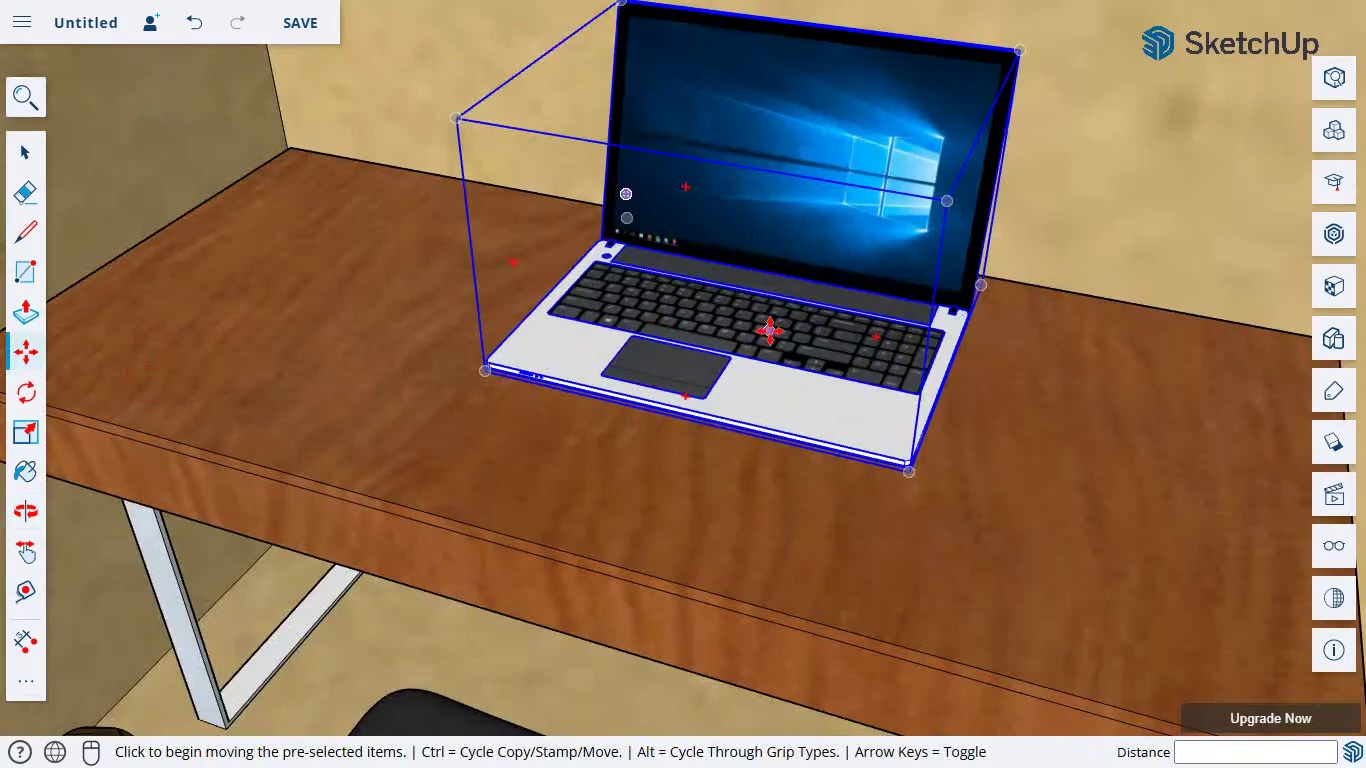 
left_click_drag(start_coordinate=[769, 330], to_coordinate=[346, 231])
 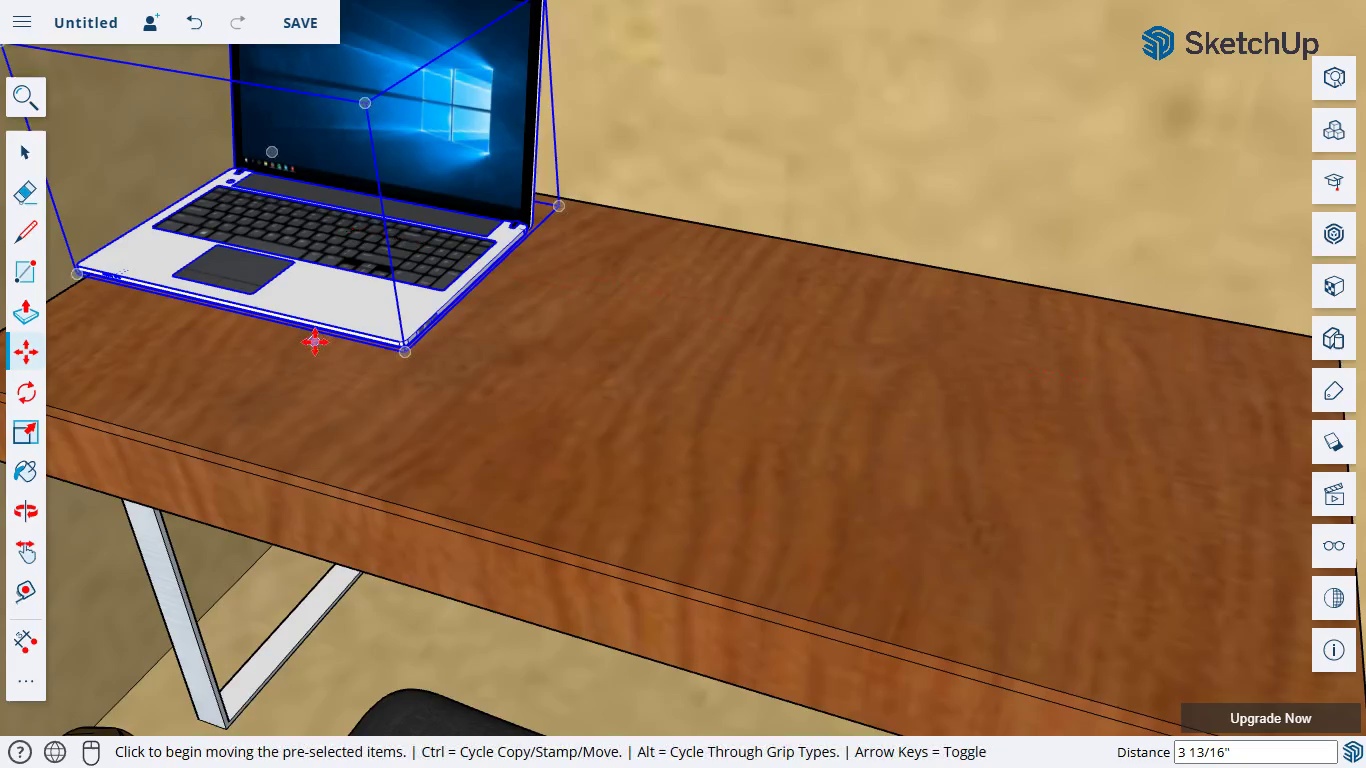 
scroll: coordinate [314, 341], scroll_direction: up, amount: 4.0
 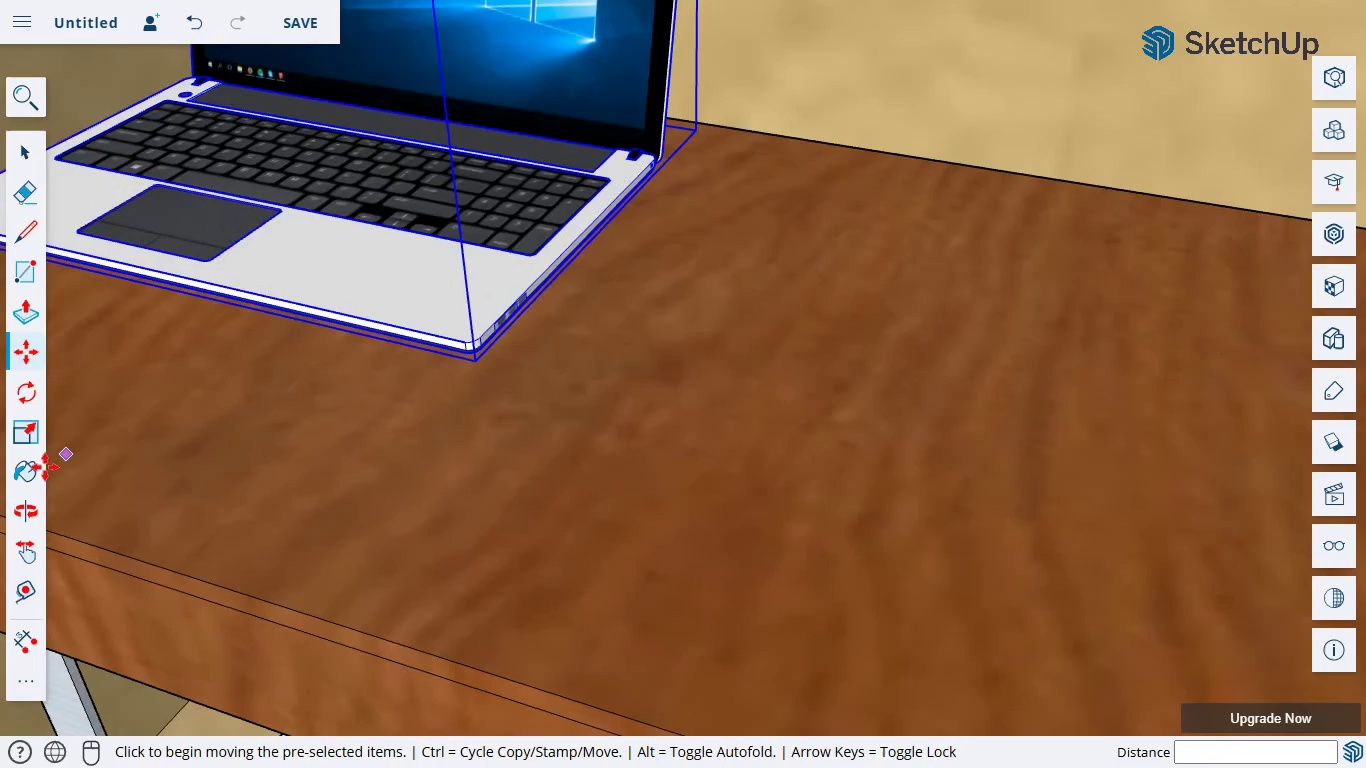 
left_click([24, 505])
 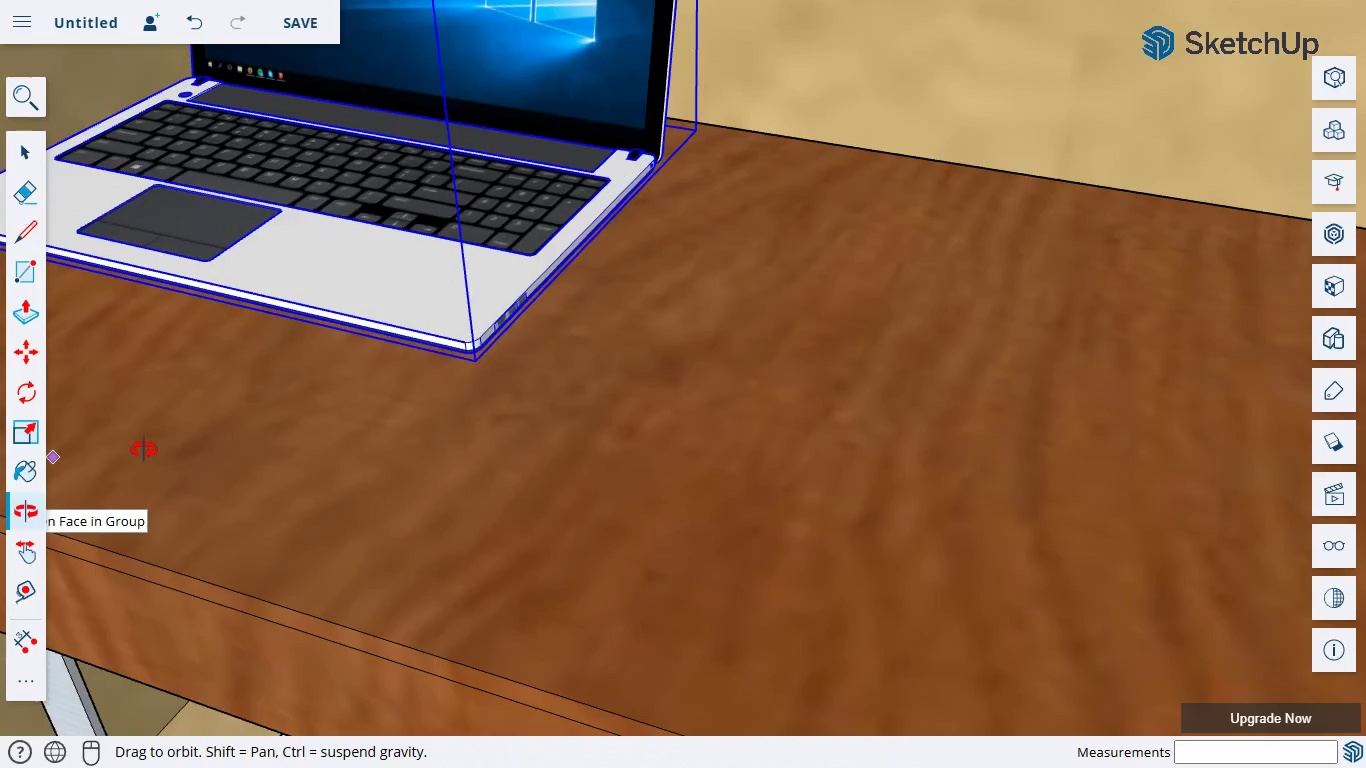 
left_click_drag(start_coordinate=[112, 489], to_coordinate=[171, 313])
 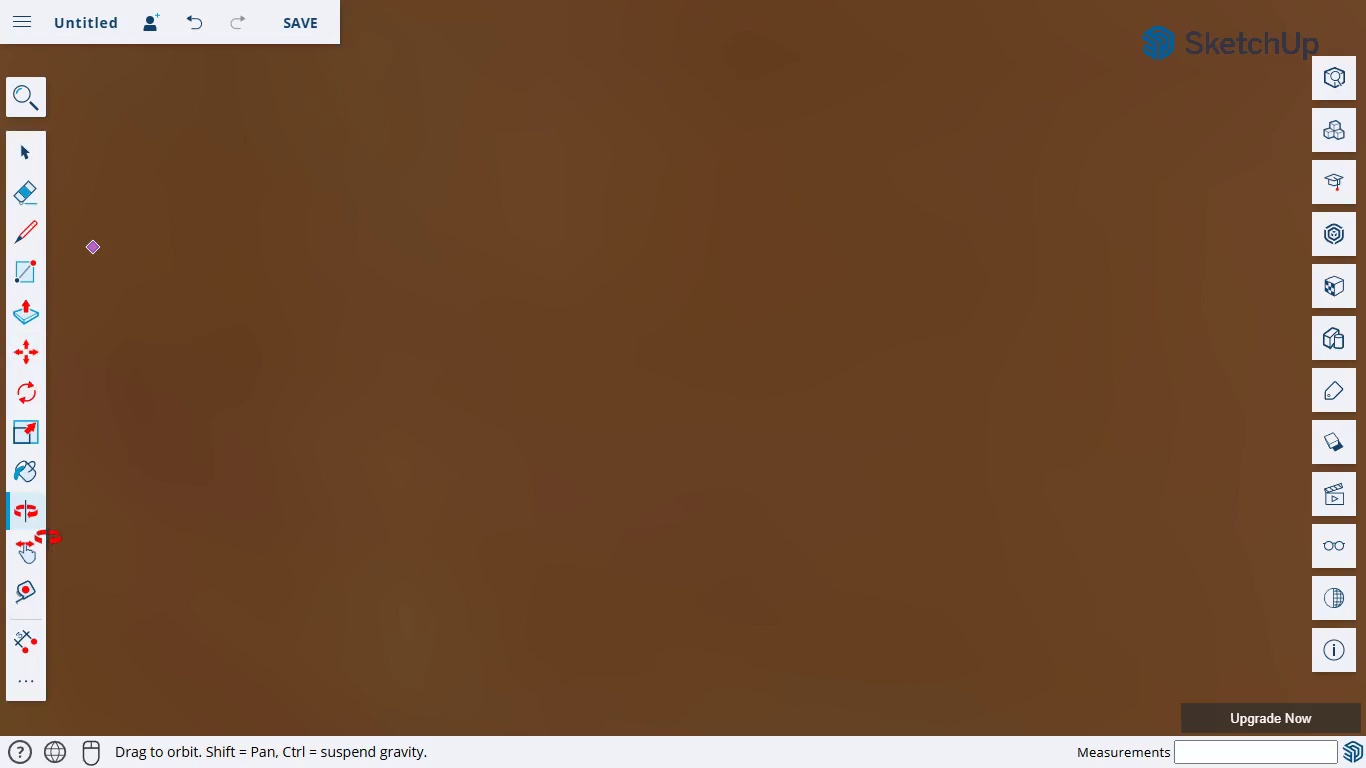 
key(H)
 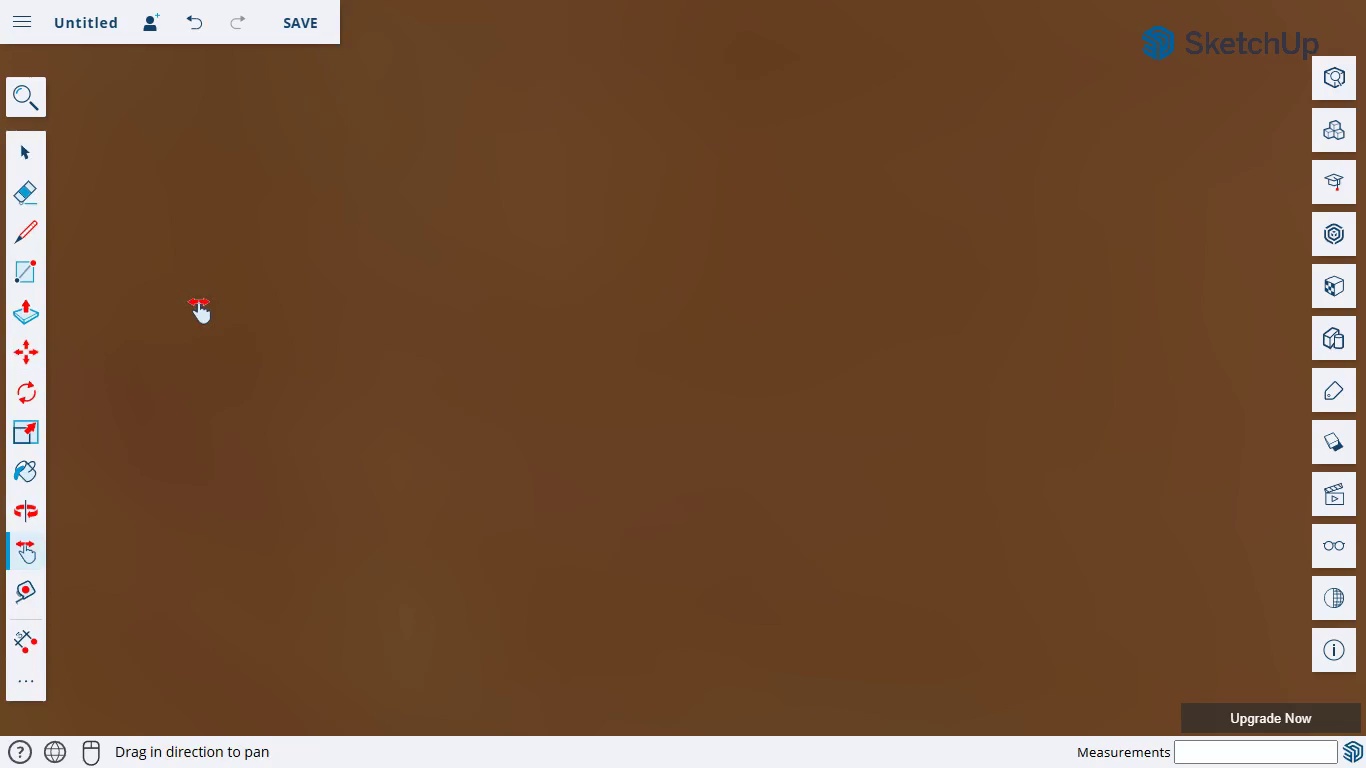 
left_click_drag(start_coordinate=[187, 302], to_coordinate=[834, 647])
 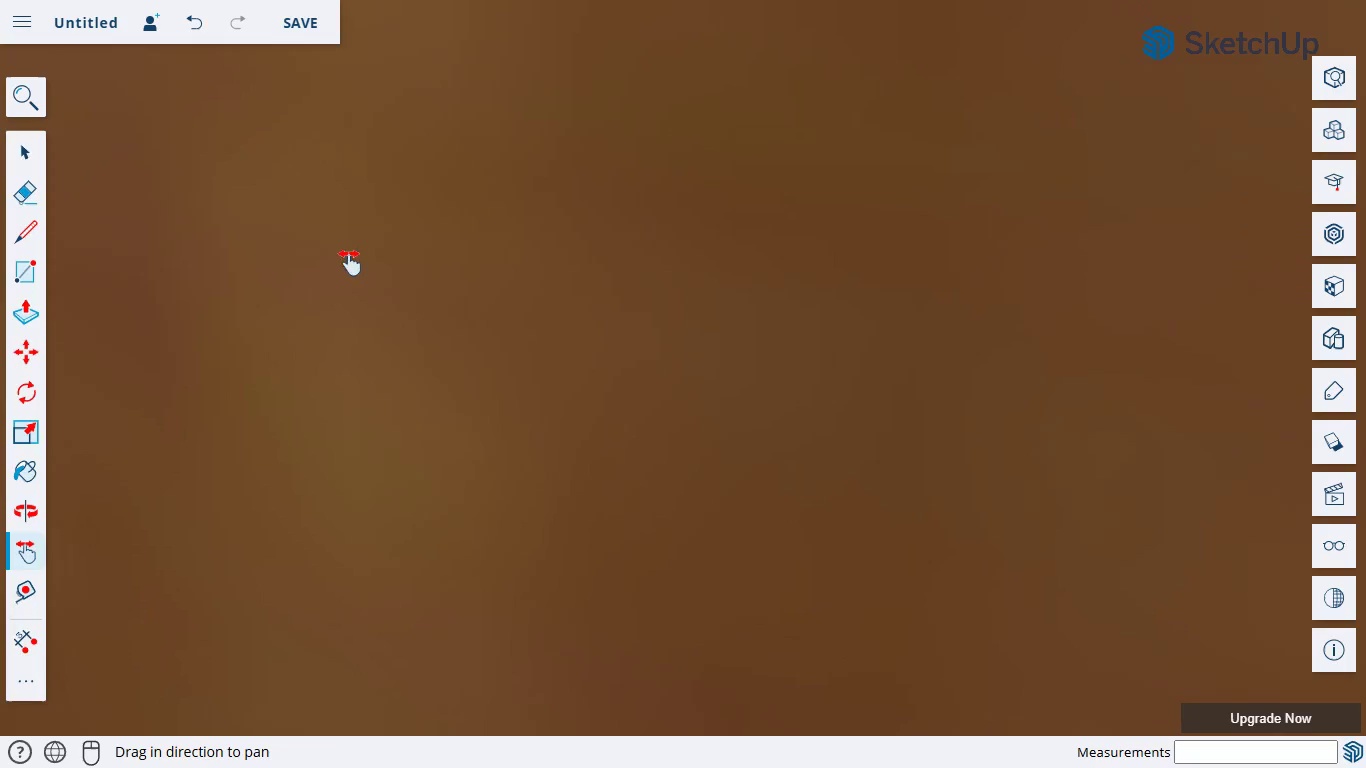 
left_click_drag(start_coordinate=[321, 237], to_coordinate=[590, 447])
 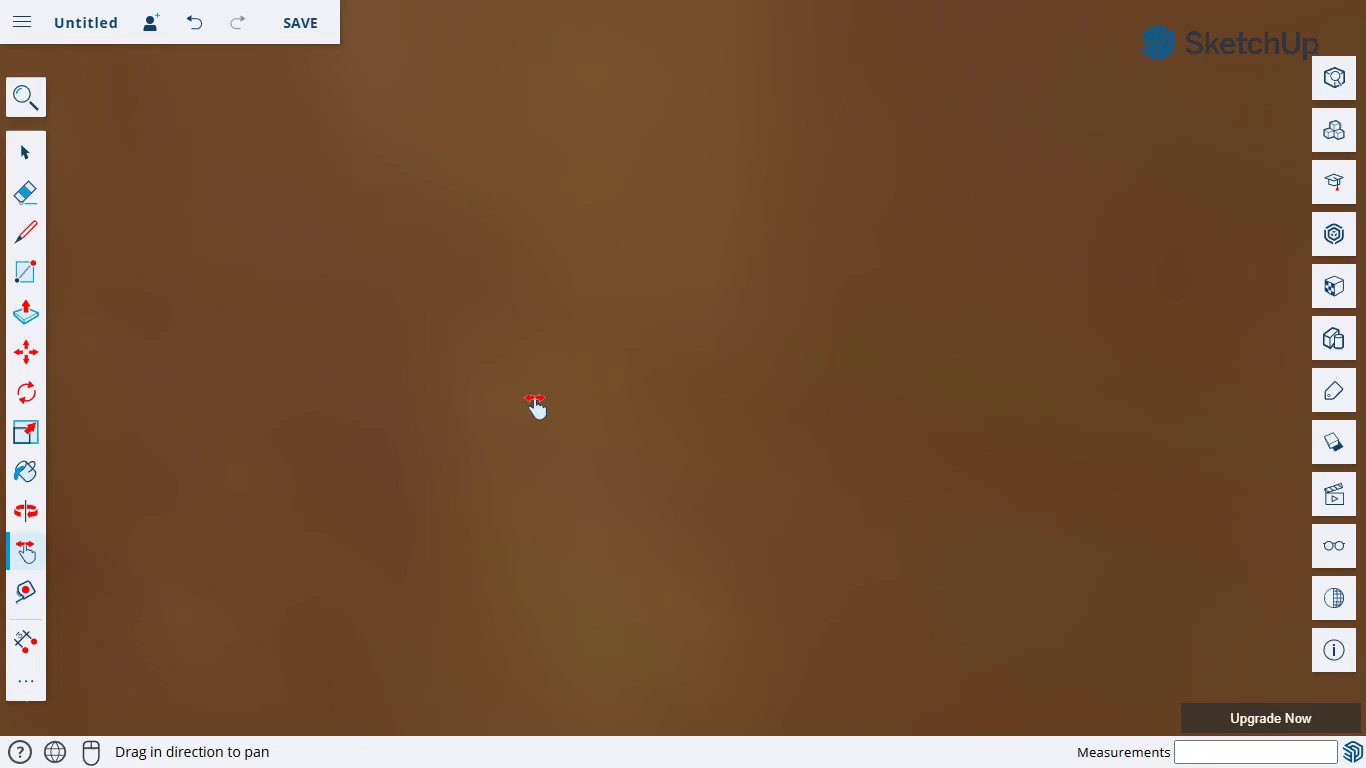 
scroll: coordinate [464, 344], scroll_direction: down, amount: 36.0
 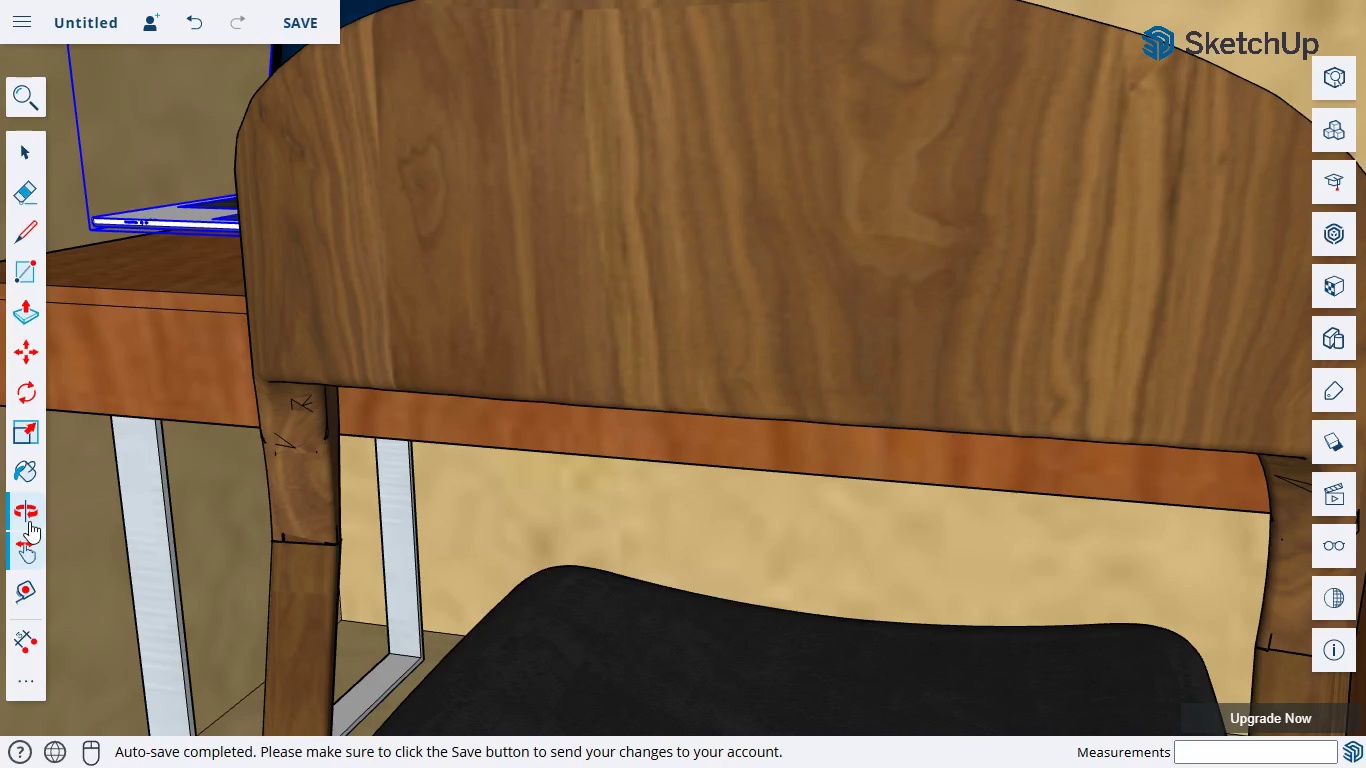 
left_click([41, 547])
 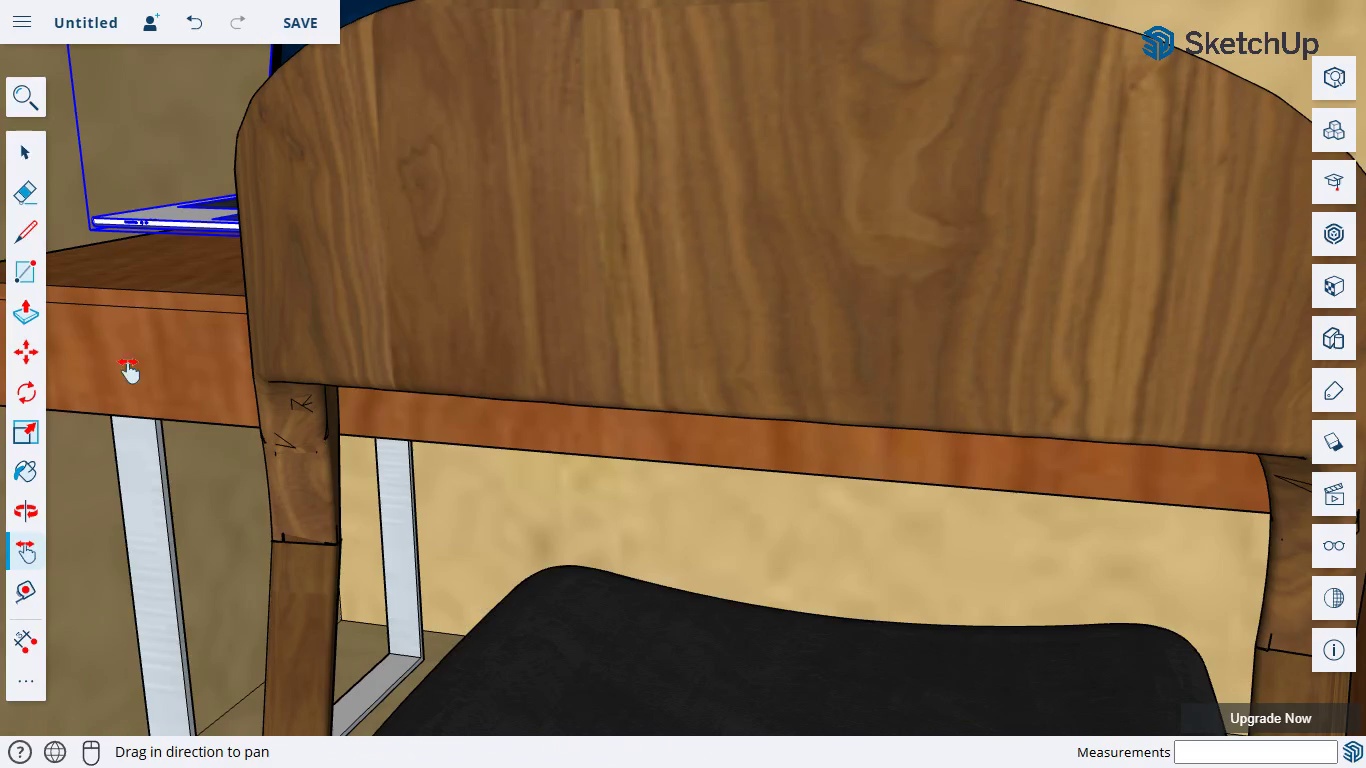 
left_click_drag(start_coordinate=[128, 360], to_coordinate=[449, 576])
 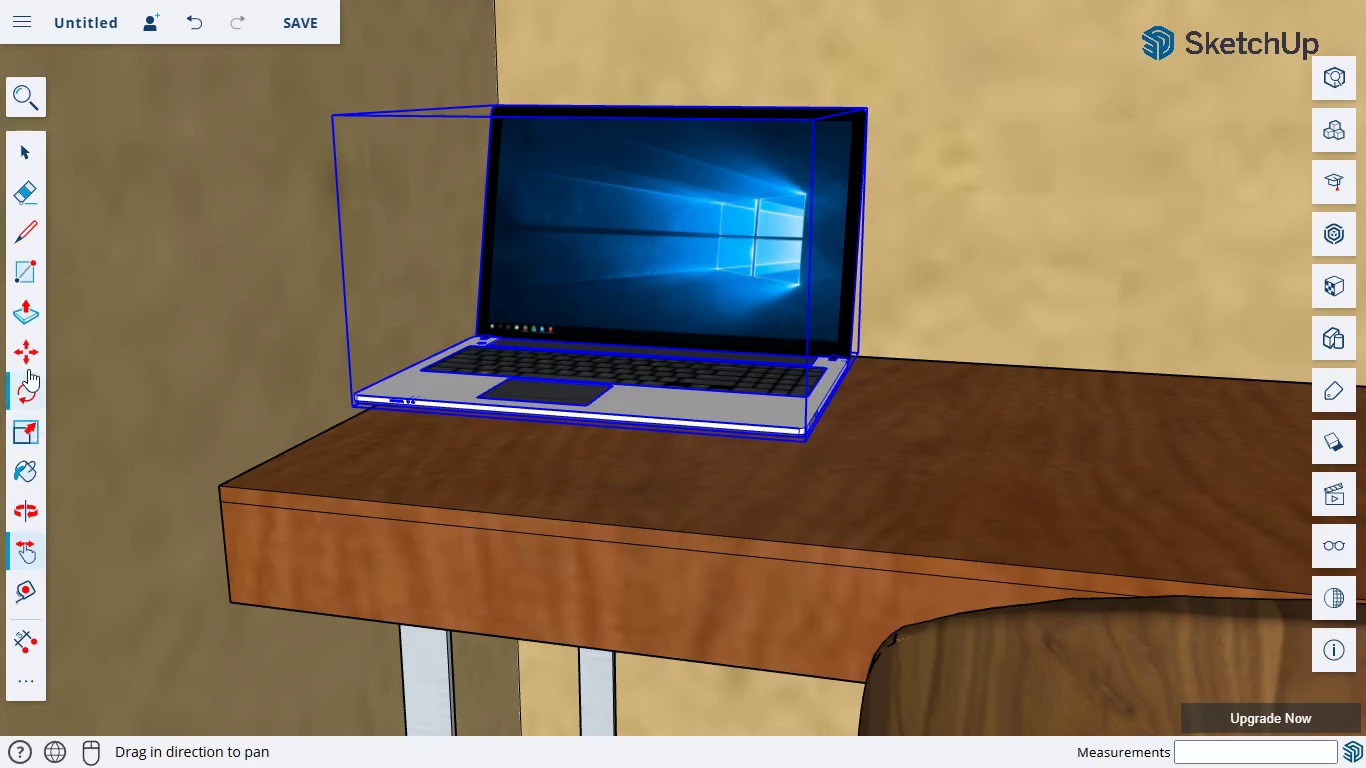 
left_click([24, 355])
 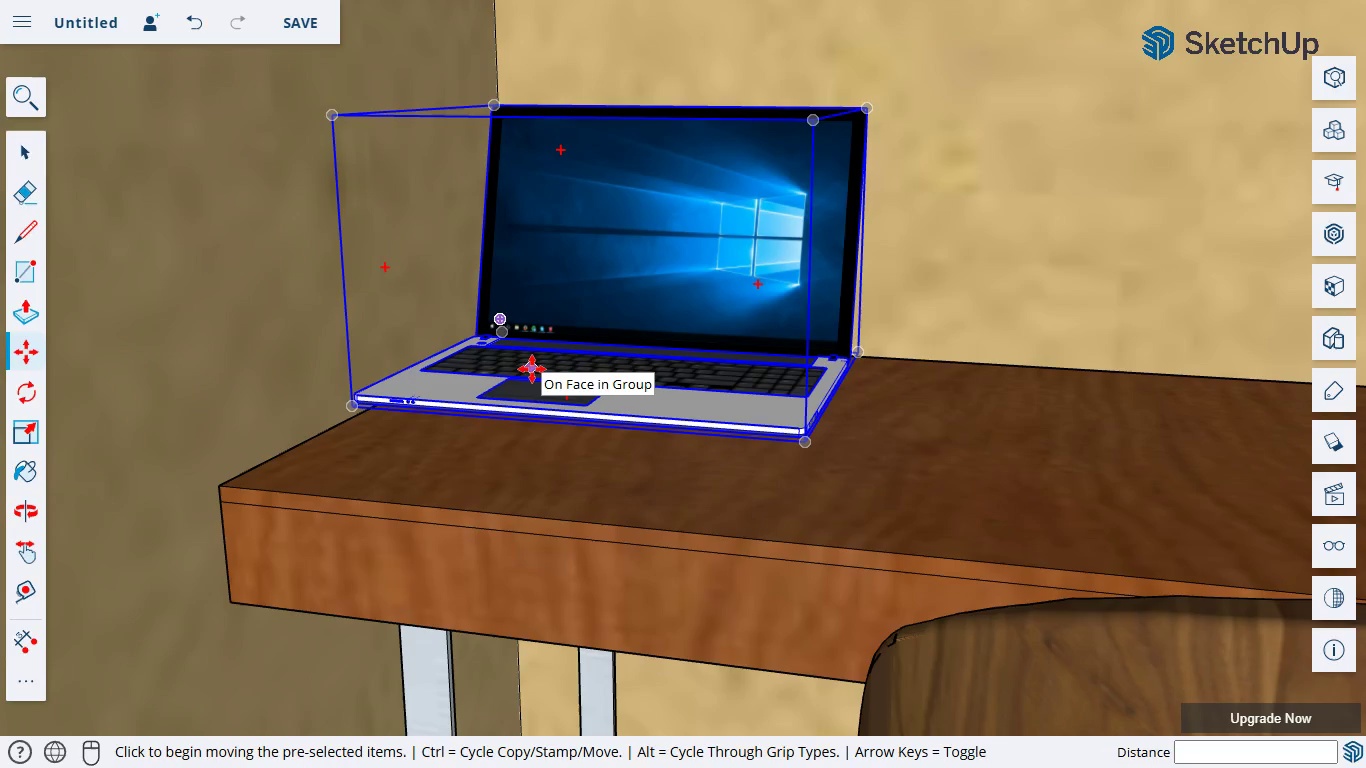 
left_click_drag(start_coordinate=[531, 368], to_coordinate=[527, 380])
 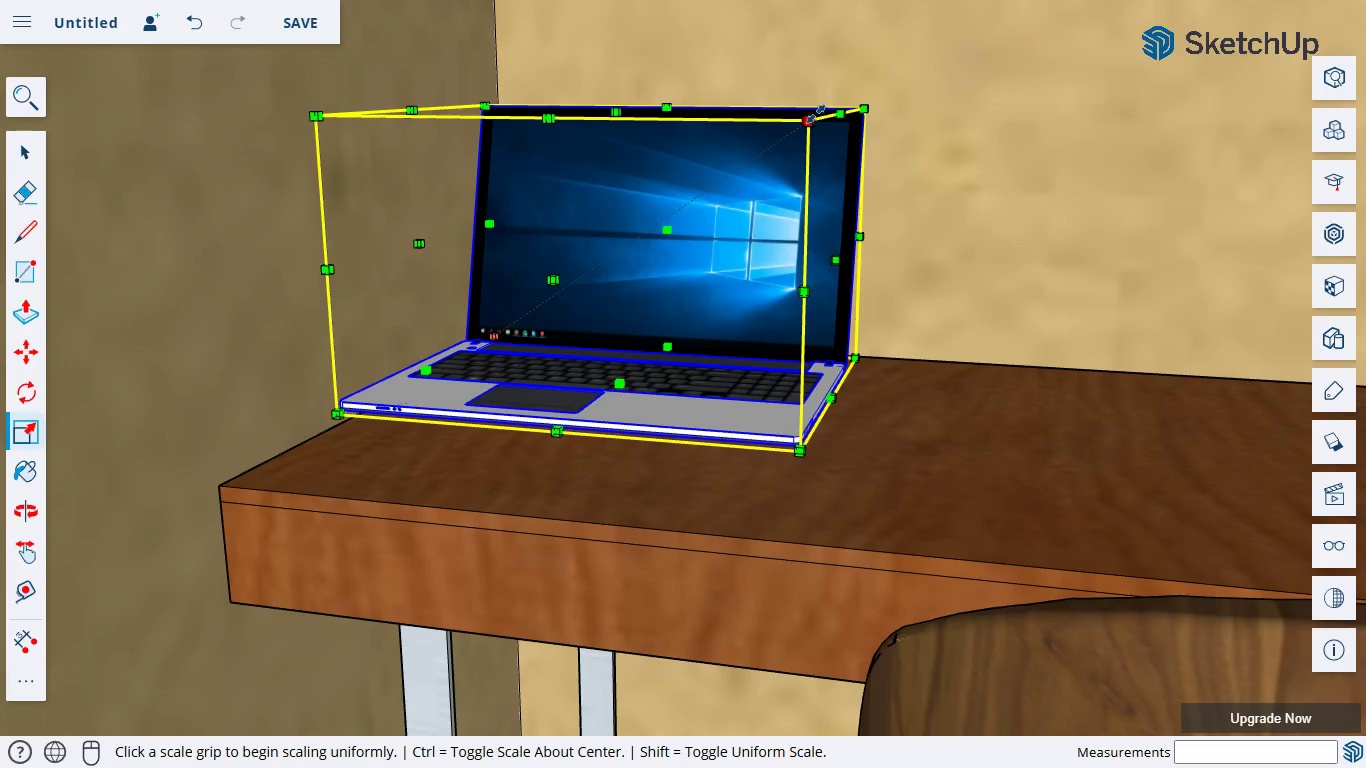 
left_click_drag(start_coordinate=[807, 118], to_coordinate=[873, 133])
 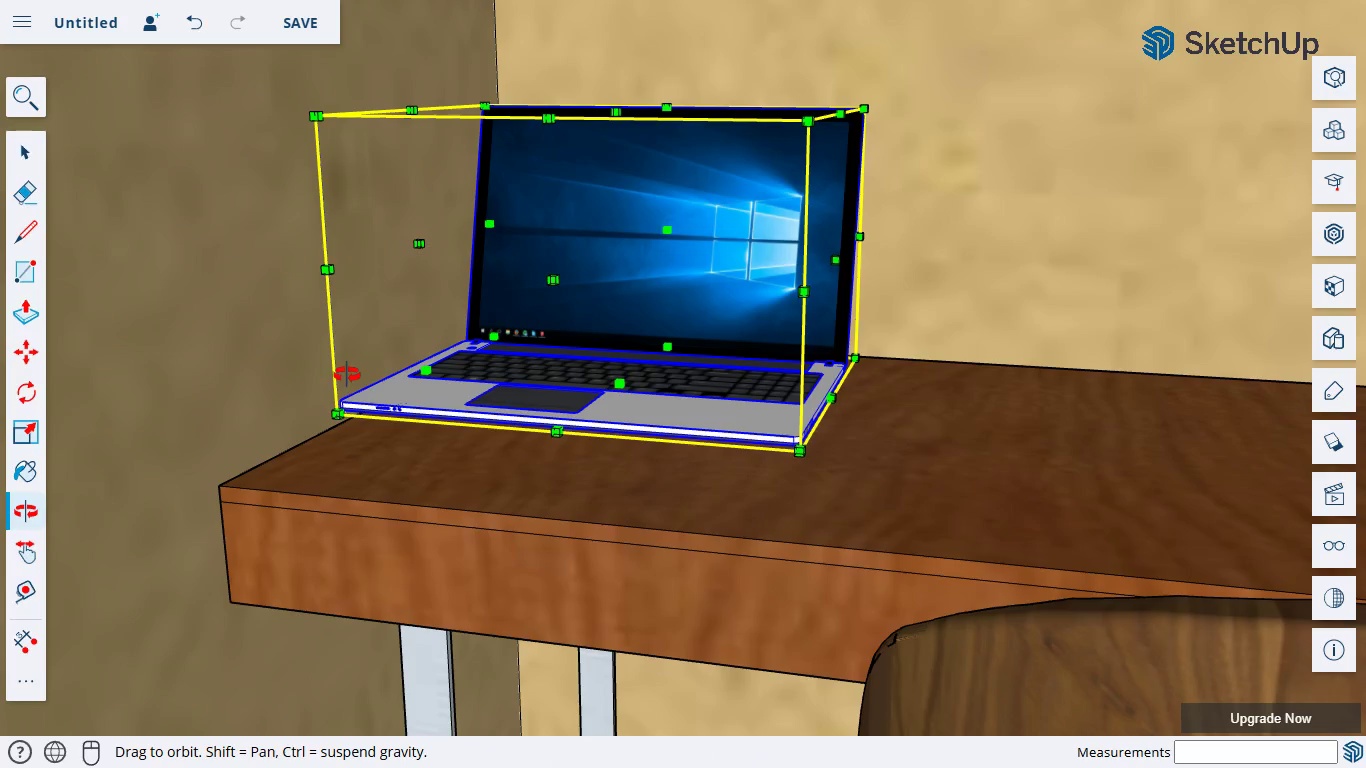 
left_click_drag(start_coordinate=[380, 352], to_coordinate=[552, 258])
 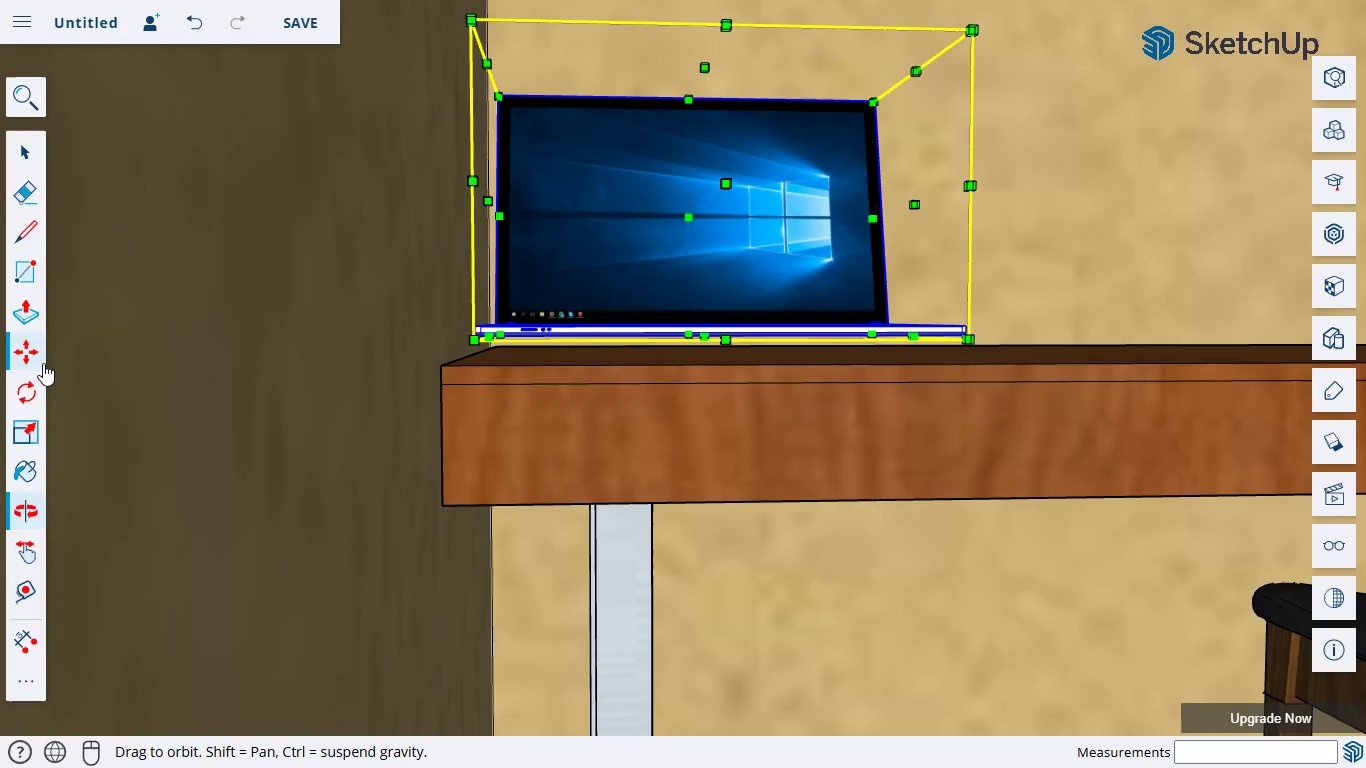 
left_click([43, 363])
 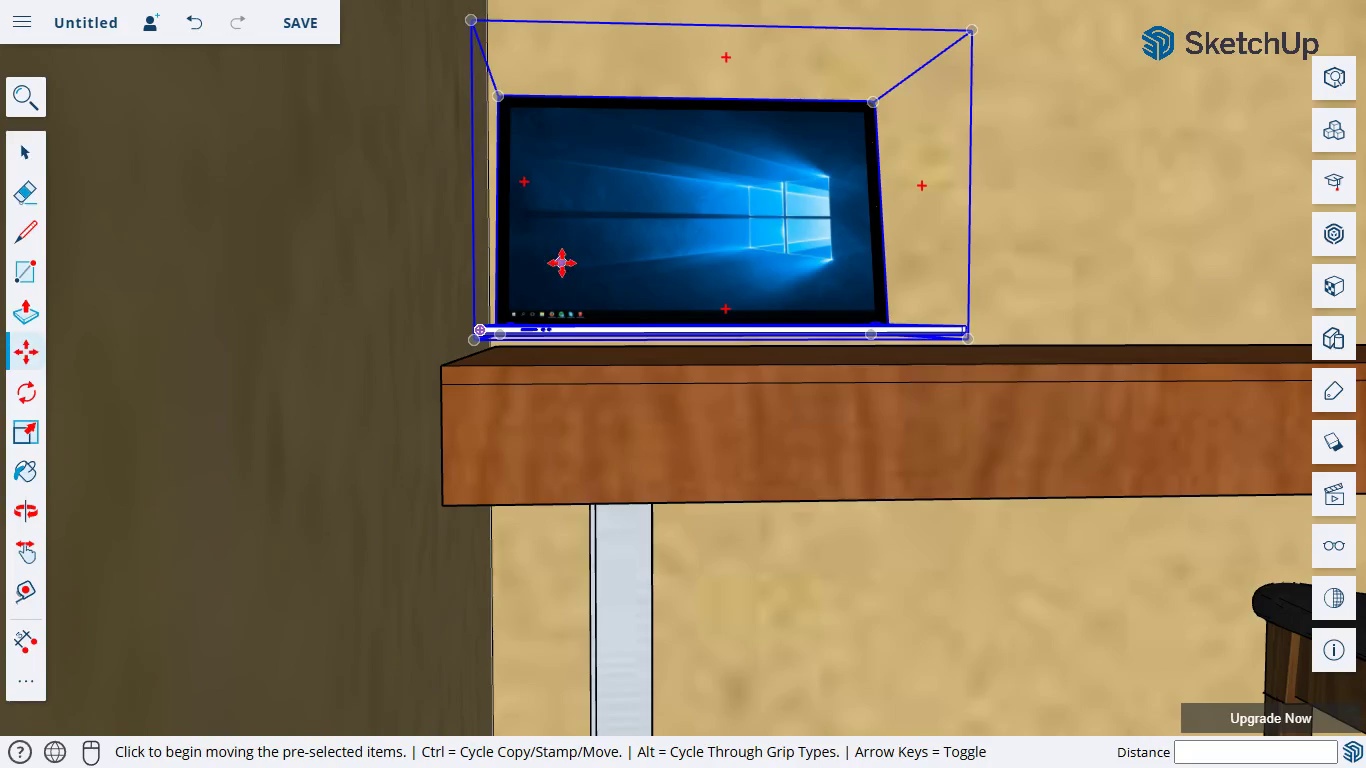 
left_click_drag(start_coordinate=[561, 262], to_coordinate=[932, 299])
 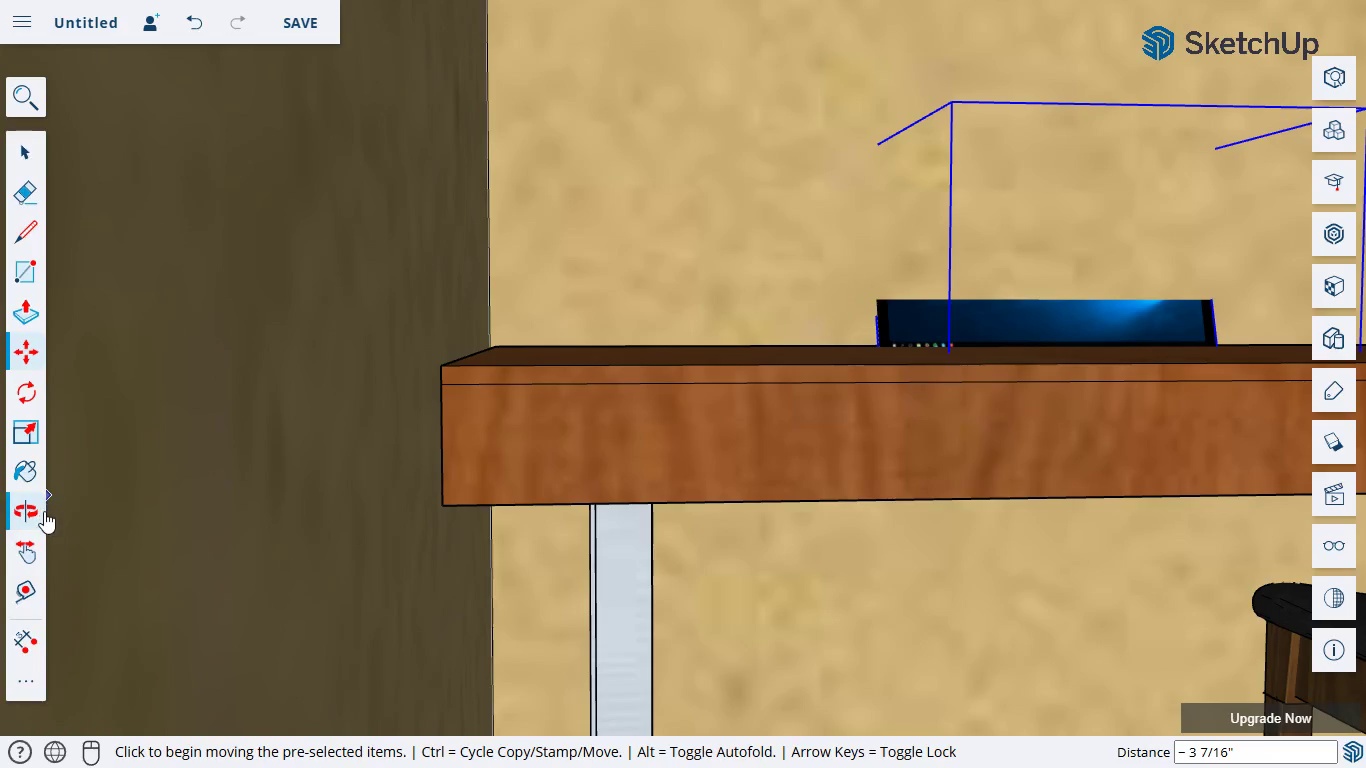 
left_click([44, 512])
 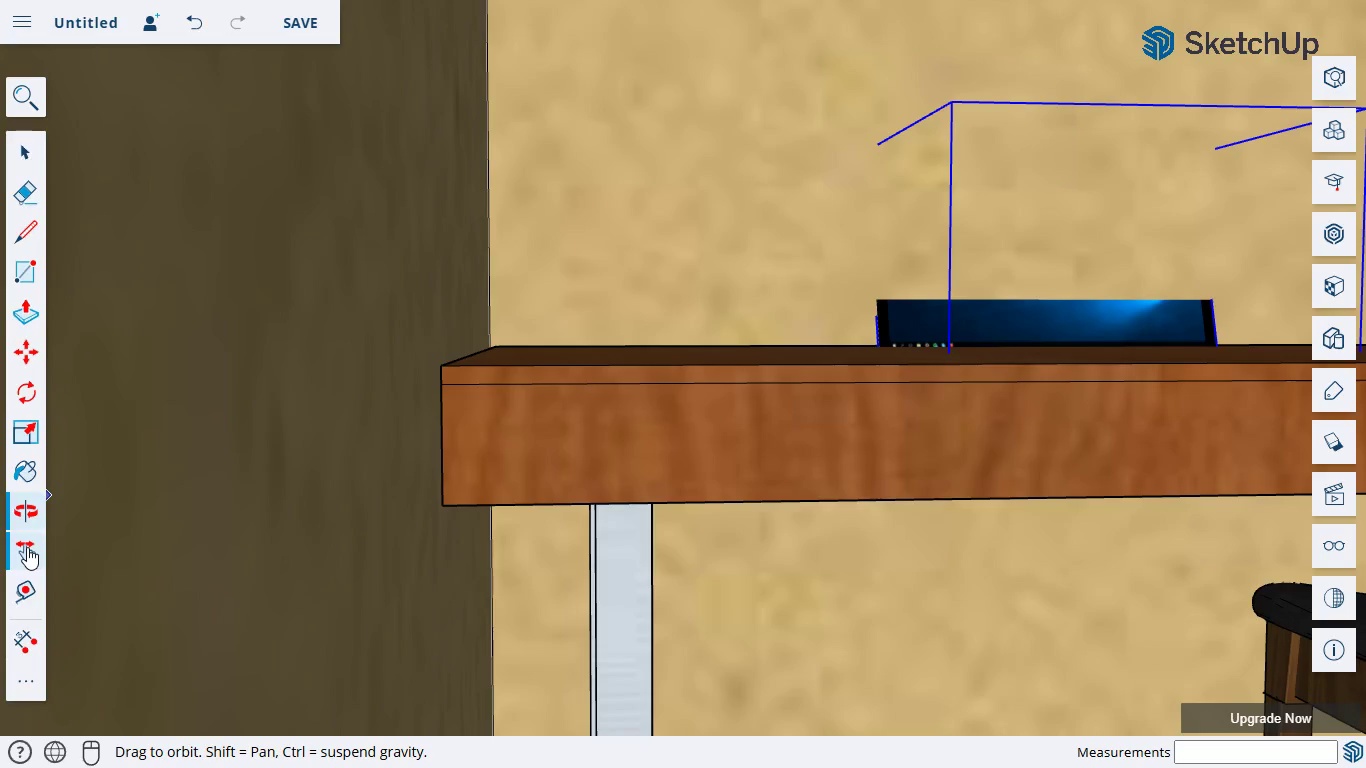 
left_click([26, 547])
 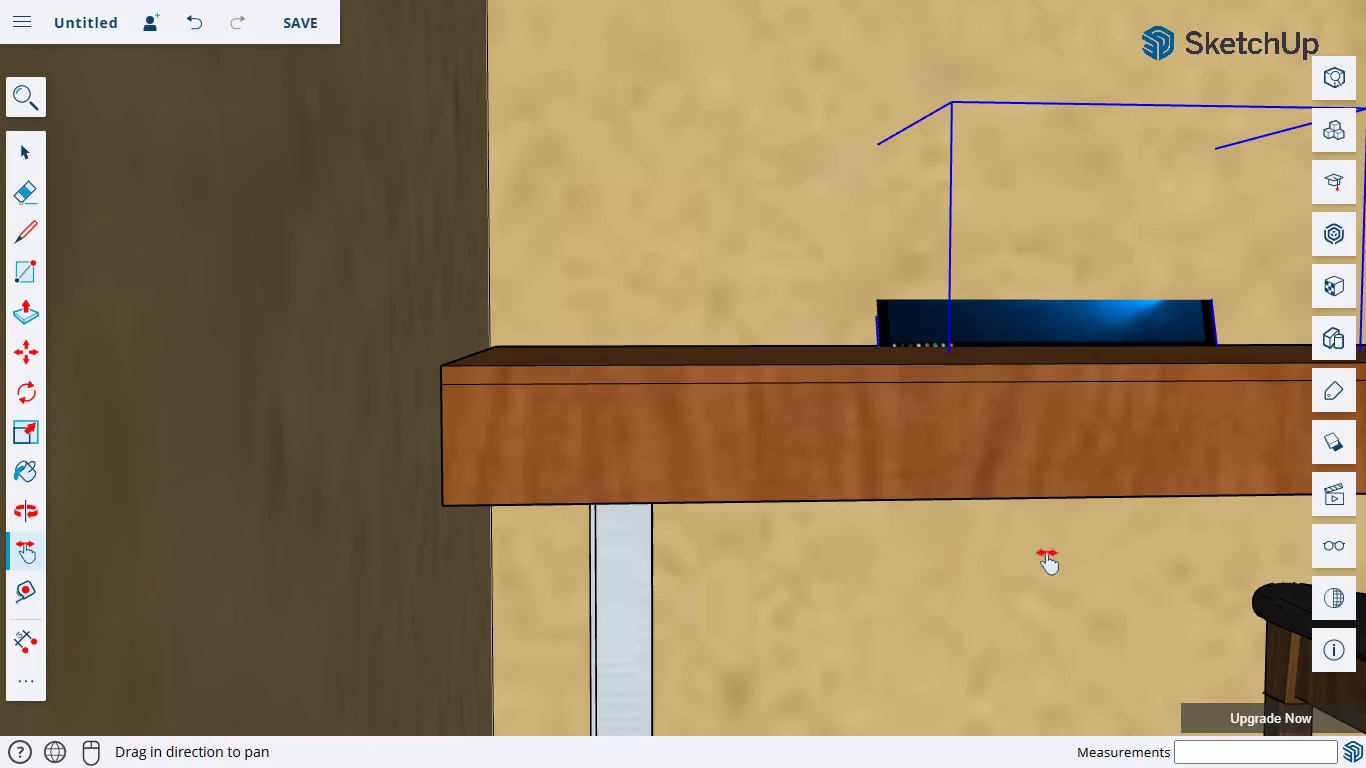 
left_click_drag(start_coordinate=[1051, 551], to_coordinate=[704, 734])
 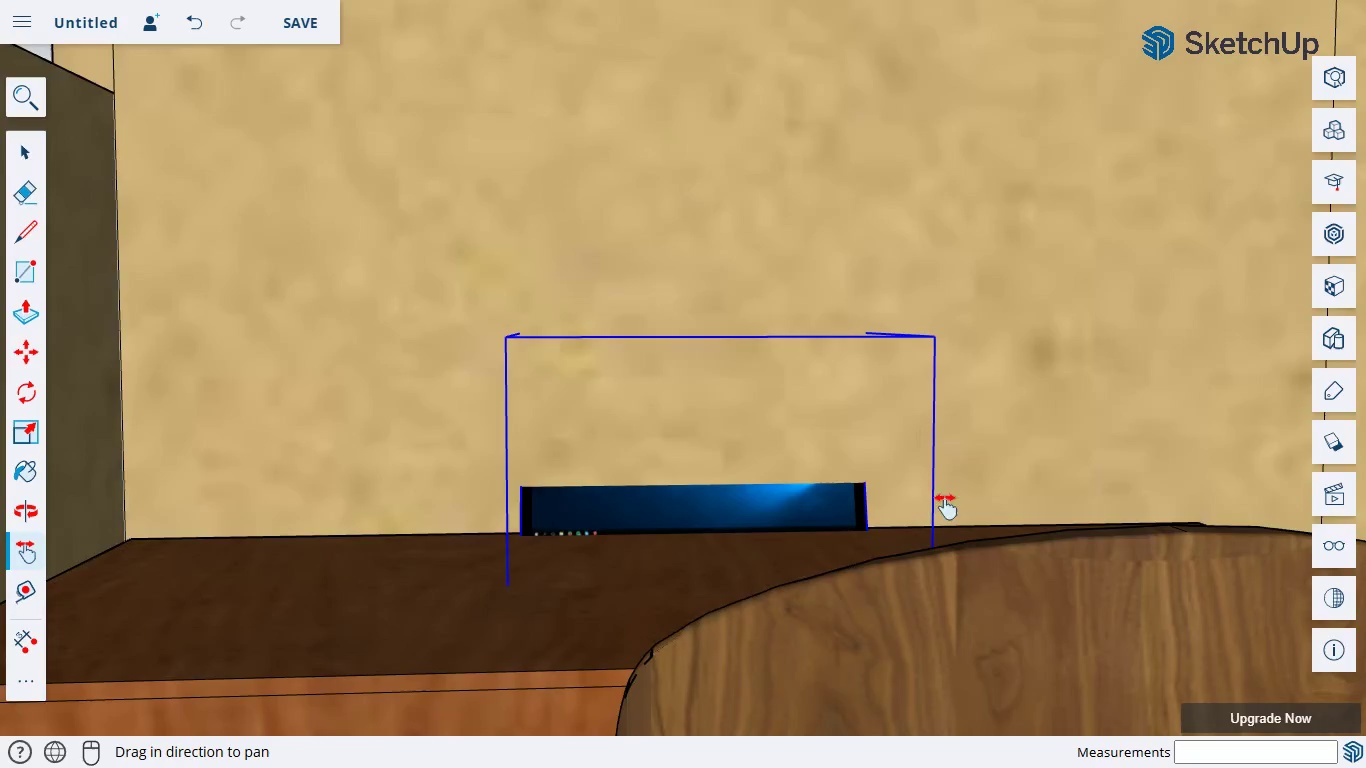 
left_click_drag(start_coordinate=[945, 495], to_coordinate=[552, 443])
 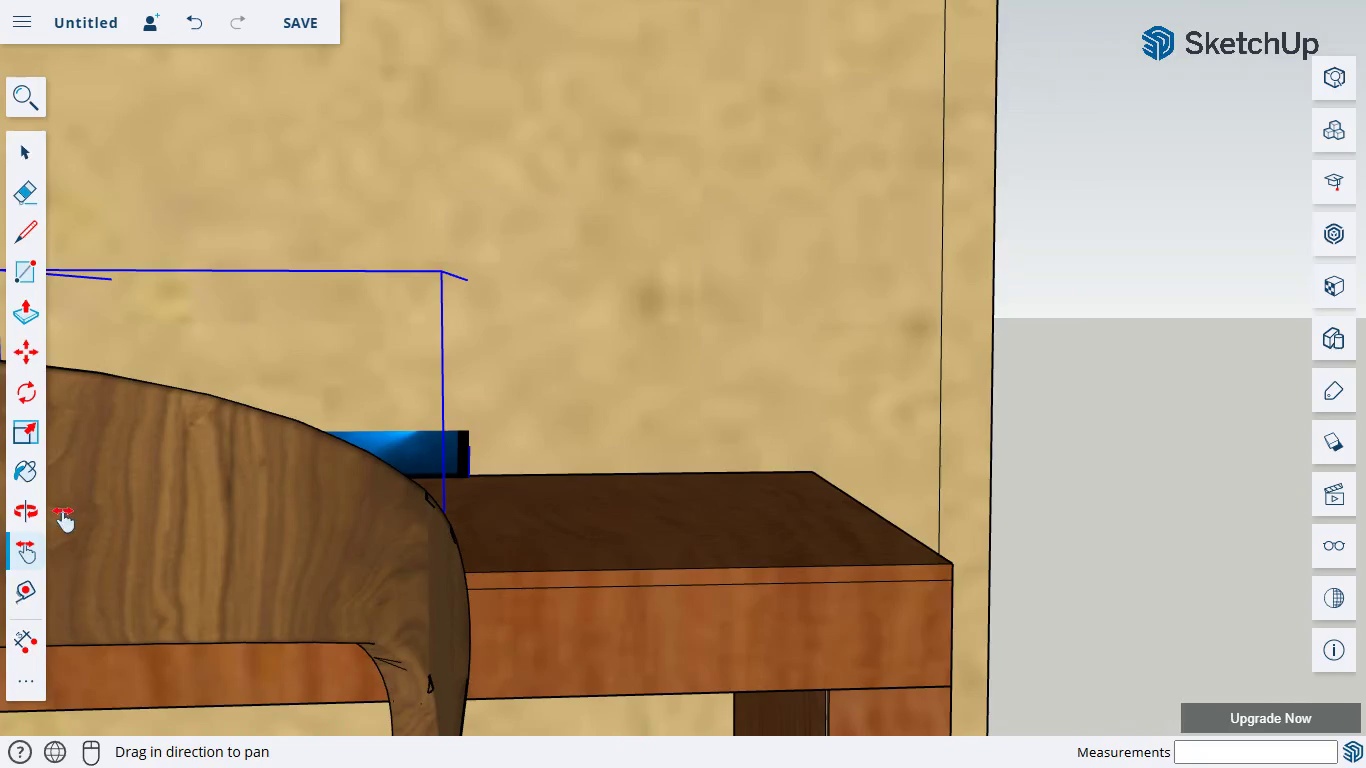 
left_click([39, 517])
 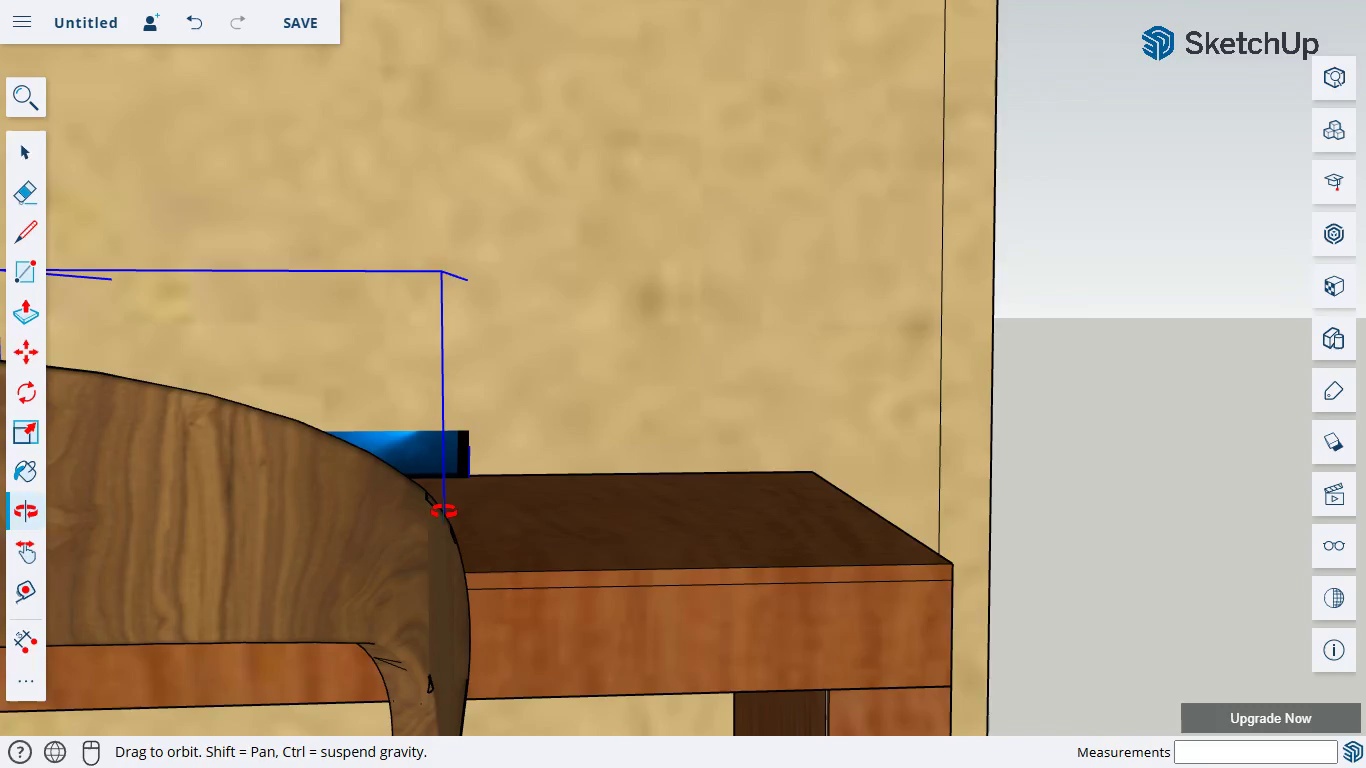 
left_click_drag(start_coordinate=[443, 510], to_coordinate=[54, 581])
 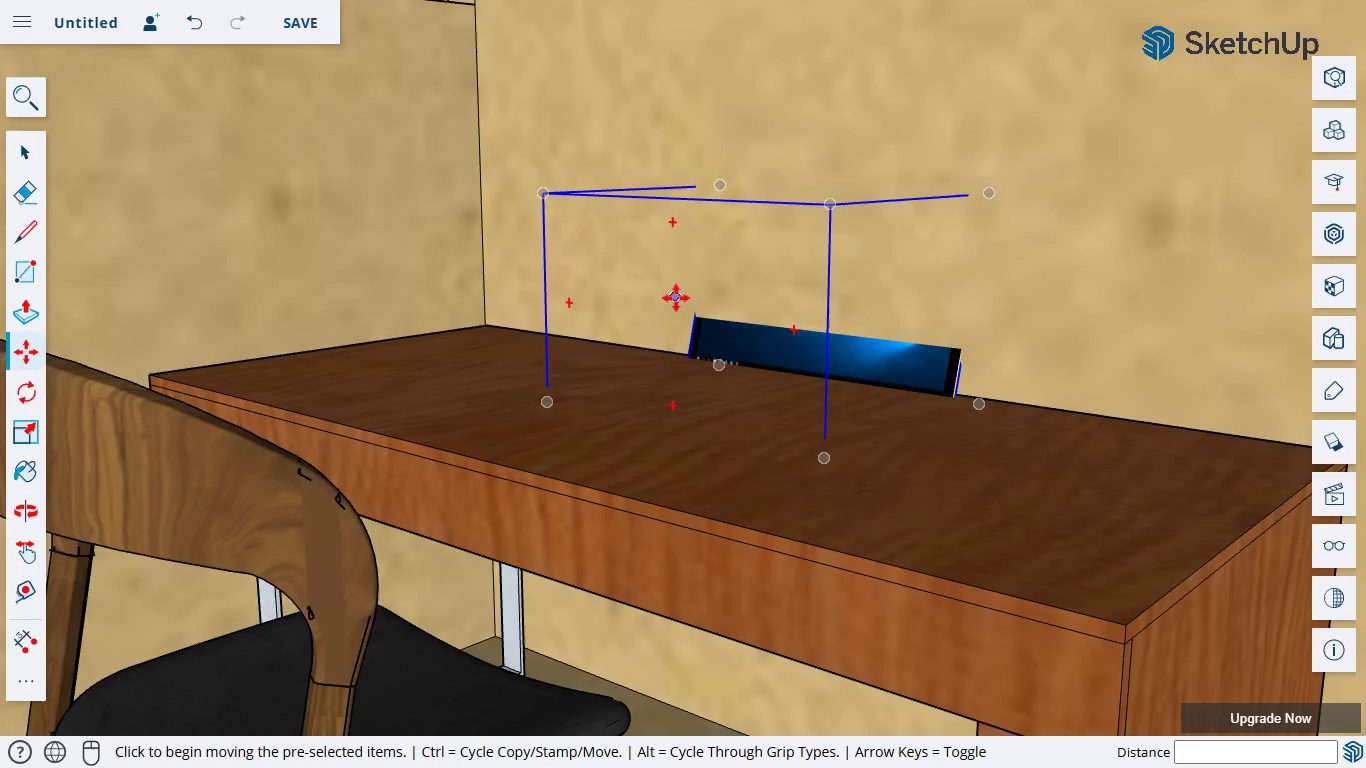 
left_click_drag(start_coordinate=[675, 297], to_coordinate=[672, 283])
 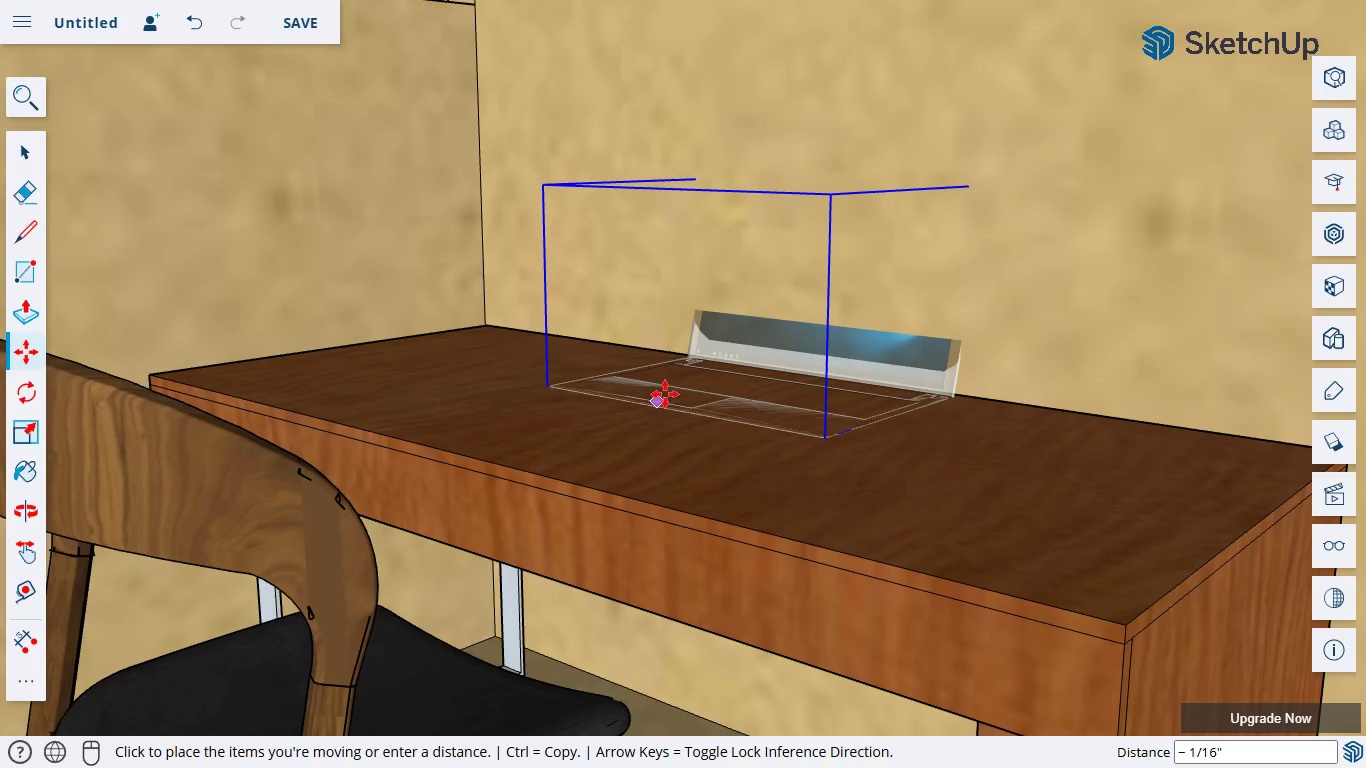 
wait(6.36)
 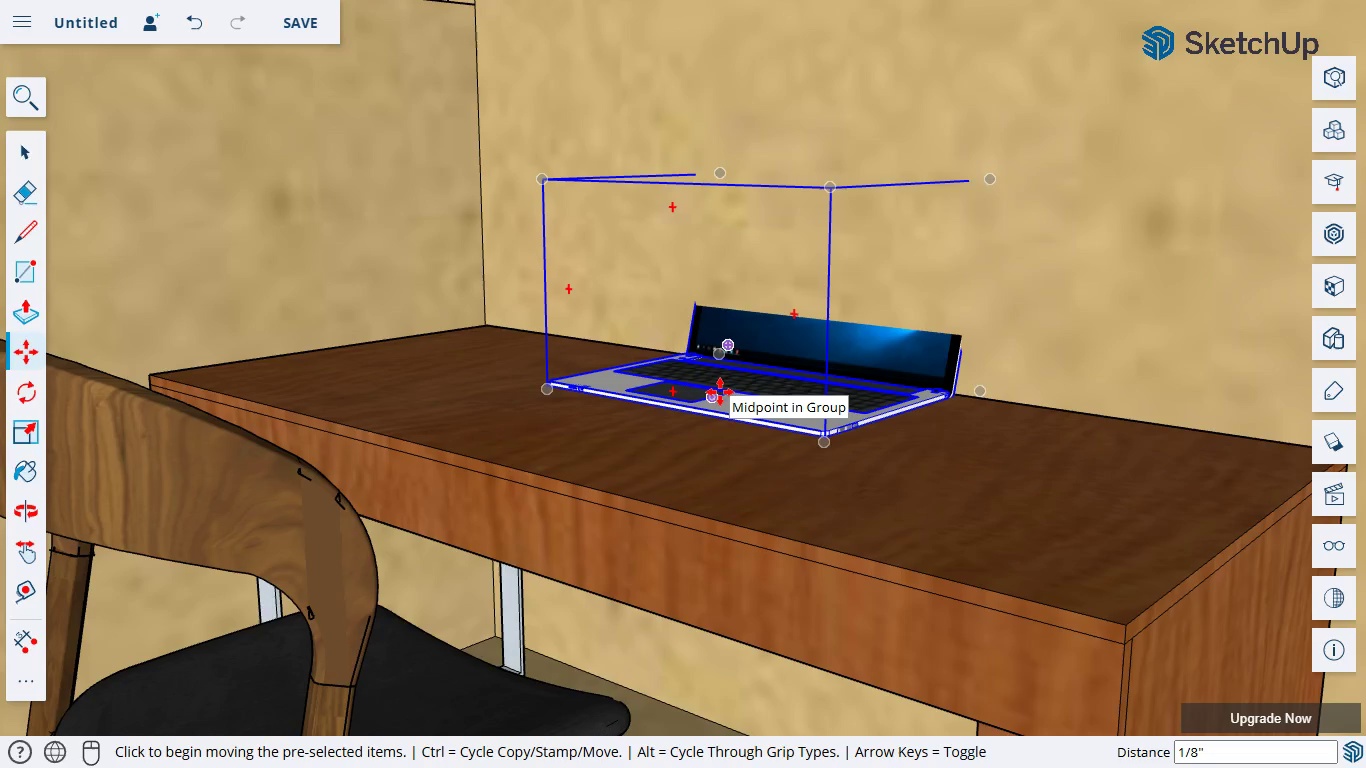 
key(Control+Z)
 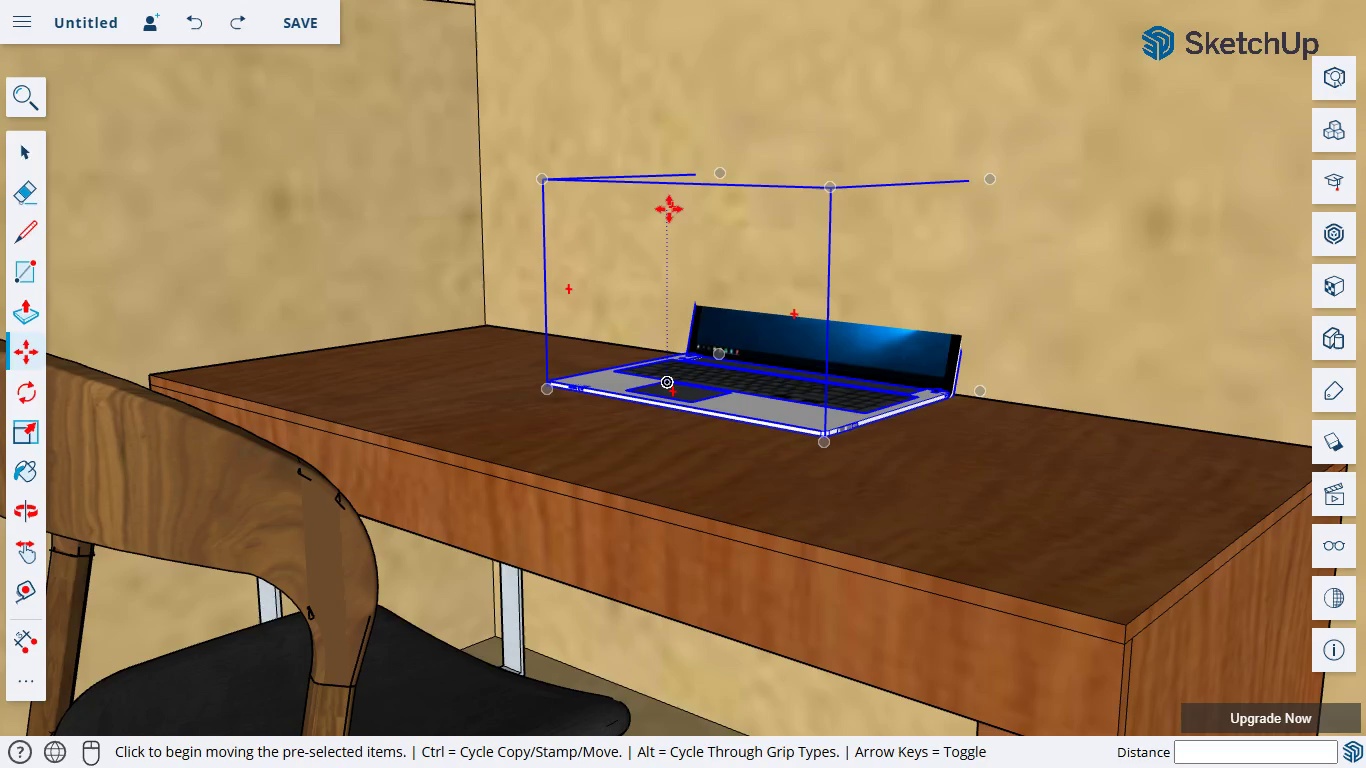 
wait(5.61)
 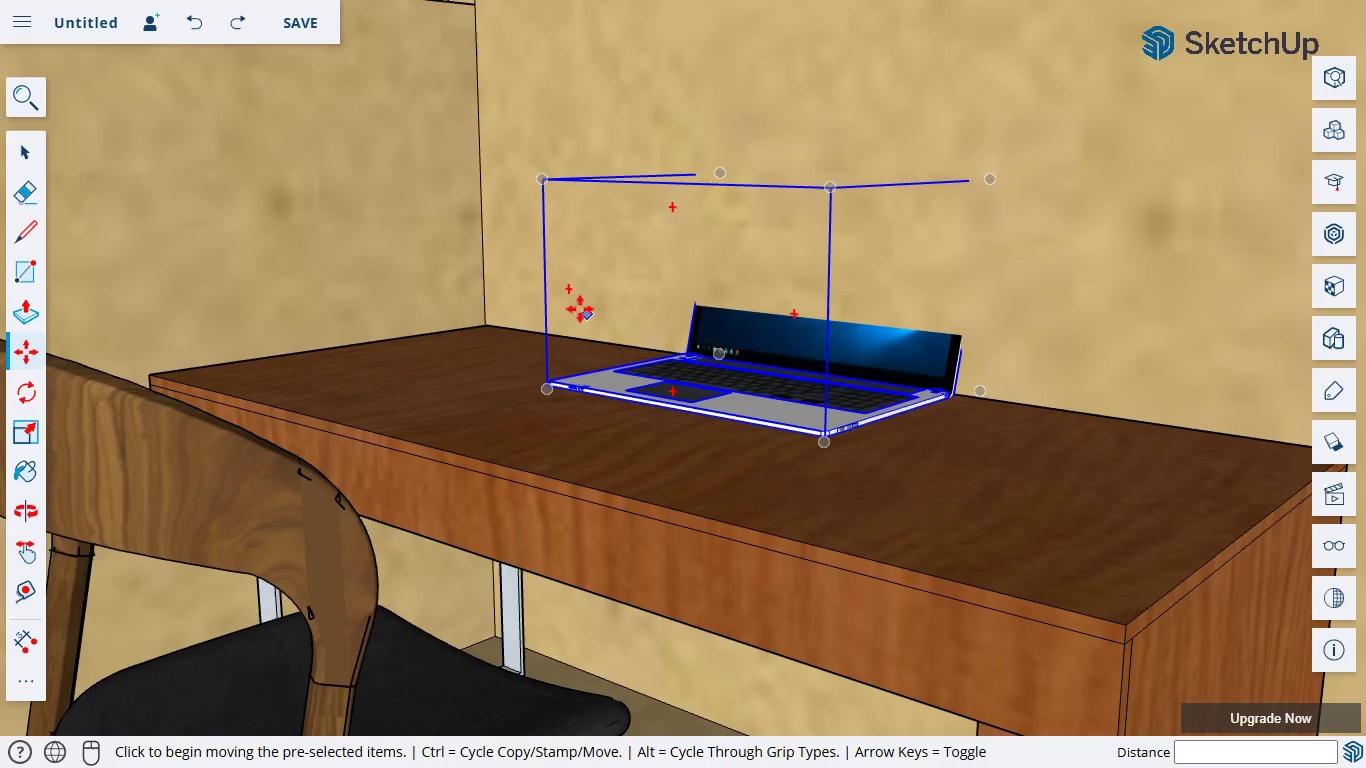 
left_click_drag(start_coordinate=[548, 180], to_coordinate=[548, 190])
 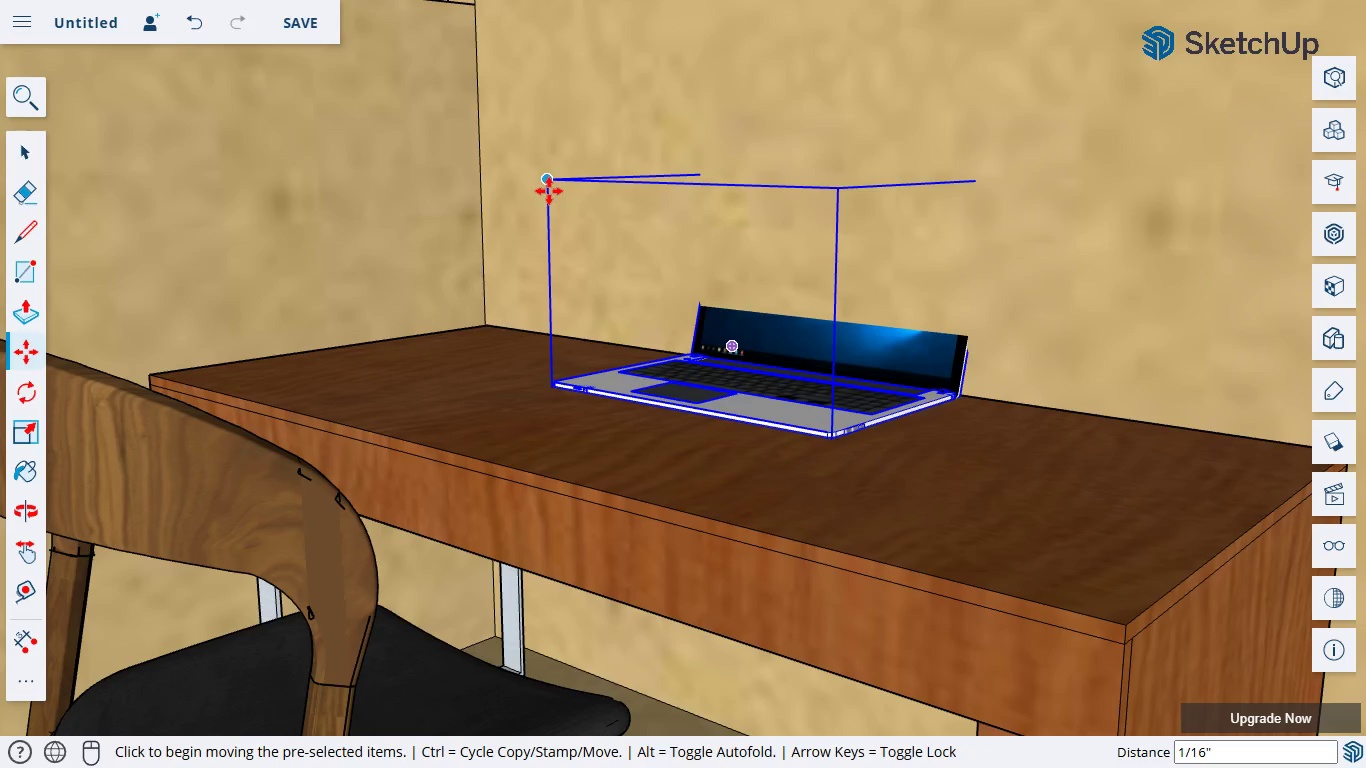 
key(Control+Z)
 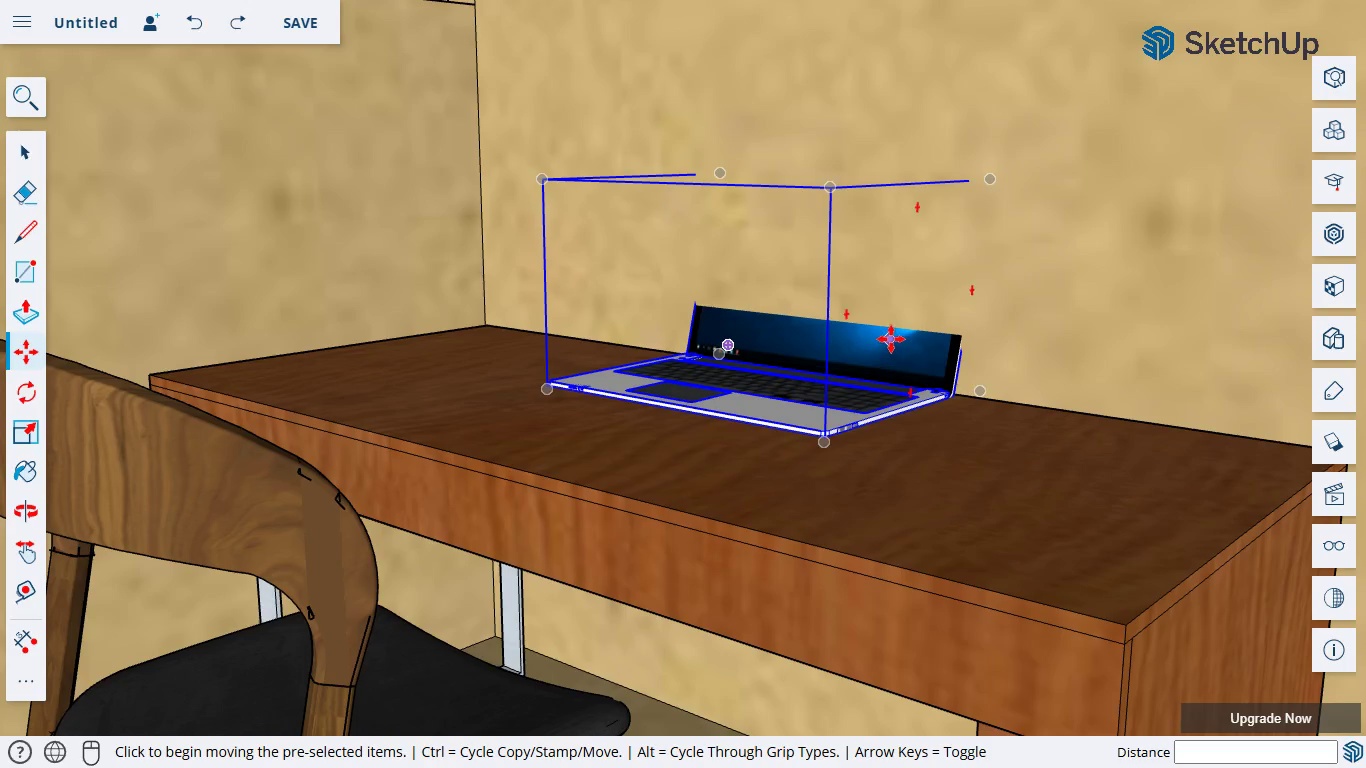 
left_click_drag(start_coordinate=[893, 337], to_coordinate=[869, 340])
 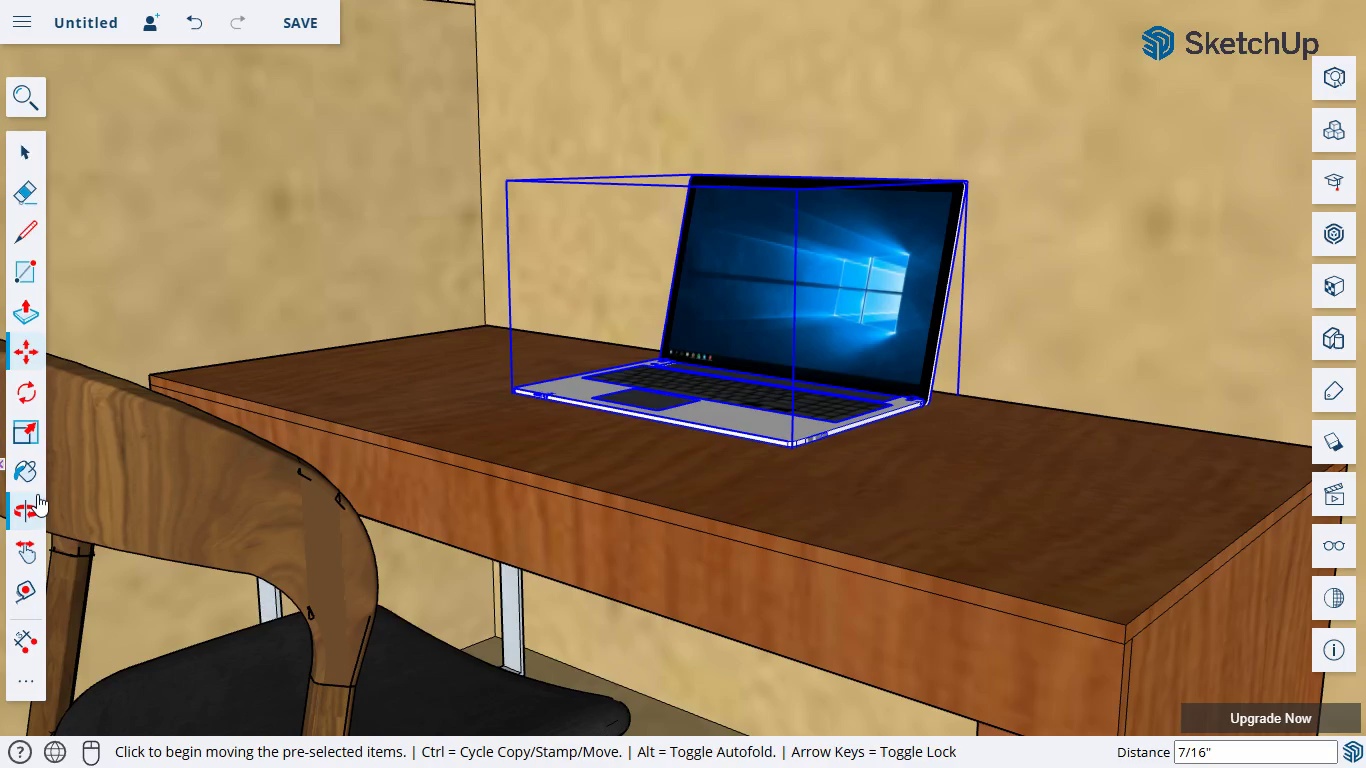 
left_click([34, 511])
 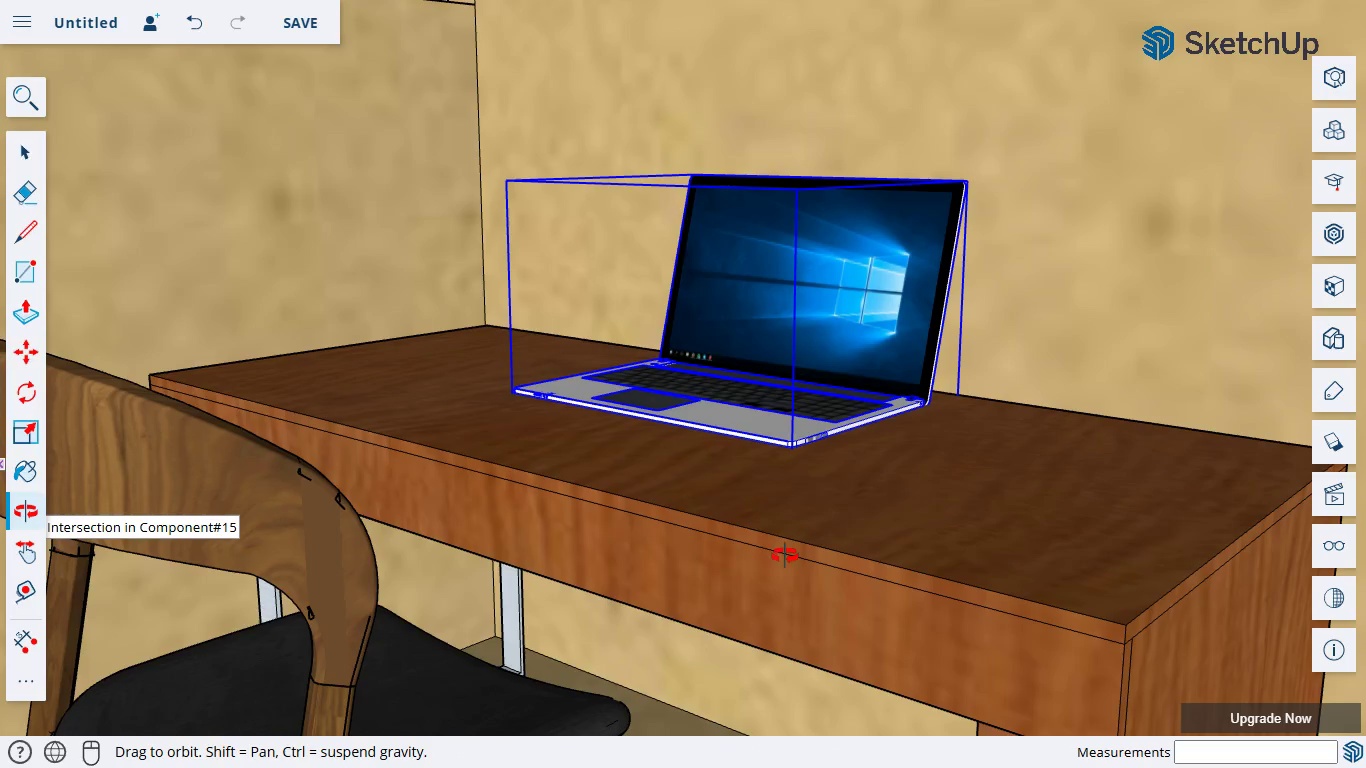 
left_click_drag(start_coordinate=[788, 552], to_coordinate=[442, 492])
 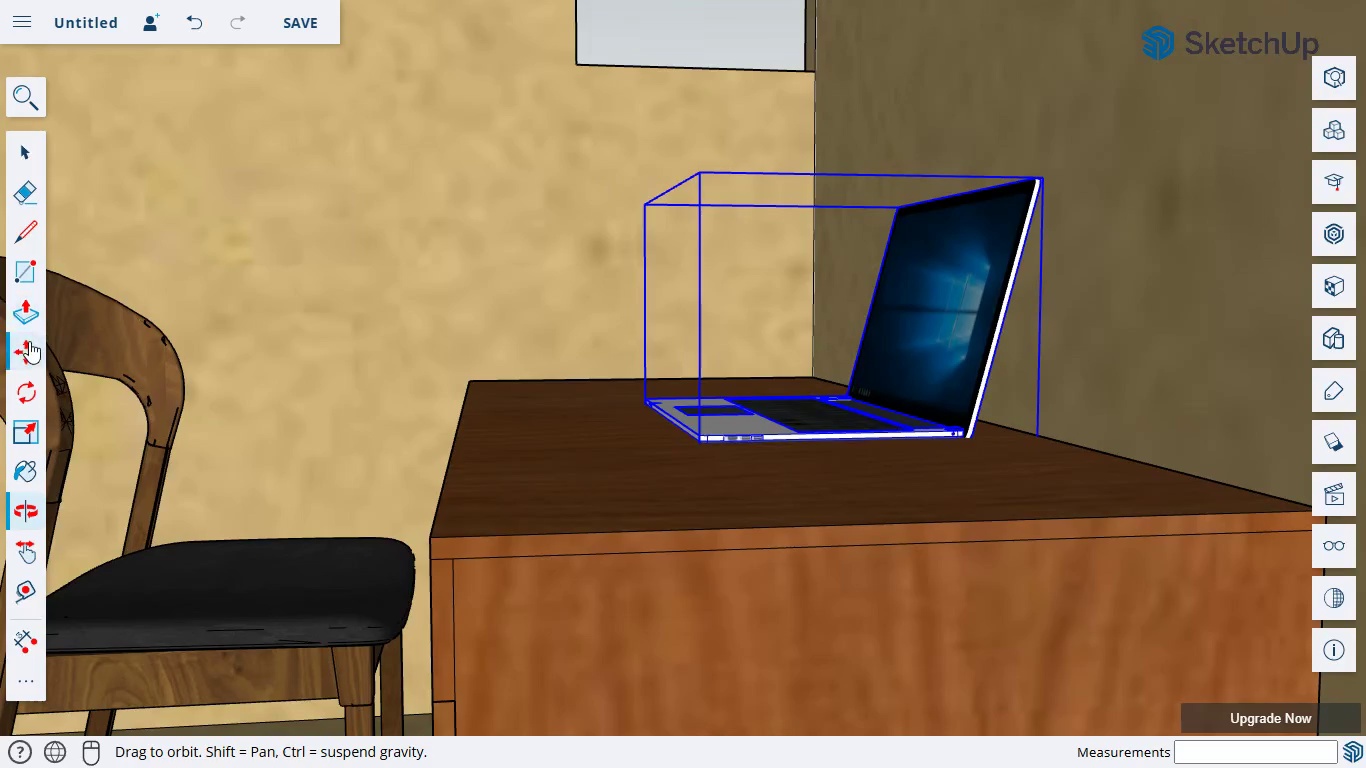 
left_click([29, 342])
 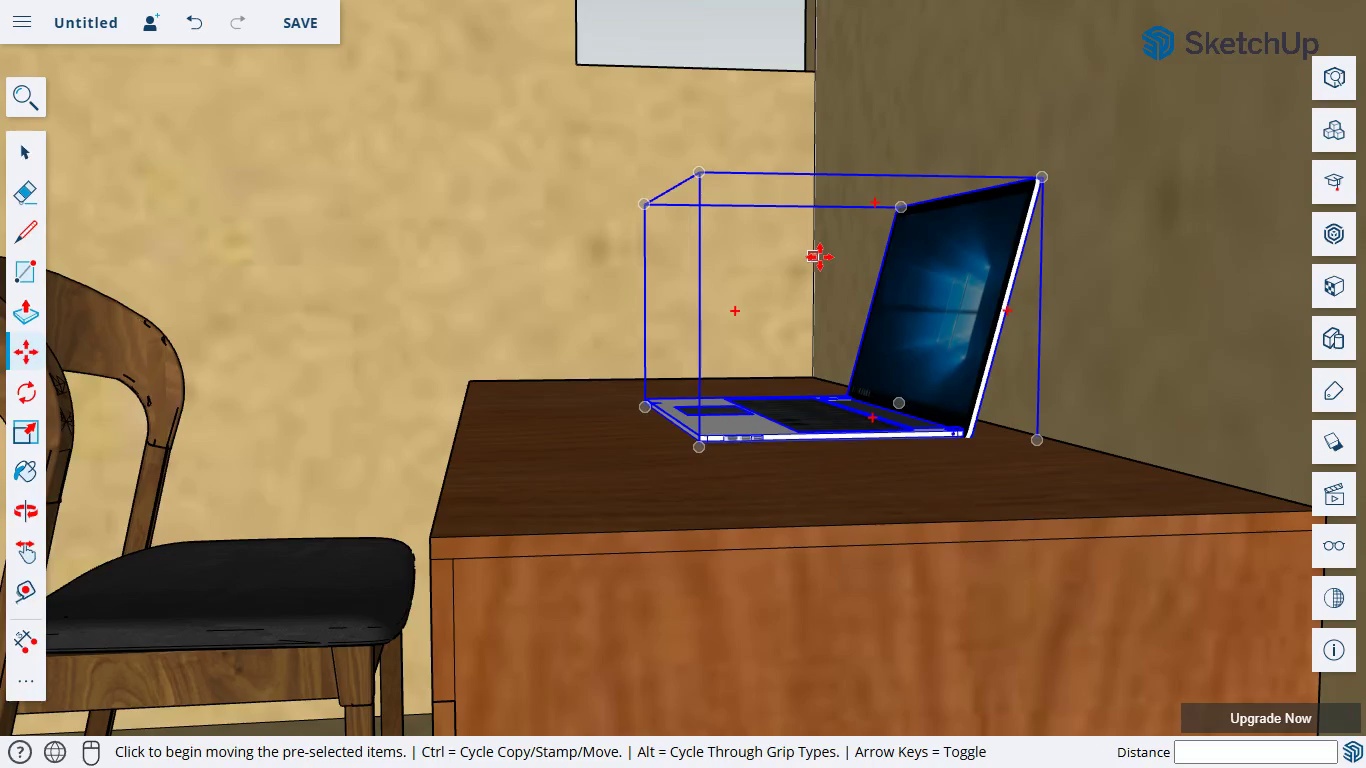 
left_click_drag(start_coordinate=[819, 256], to_coordinate=[823, 239])
 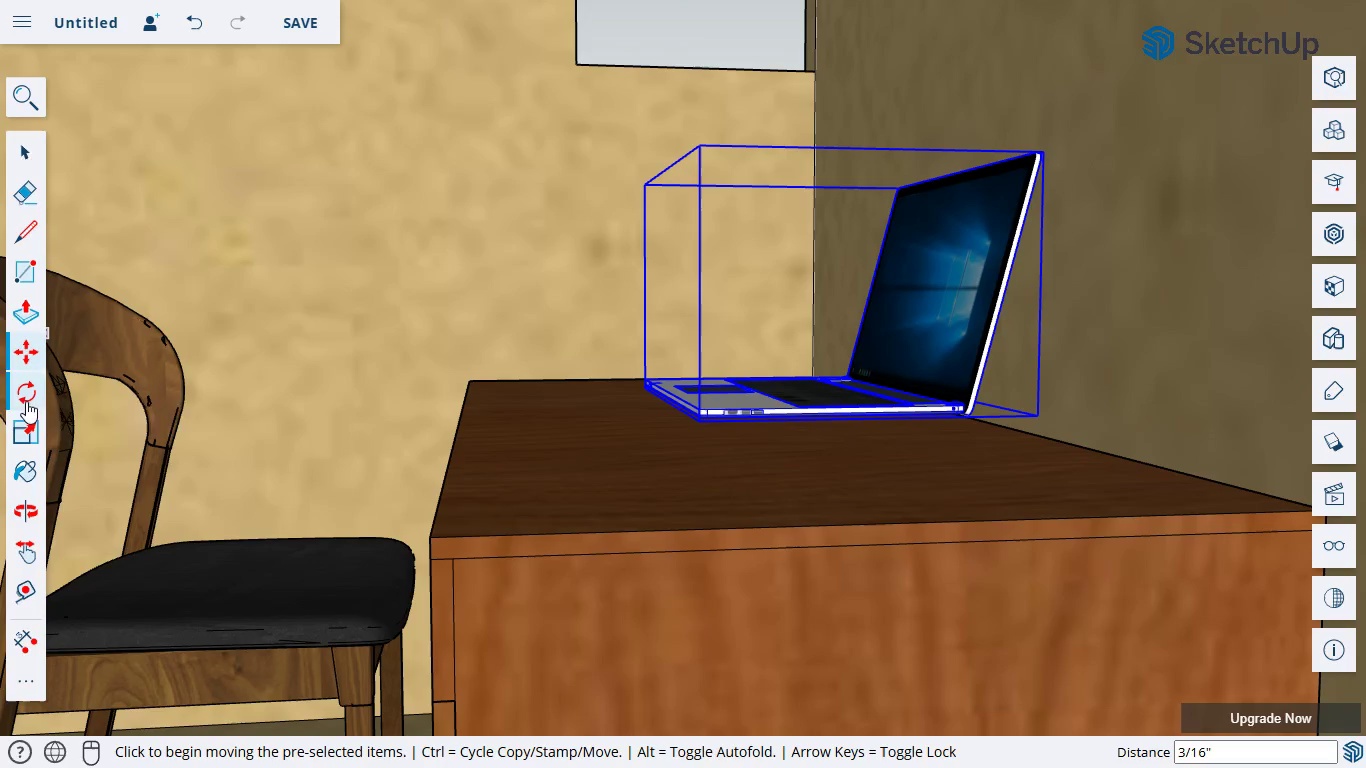 
left_click([28, 422])
 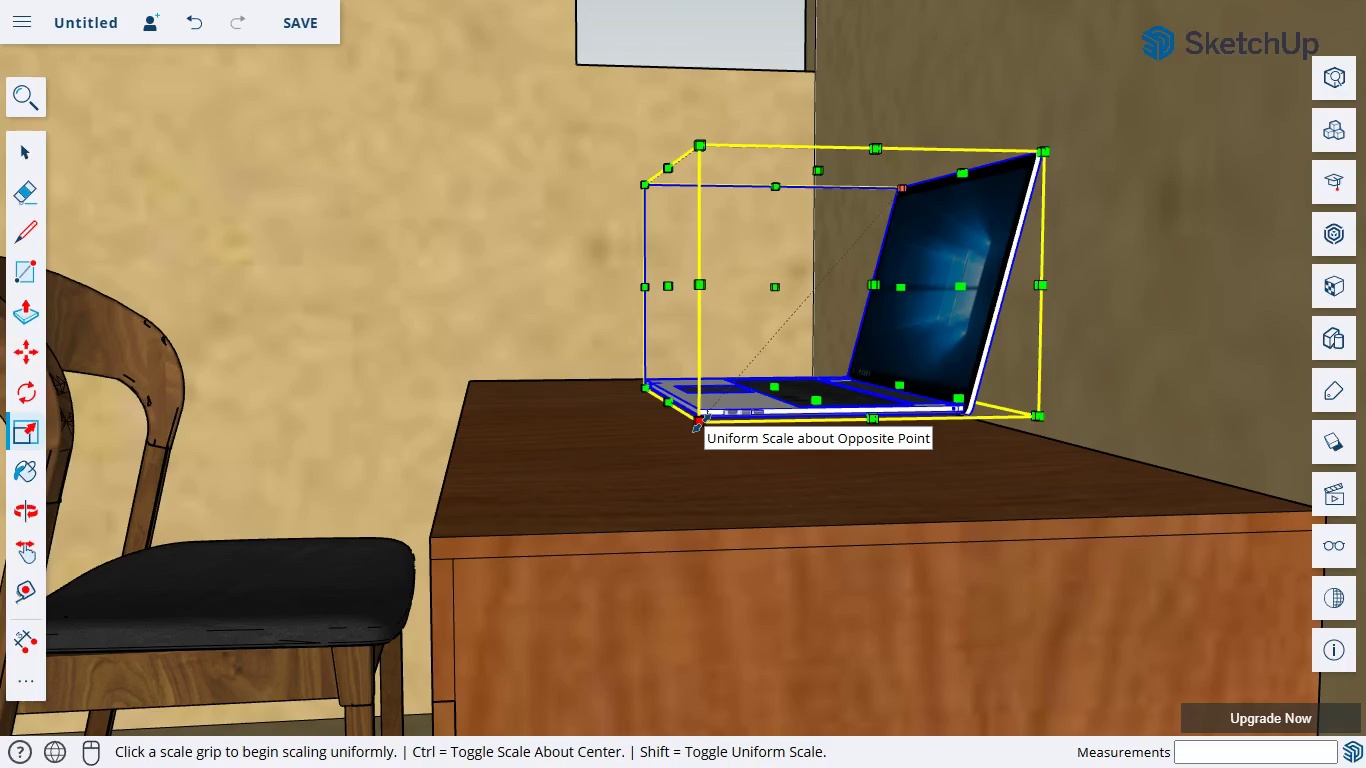 
left_click_drag(start_coordinate=[701, 422], to_coordinate=[677, 447])
 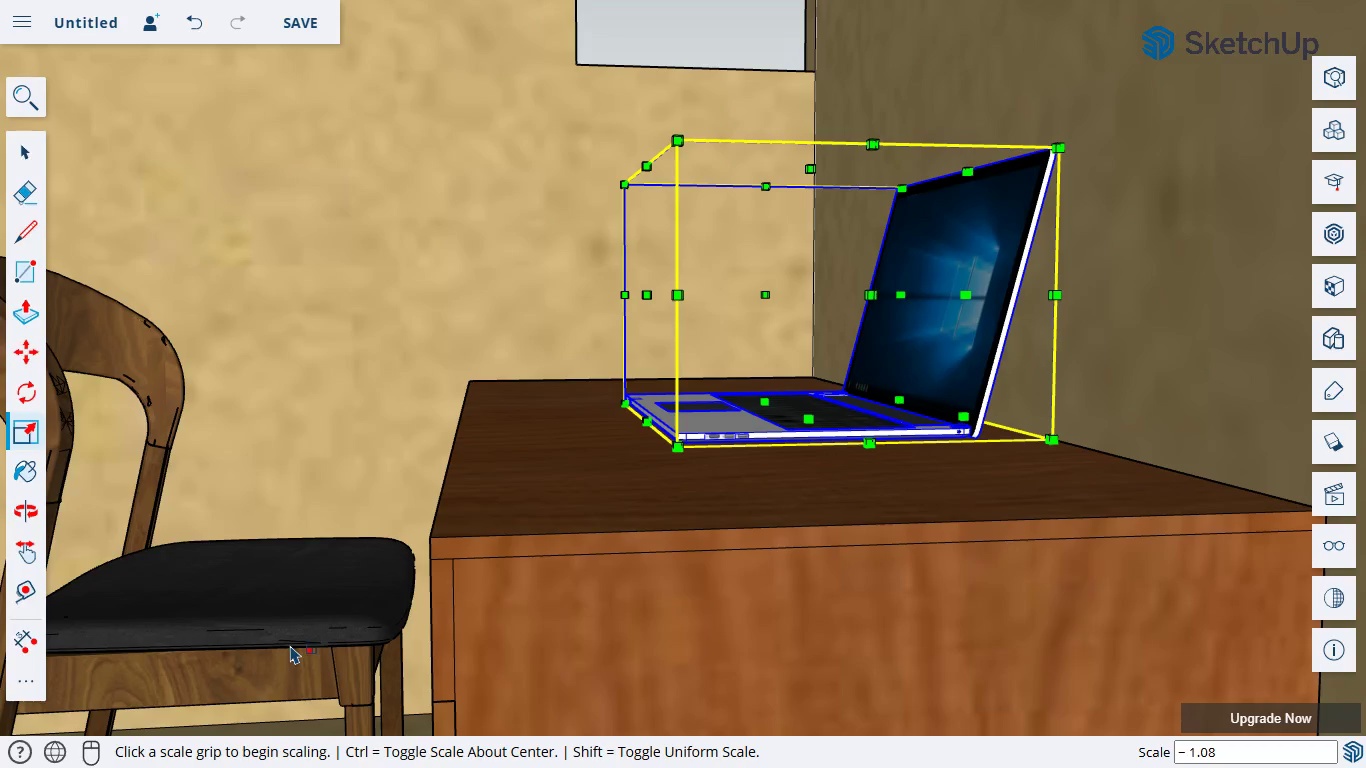 
key(Escape)
 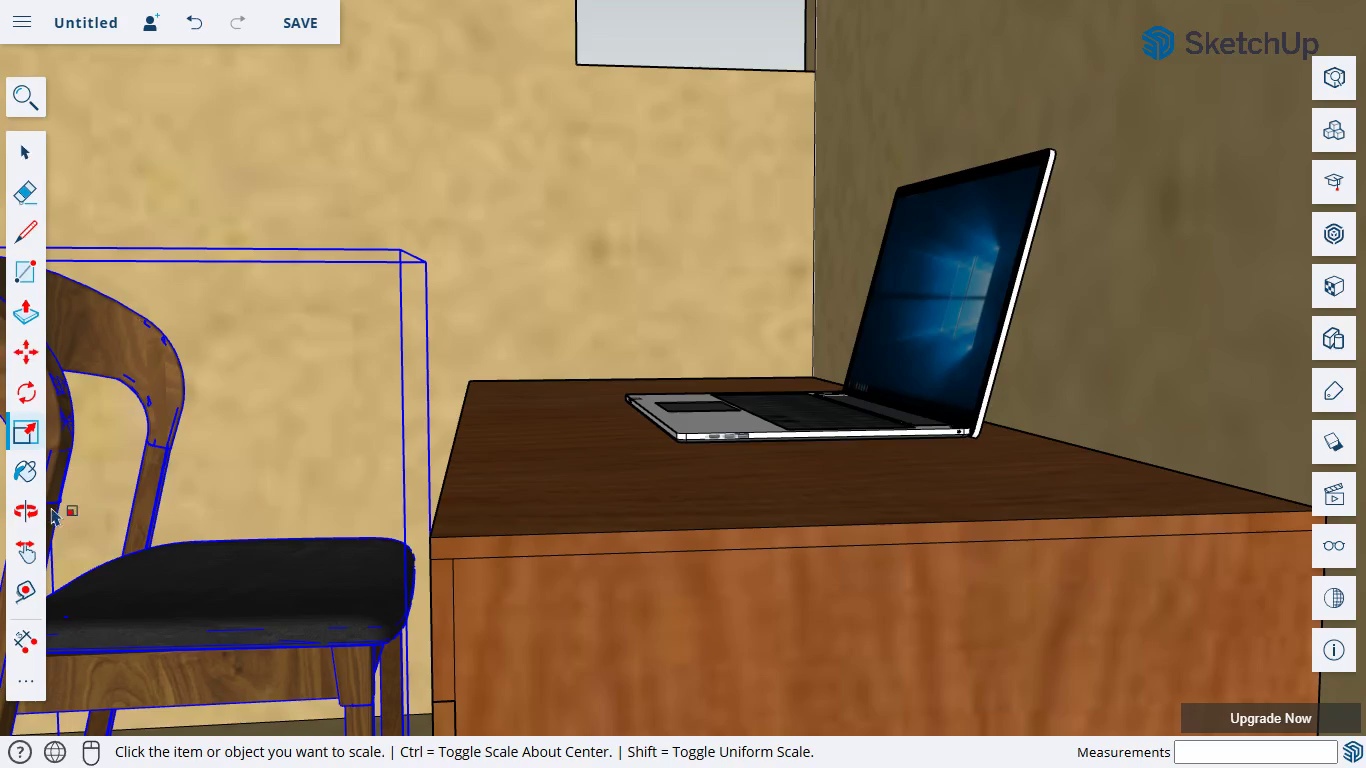 
left_click([25, 514])
 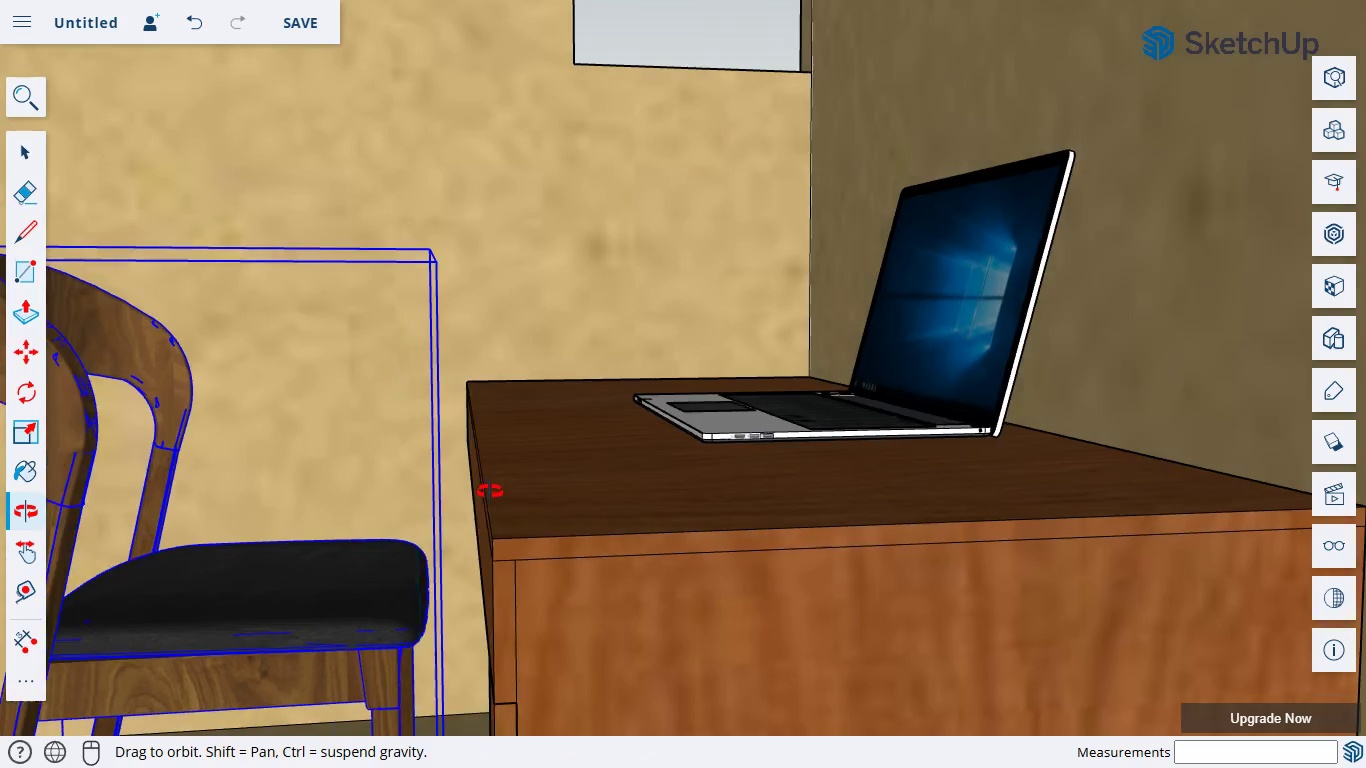 
left_click_drag(start_coordinate=[397, 489], to_coordinate=[913, 632])
 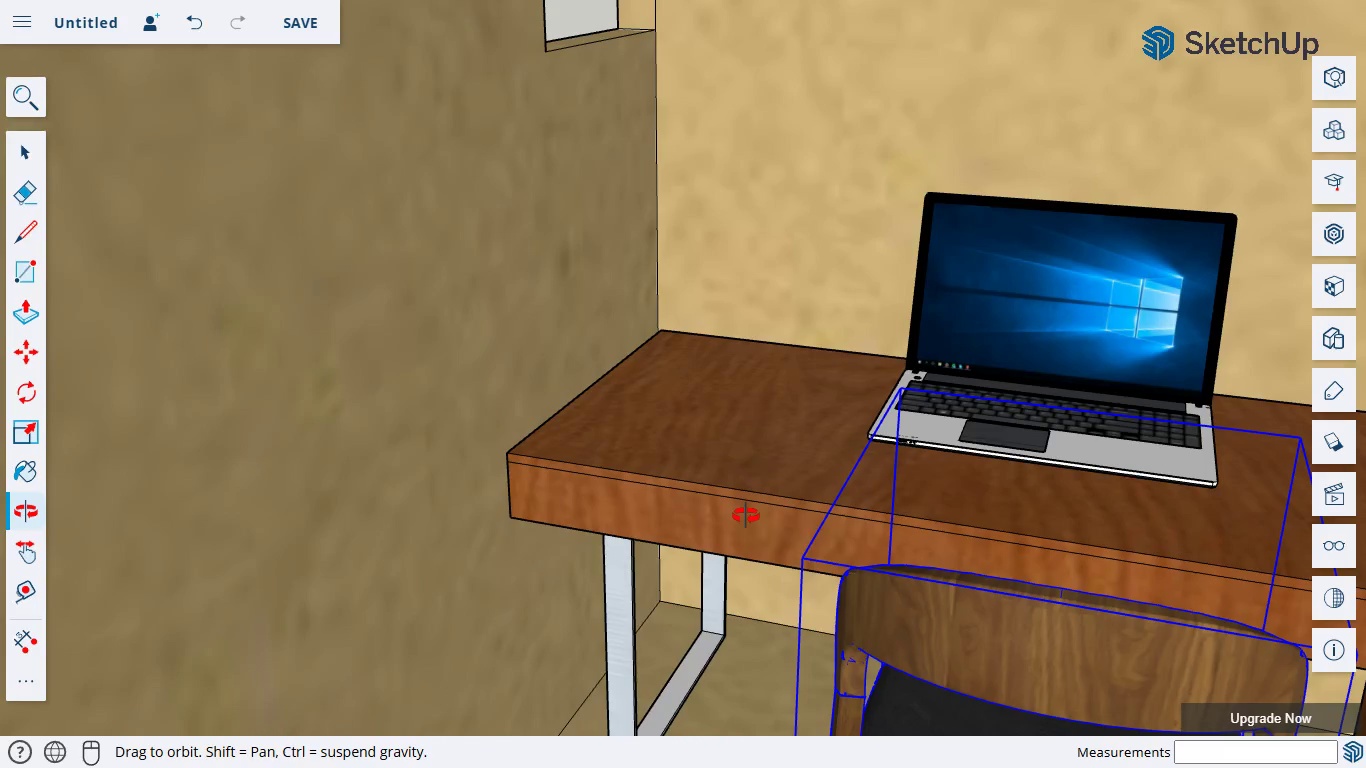 
left_click([707, 480])
 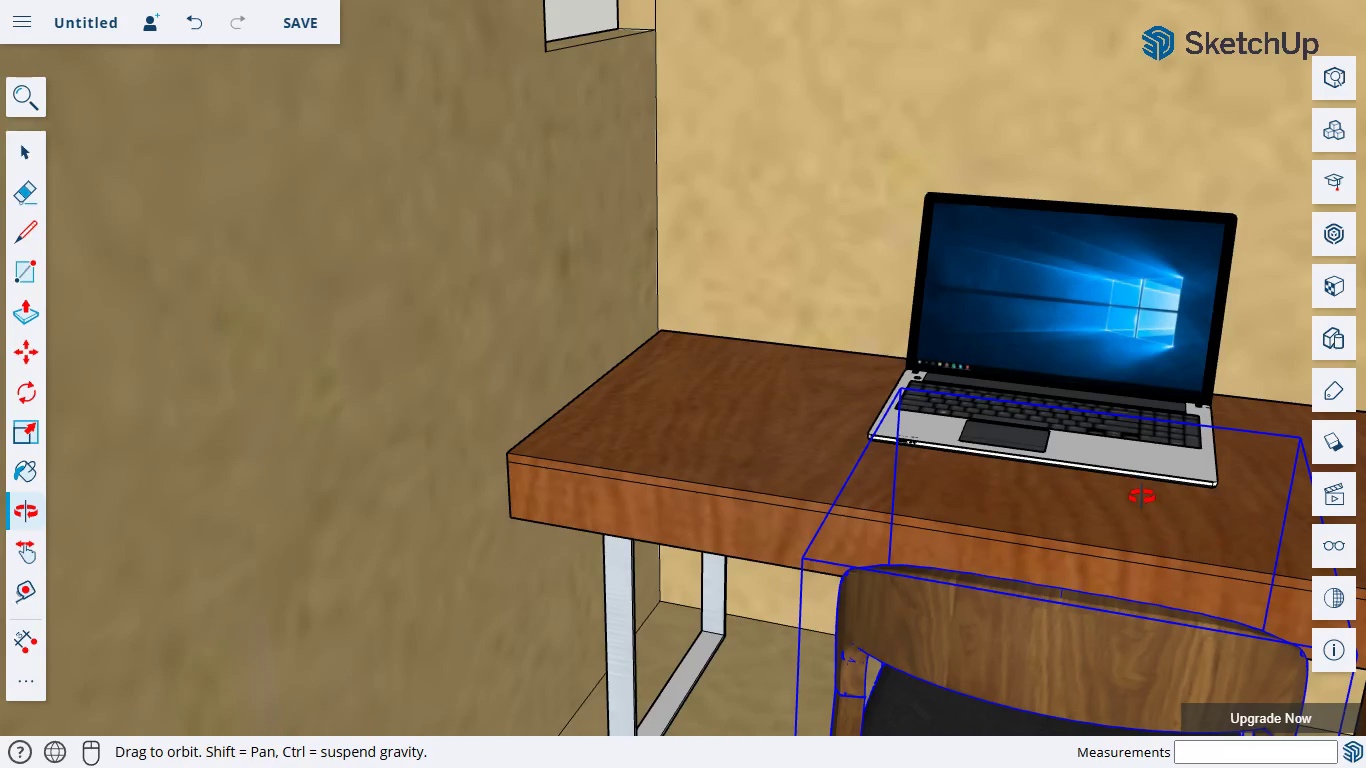 
left_click_drag(start_coordinate=[1179, 491], to_coordinate=[777, 511])
 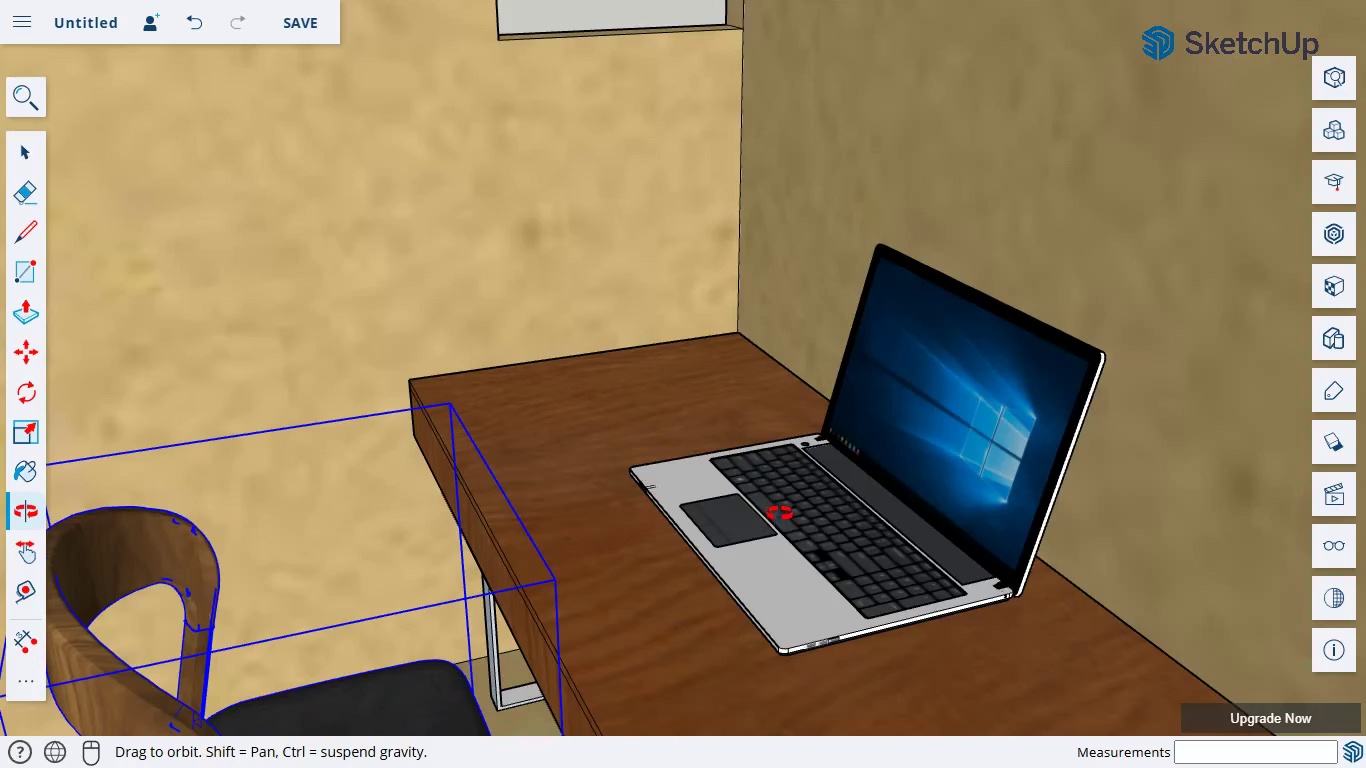 
scroll: coordinate [786, 505], scroll_direction: down, amount: 7.0
 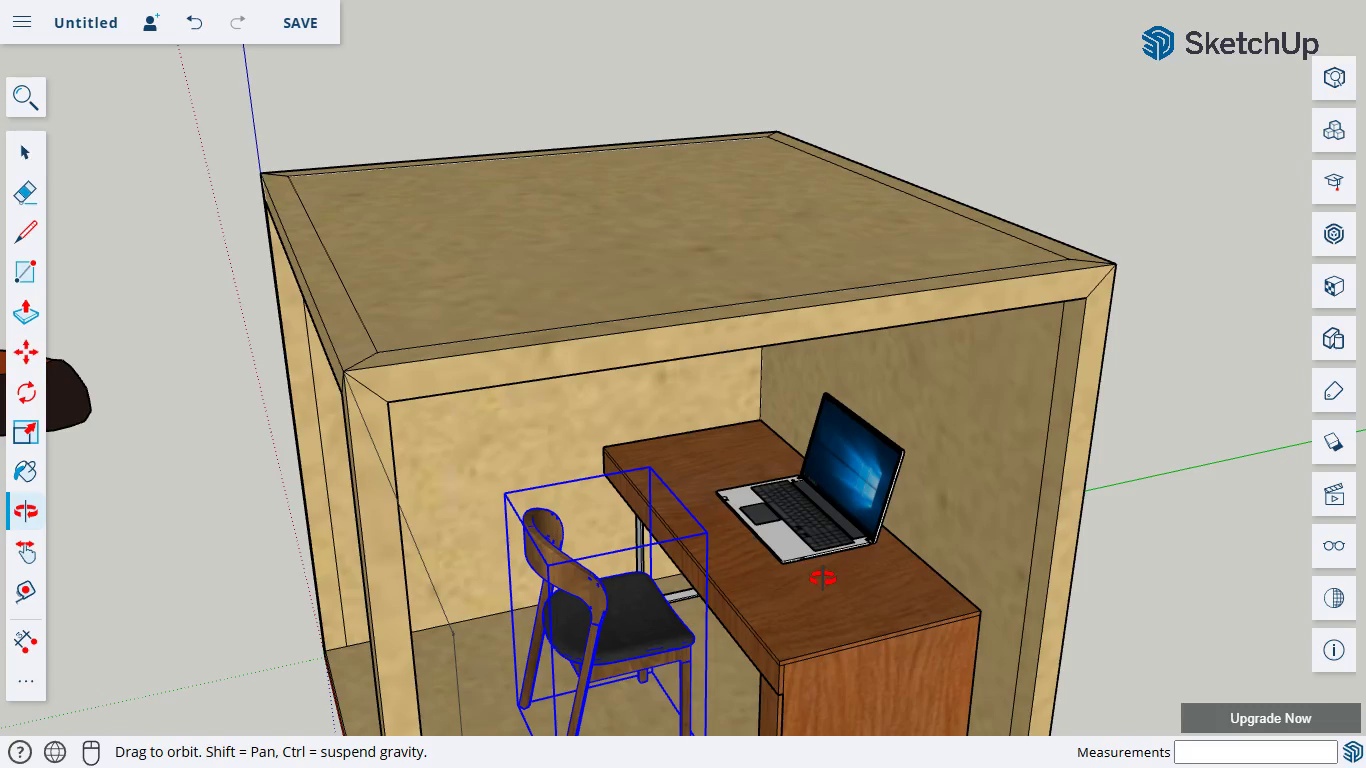 
left_click_drag(start_coordinate=[818, 592], to_coordinate=[979, 597])
 